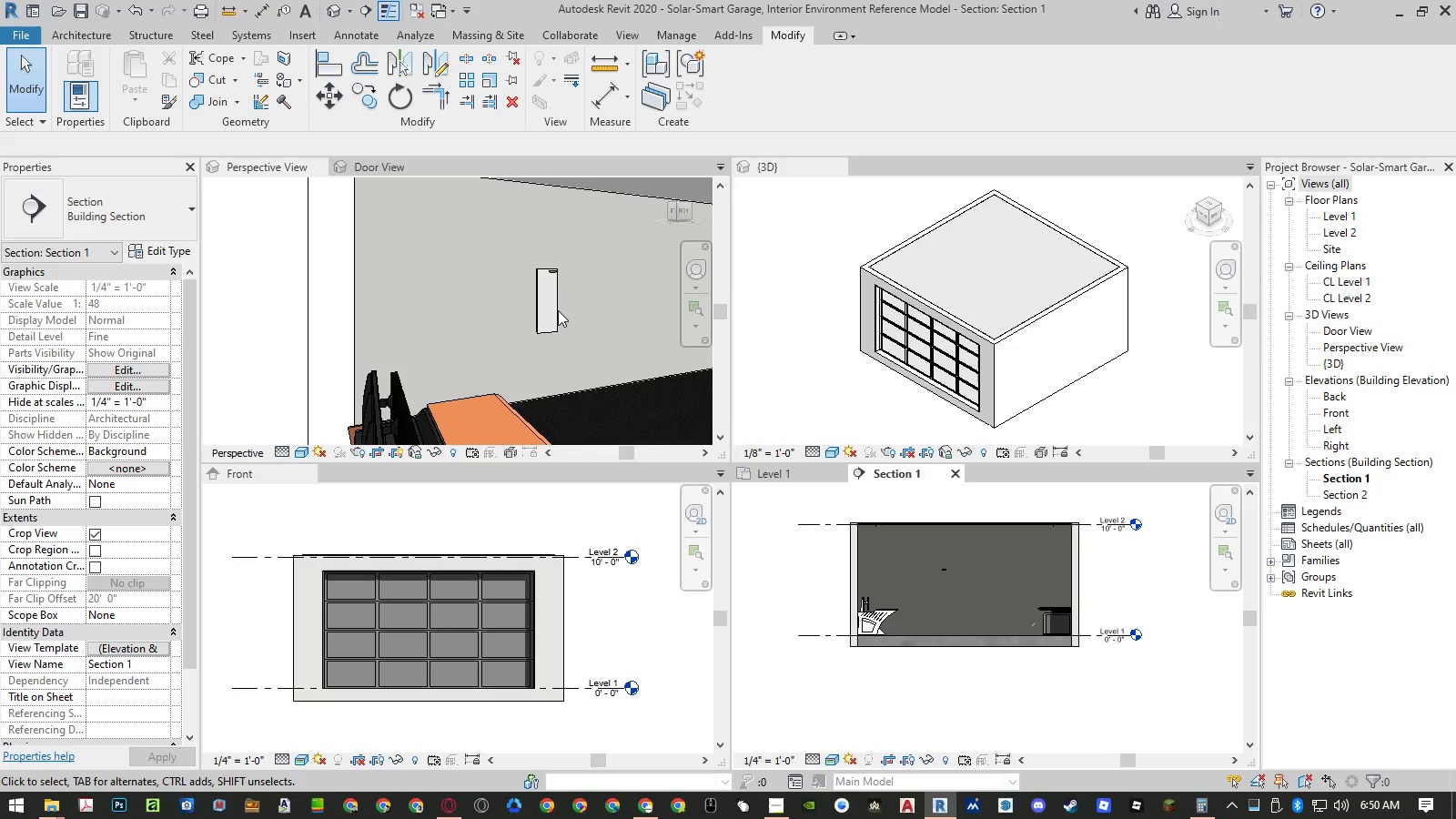 
left_click([558, 310])
 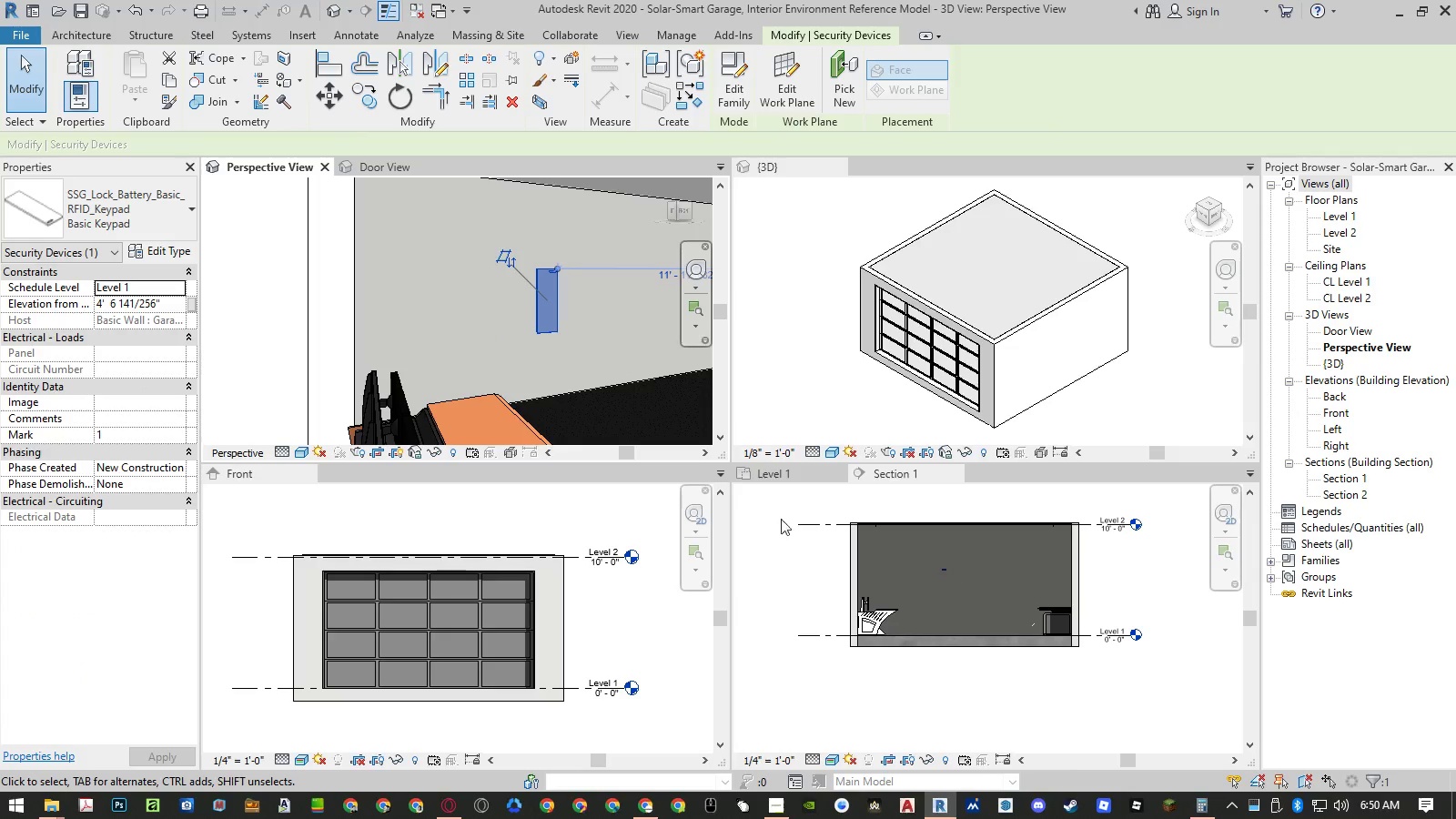 
scroll: coordinate [996, 583], scroll_direction: up, amount: 5.0
 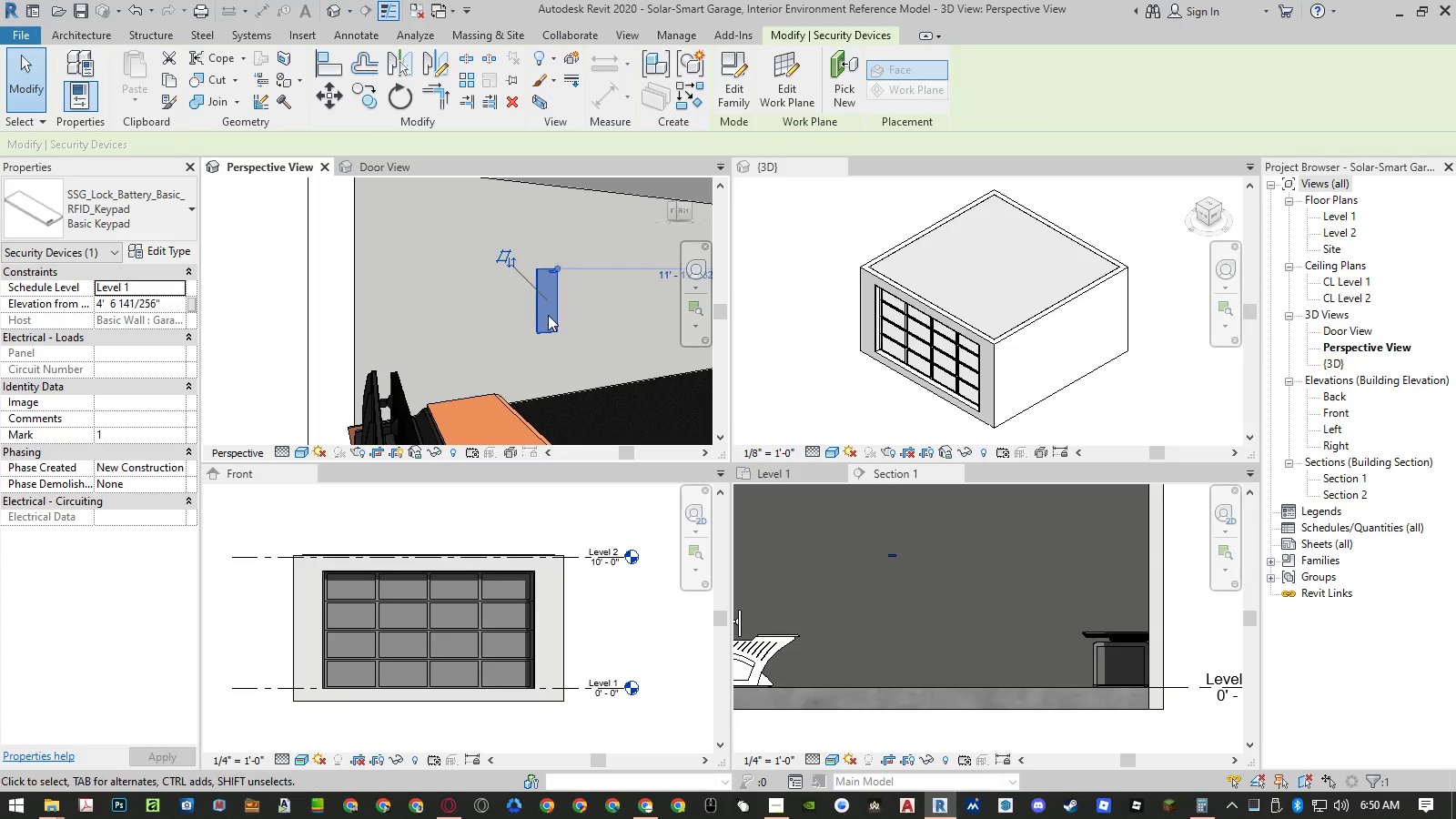 
type(cs)
 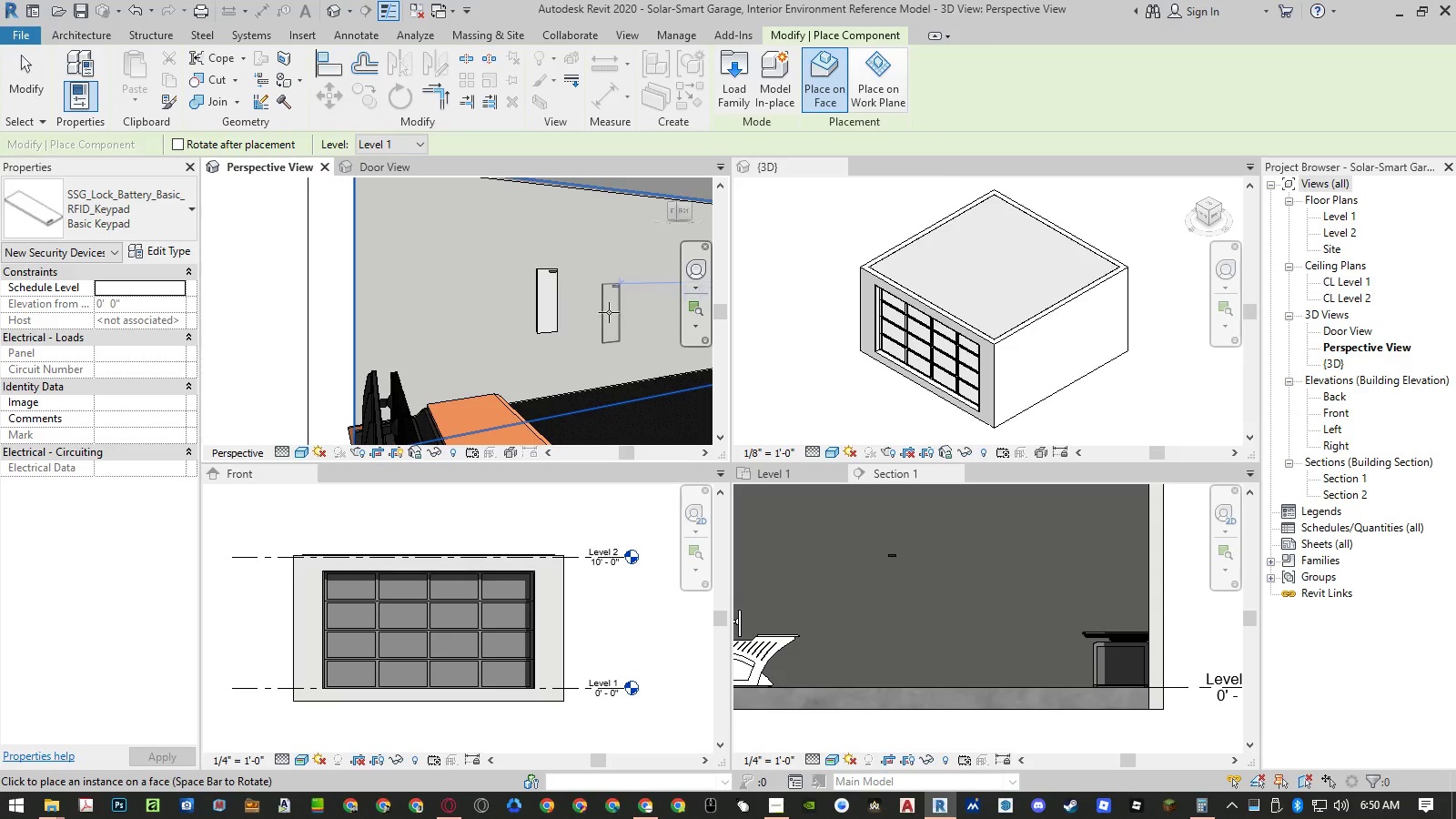 
left_click([608, 311])
 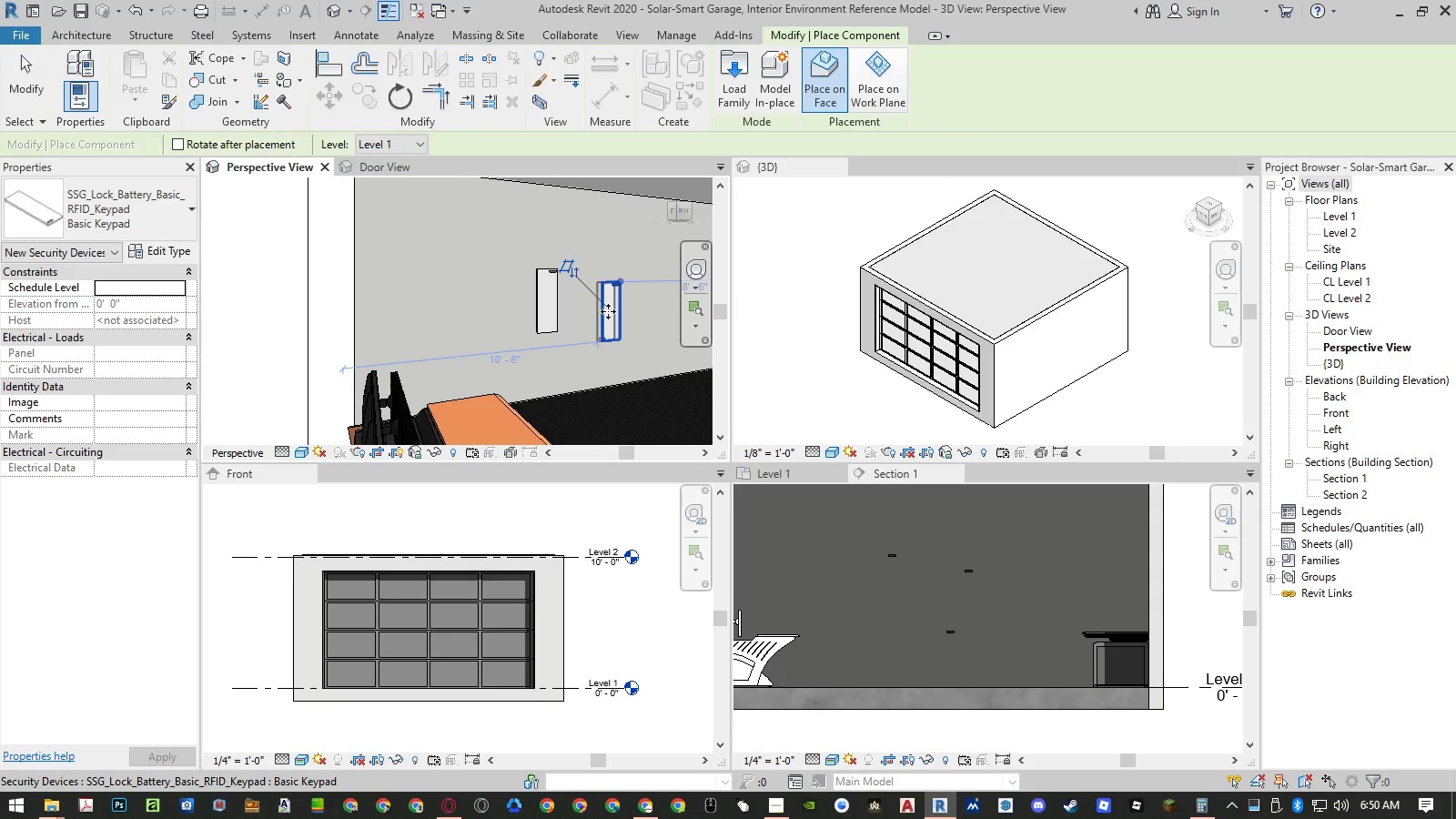 
key(Escape)
 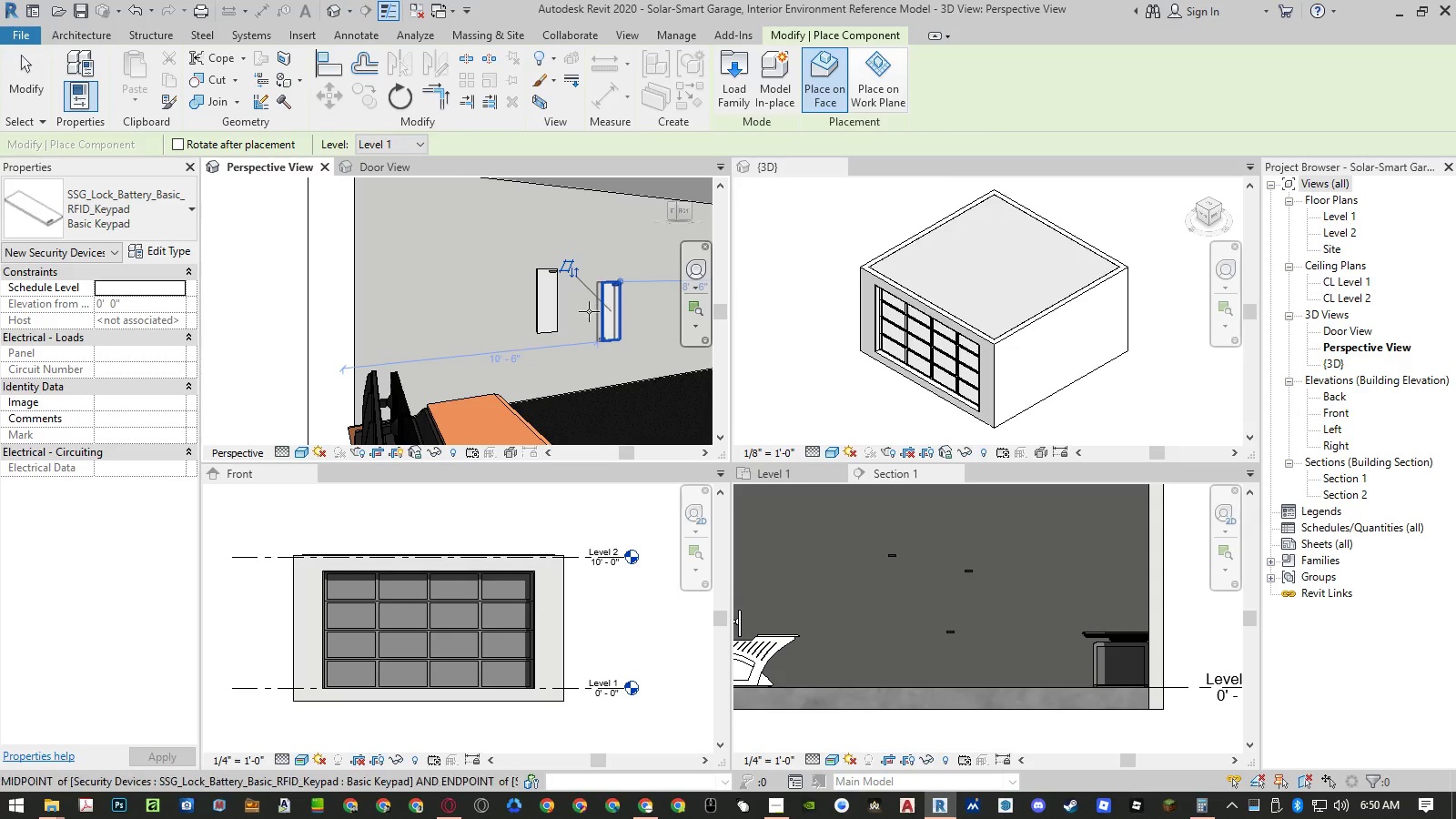 
key(Escape)
 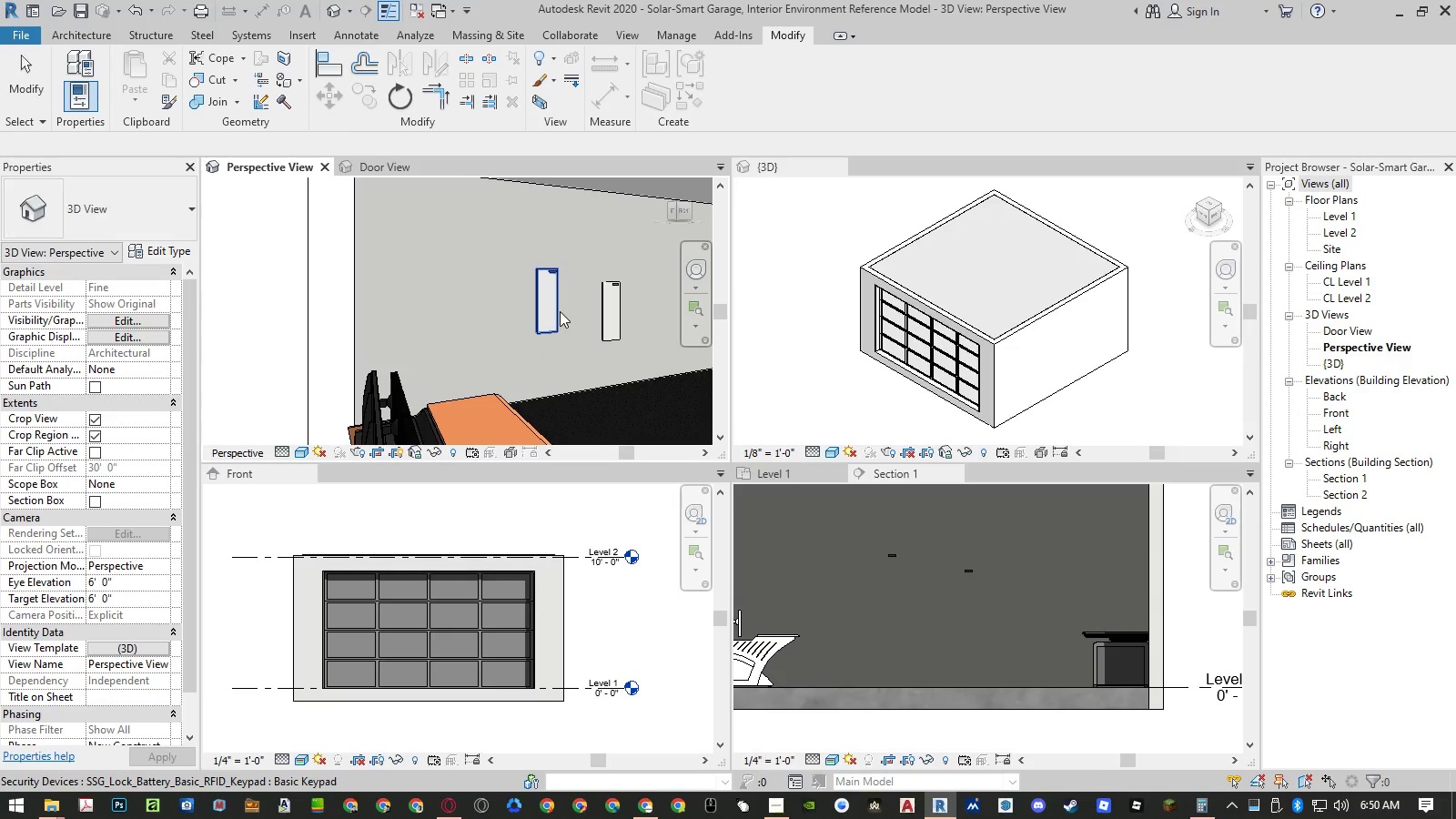 
left_click([560, 311])
 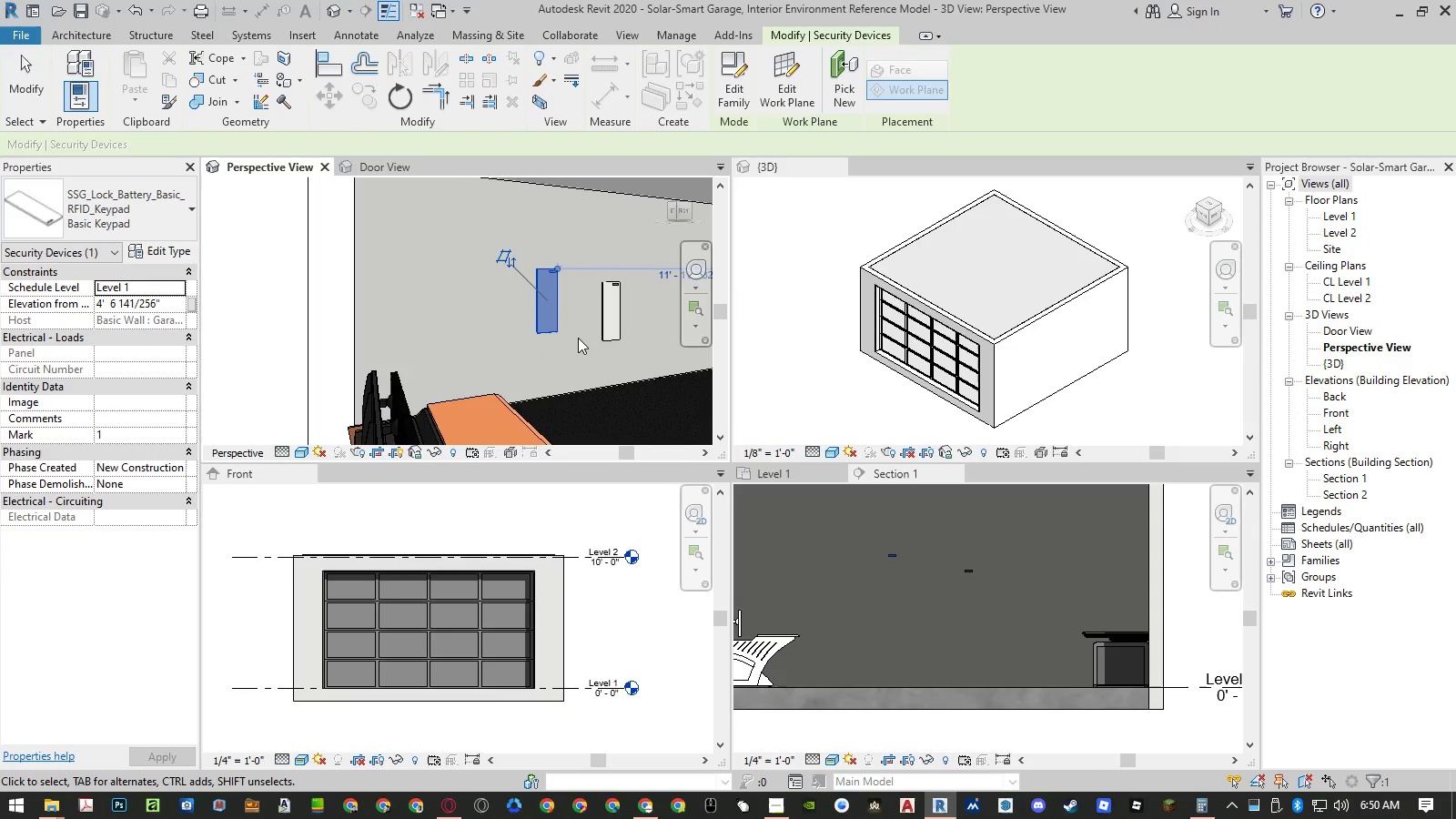 
key(Delete)
 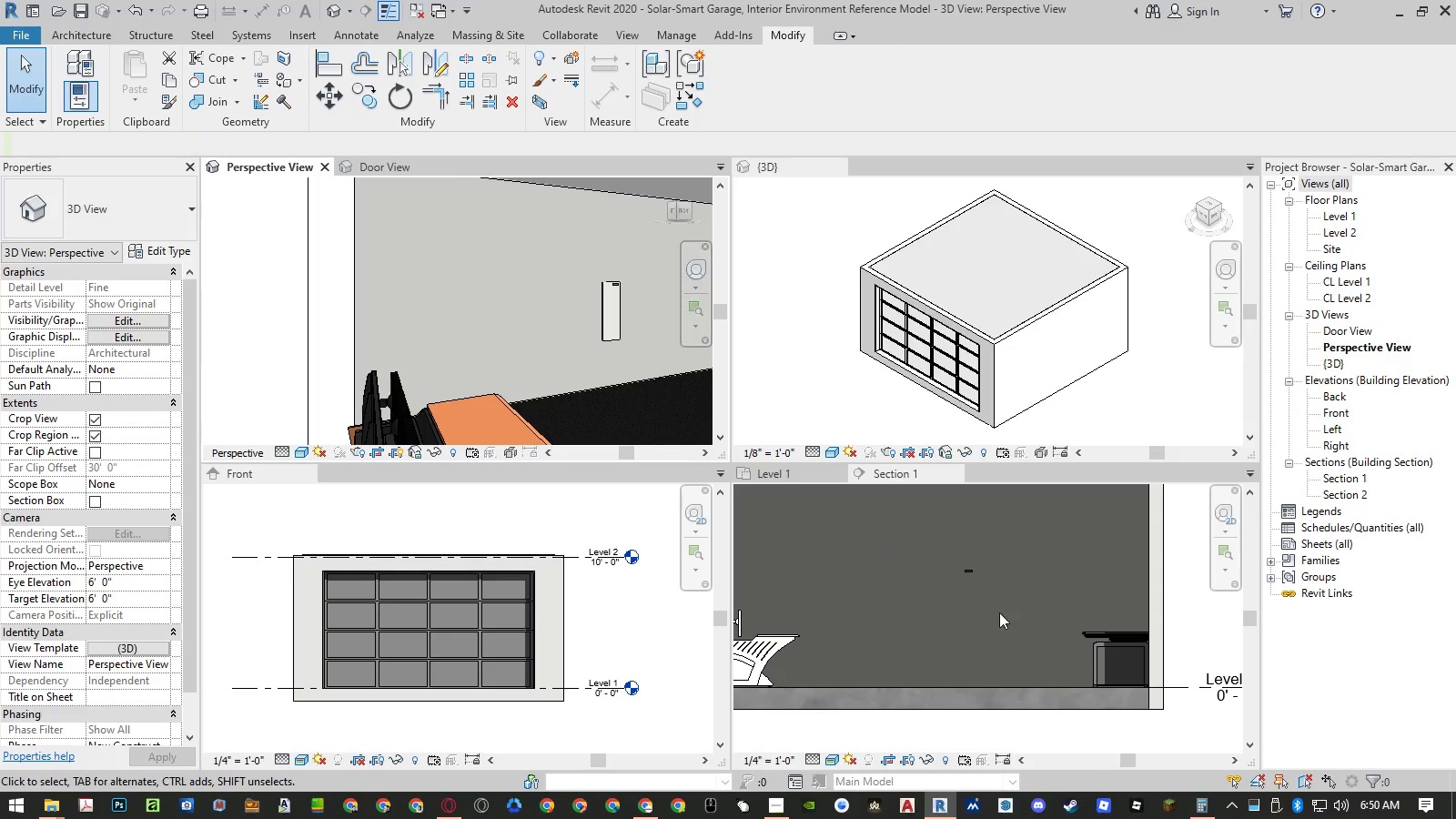 
scroll: coordinate [986, 584], scroll_direction: up, amount: 4.0
 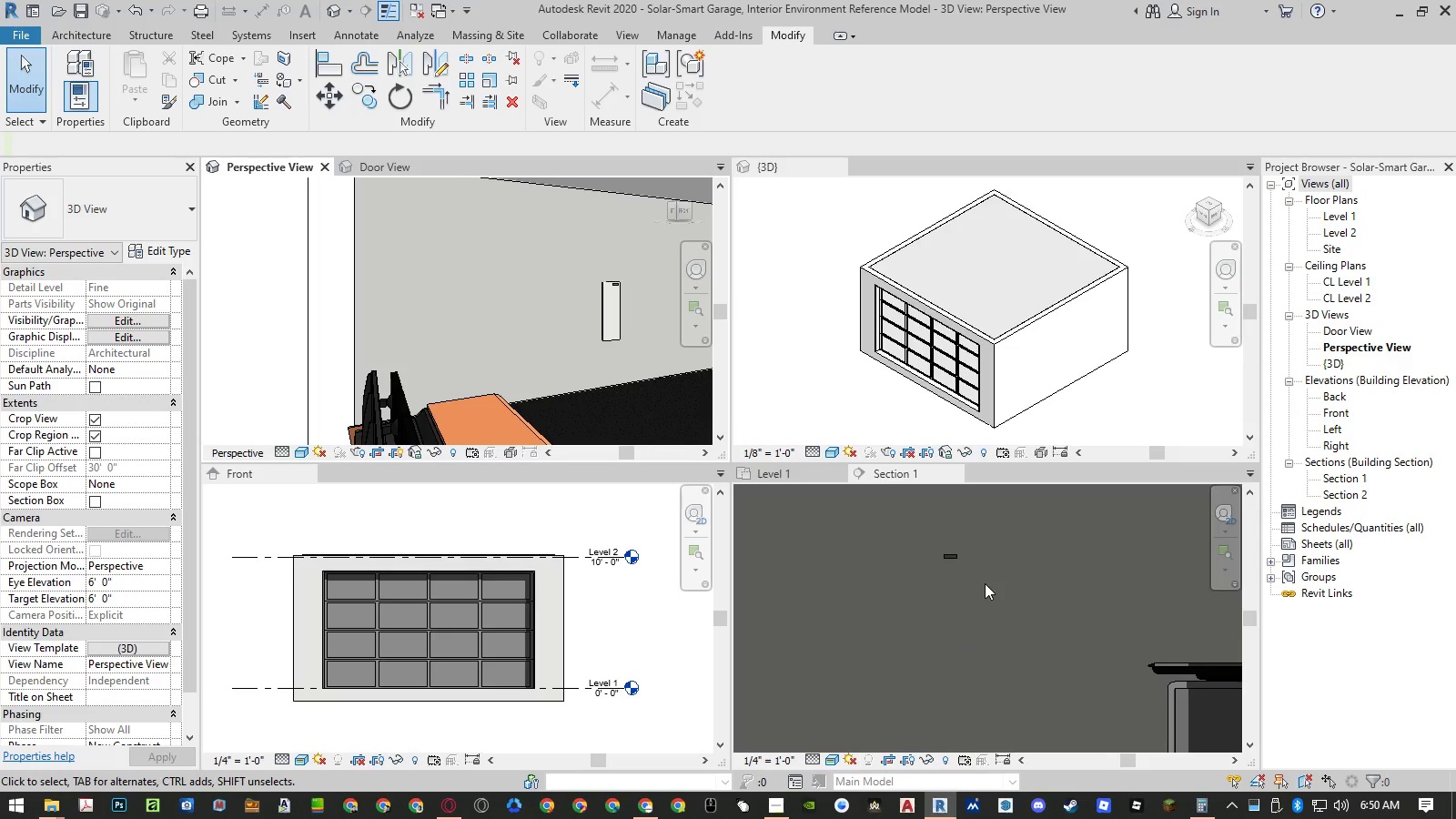 
scroll: coordinate [985, 583], scroll_direction: down, amount: 2.0
 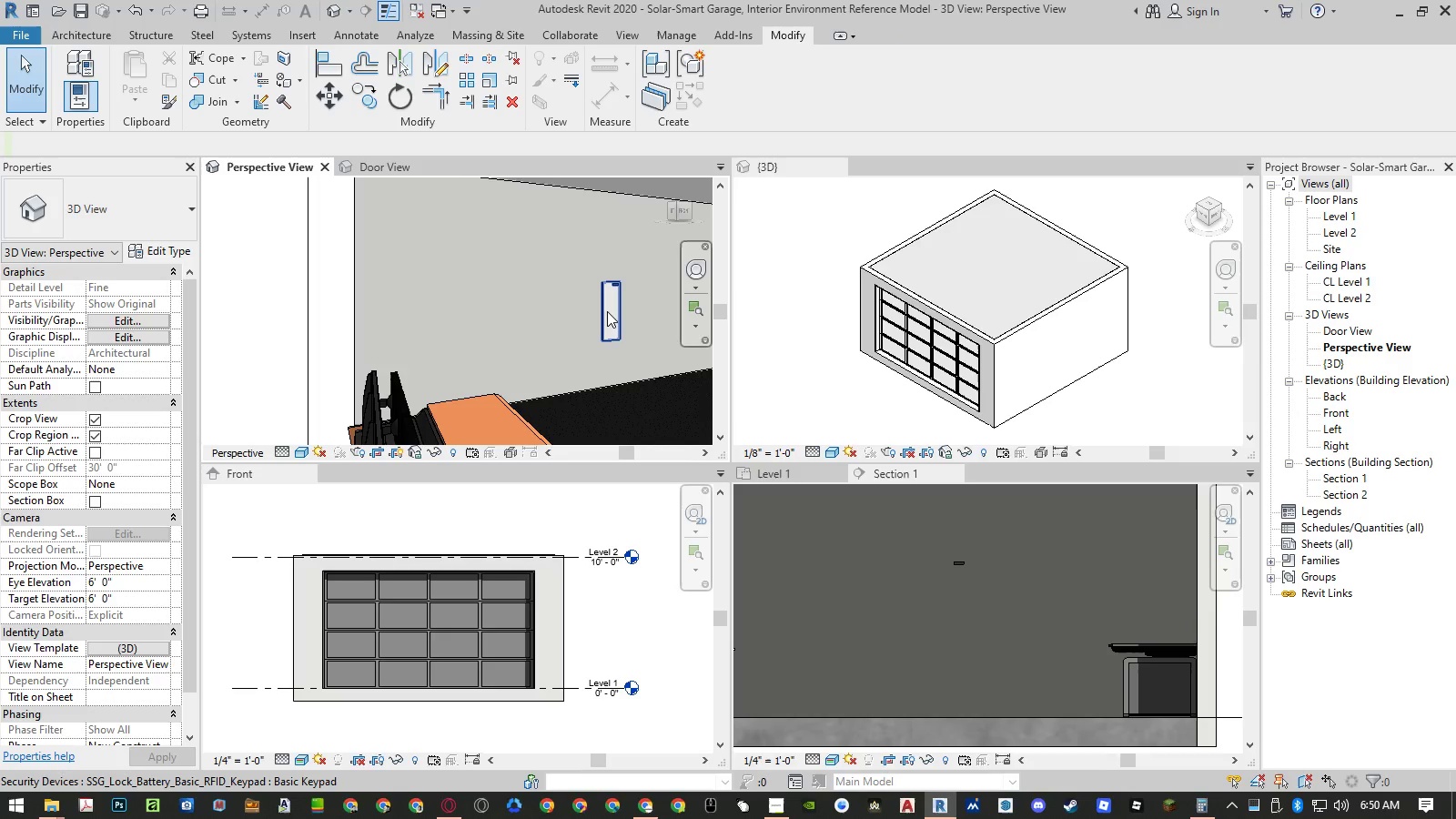 
left_click([607, 311])
 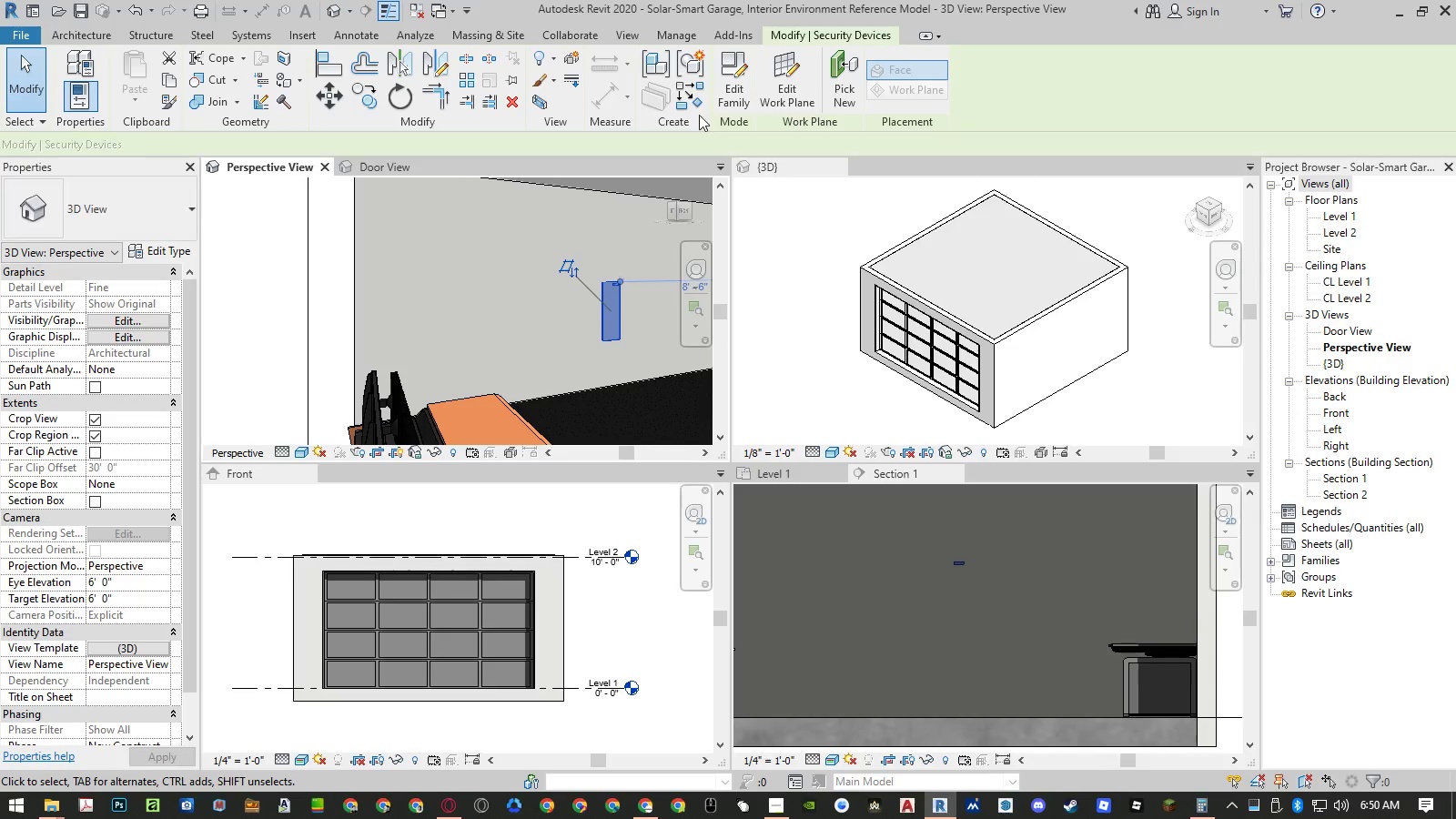 
left_click([714, 87])
 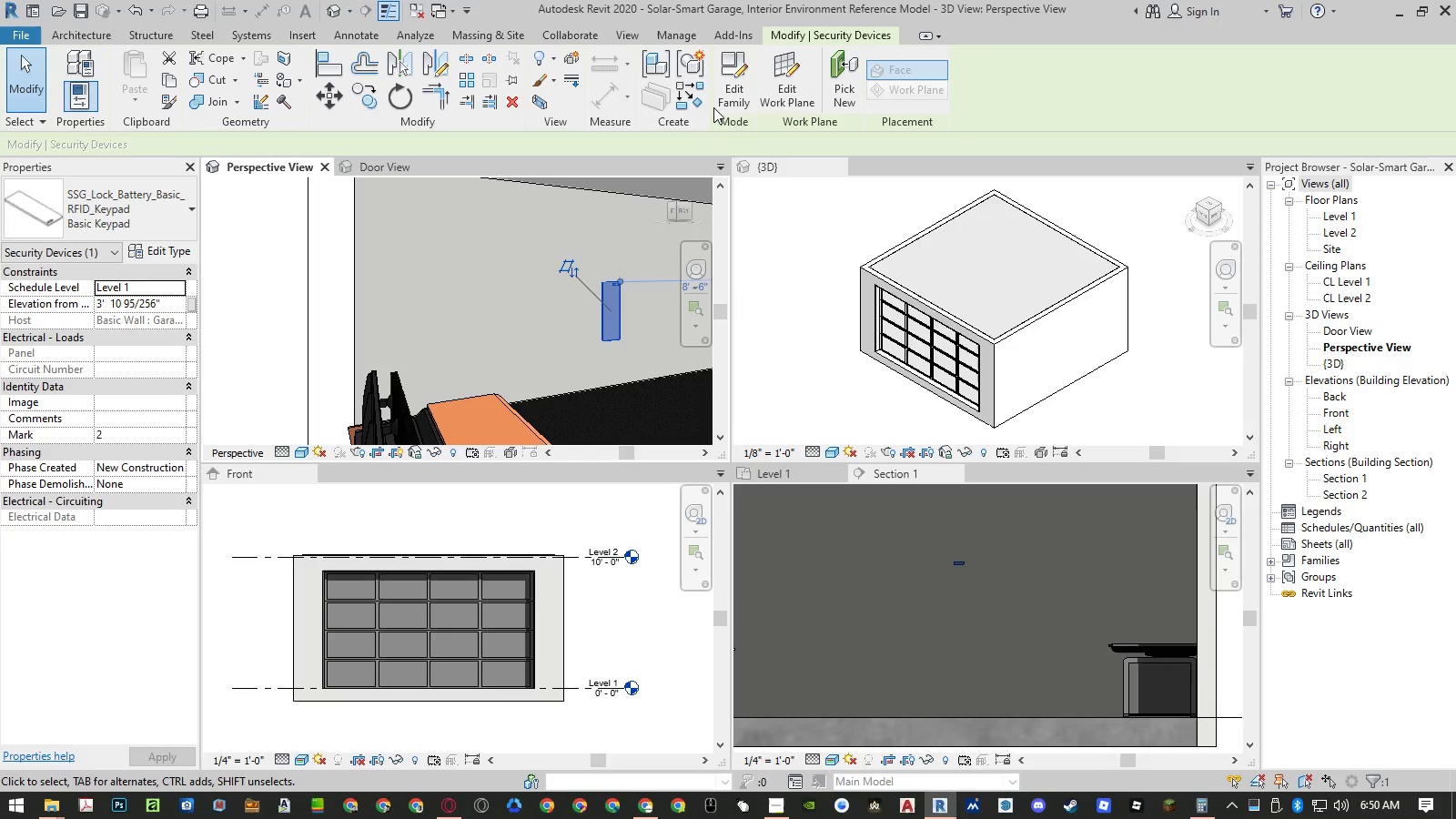 
left_click([736, 91])
 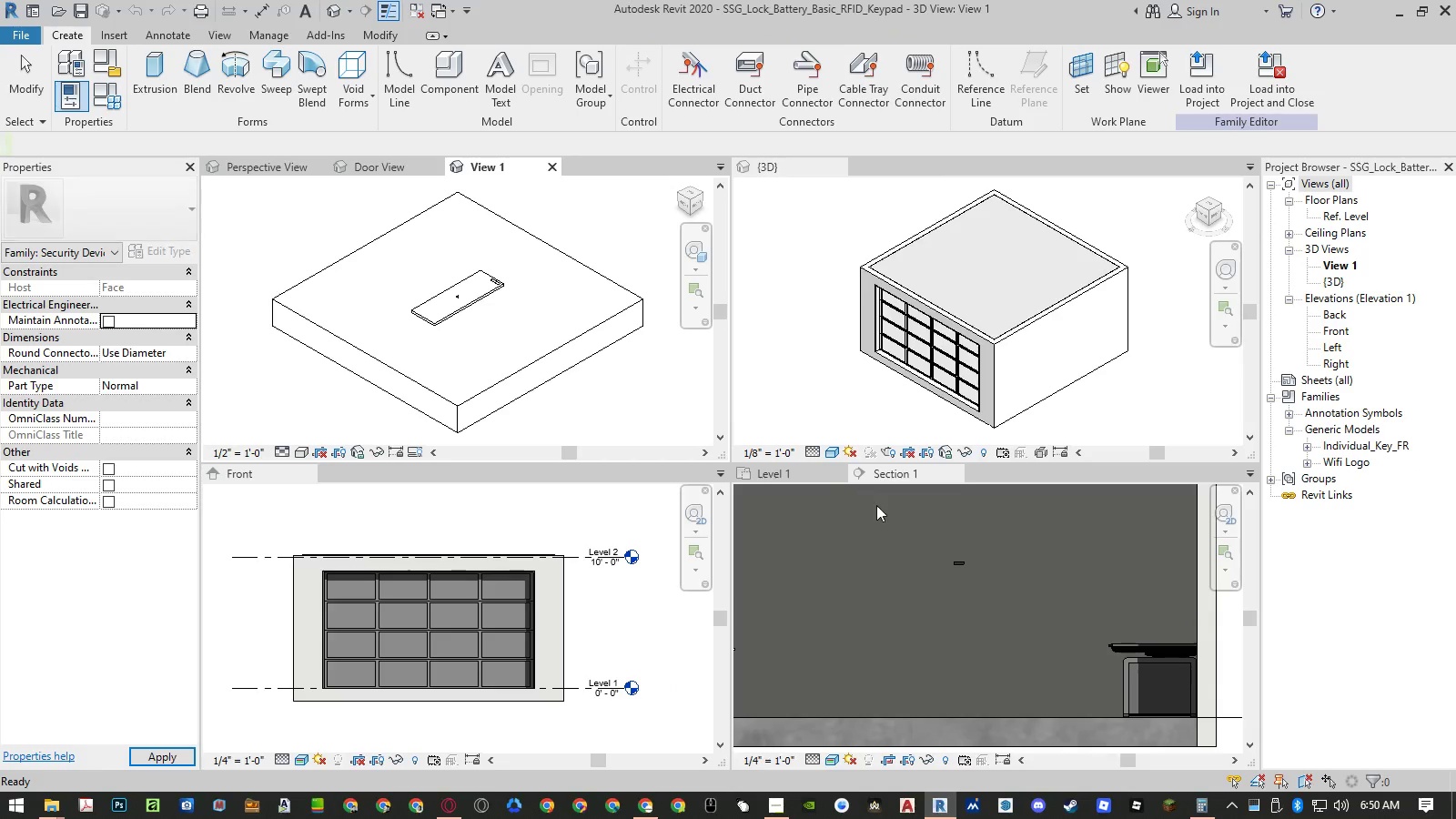 
left_click([476, 278])
 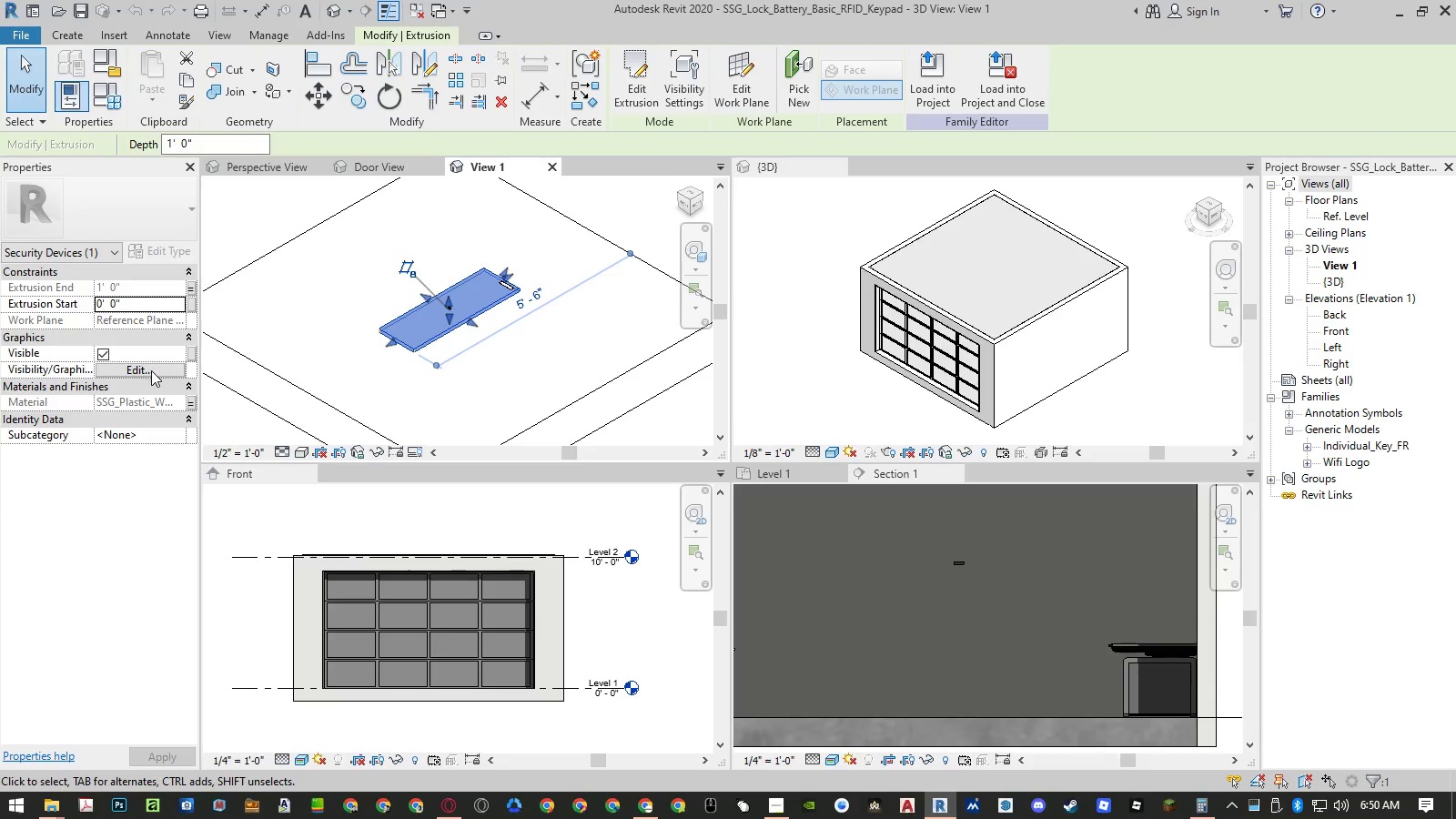 
scroll: coordinate [474, 275], scroll_direction: up, amount: 3.0
 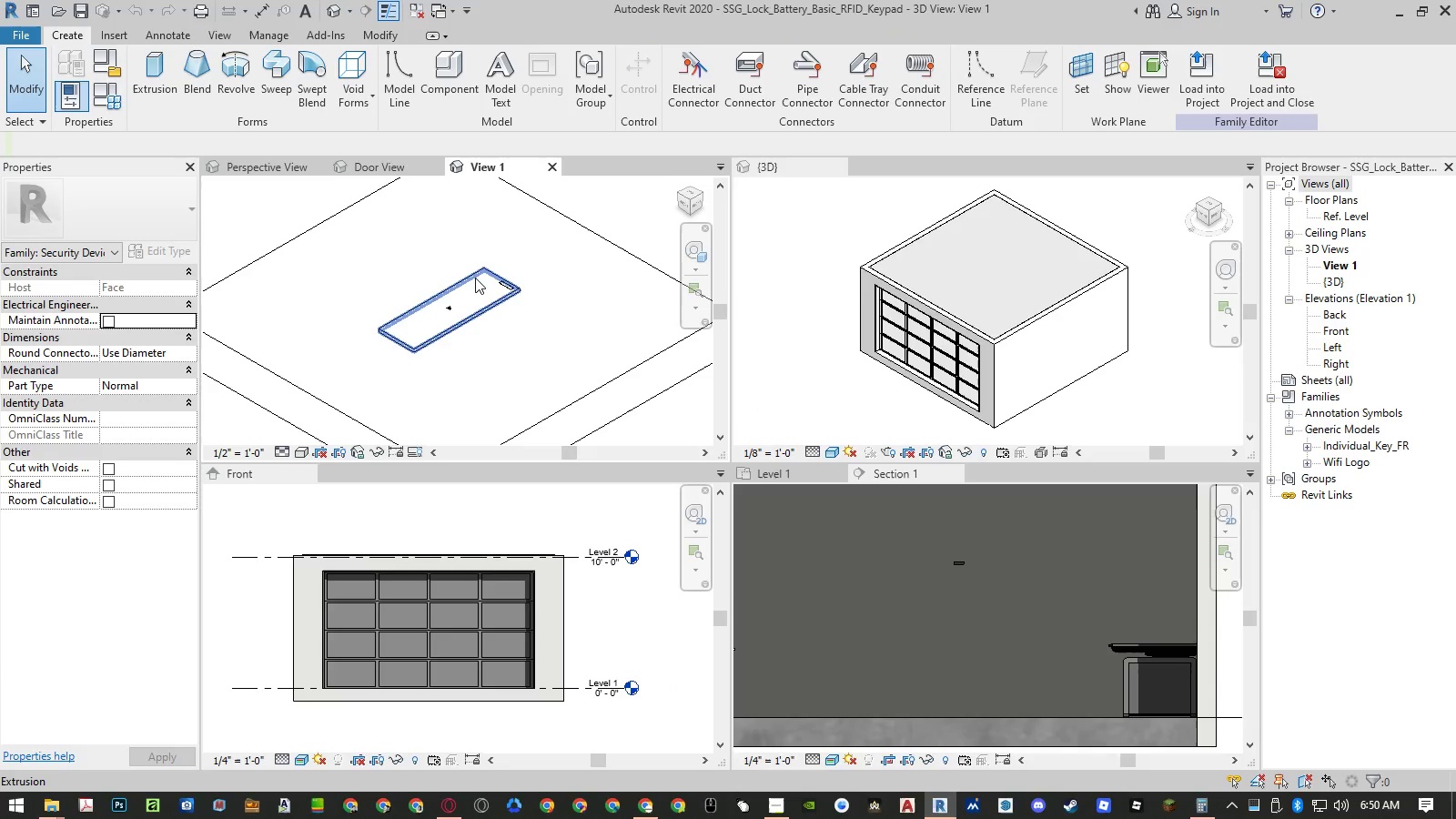 
left_click([151, 370])
 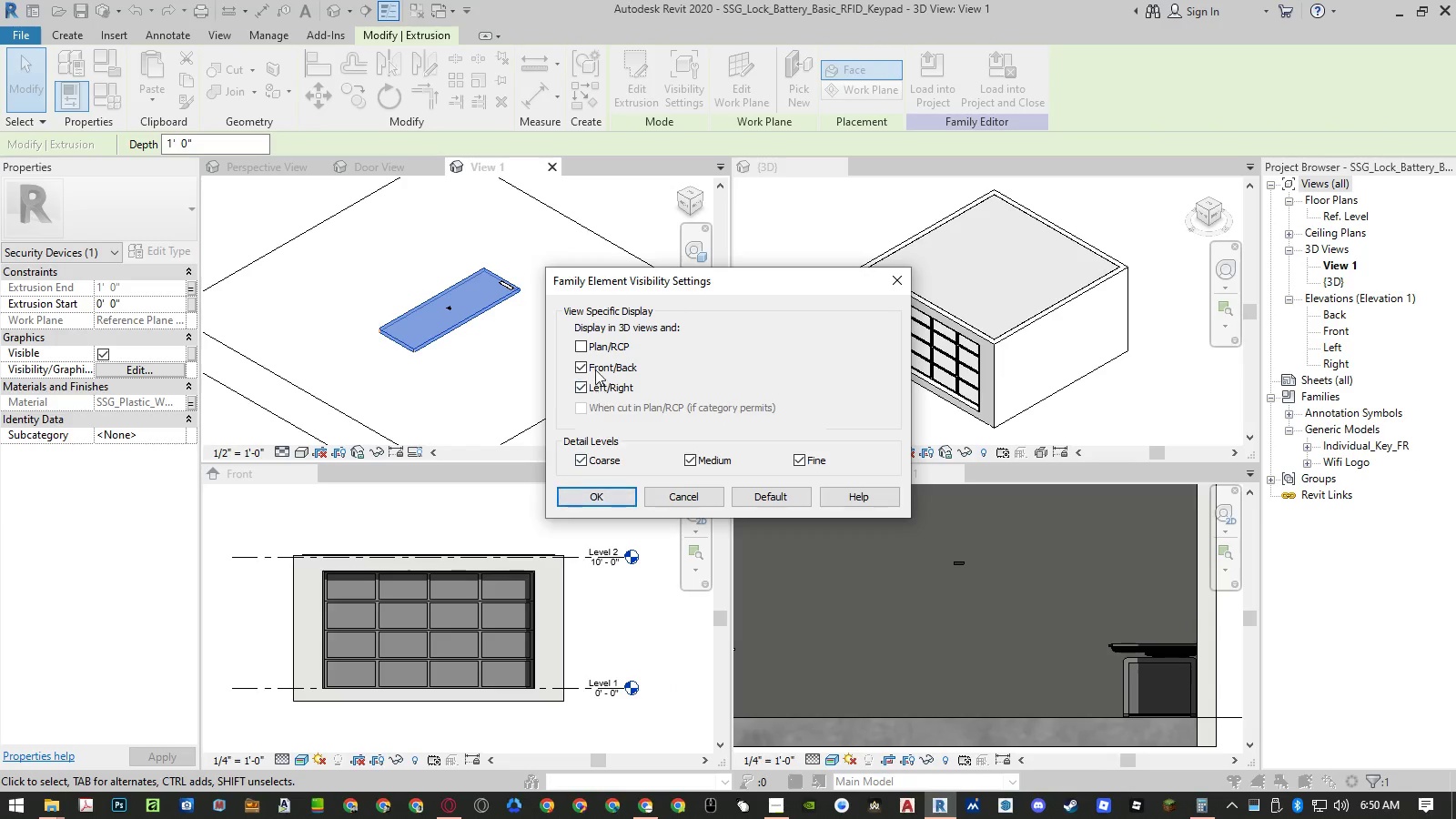 
left_click([581, 340])
 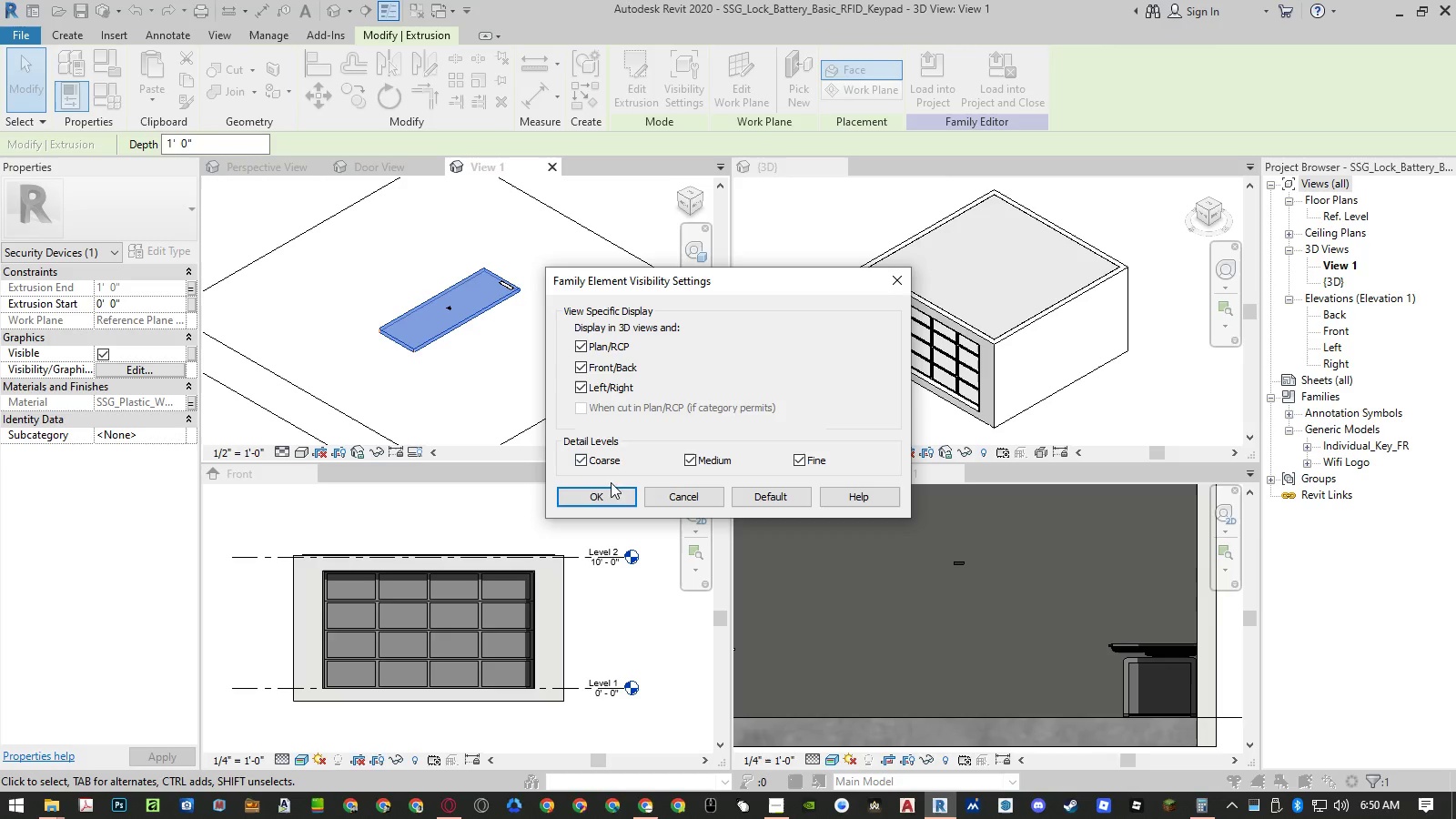 
left_click([606, 494])
 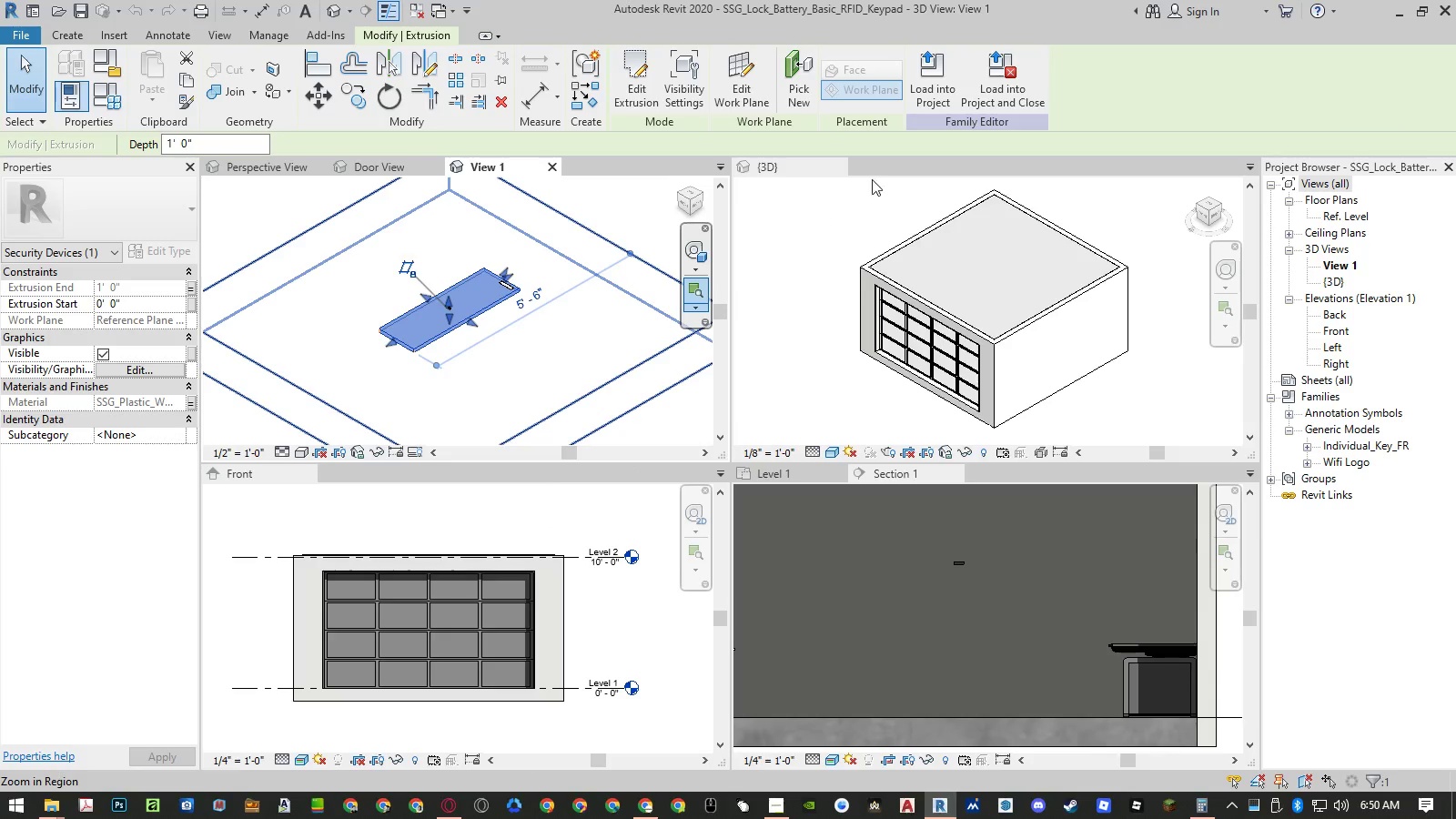 
left_click([990, 83])
 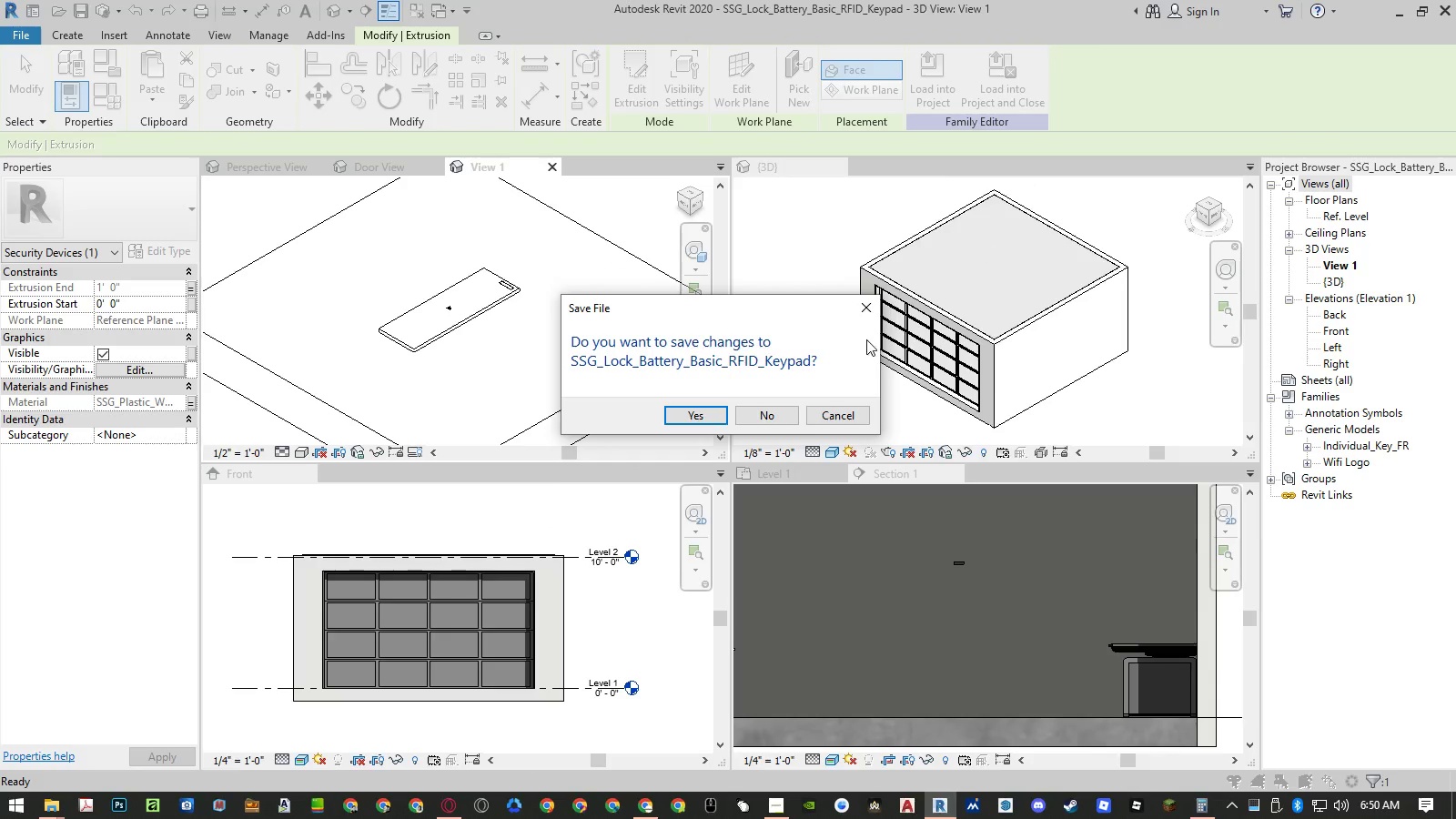 
left_click([768, 421])
 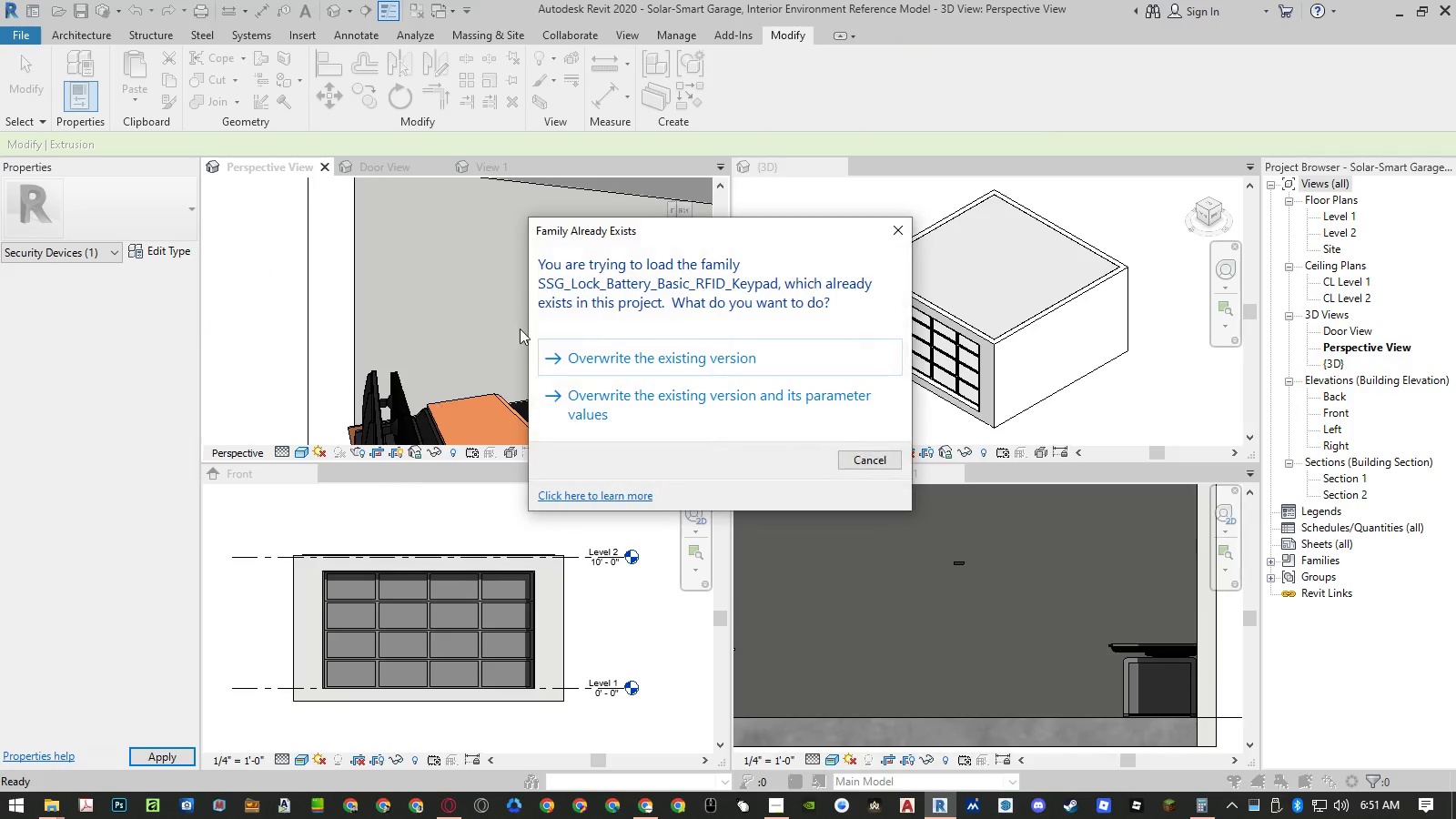 
left_click([641, 401])
 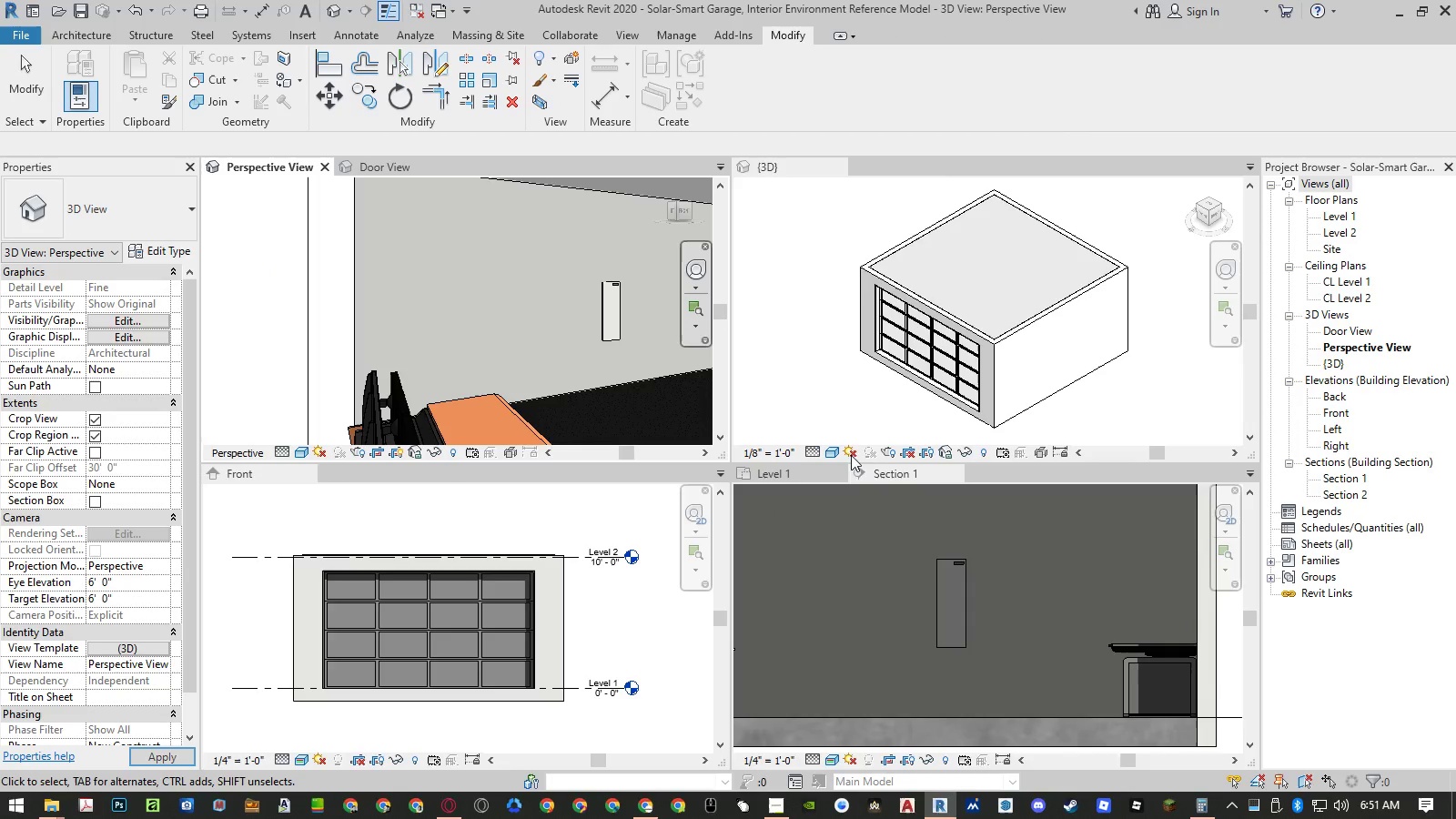 
left_click([966, 612])
 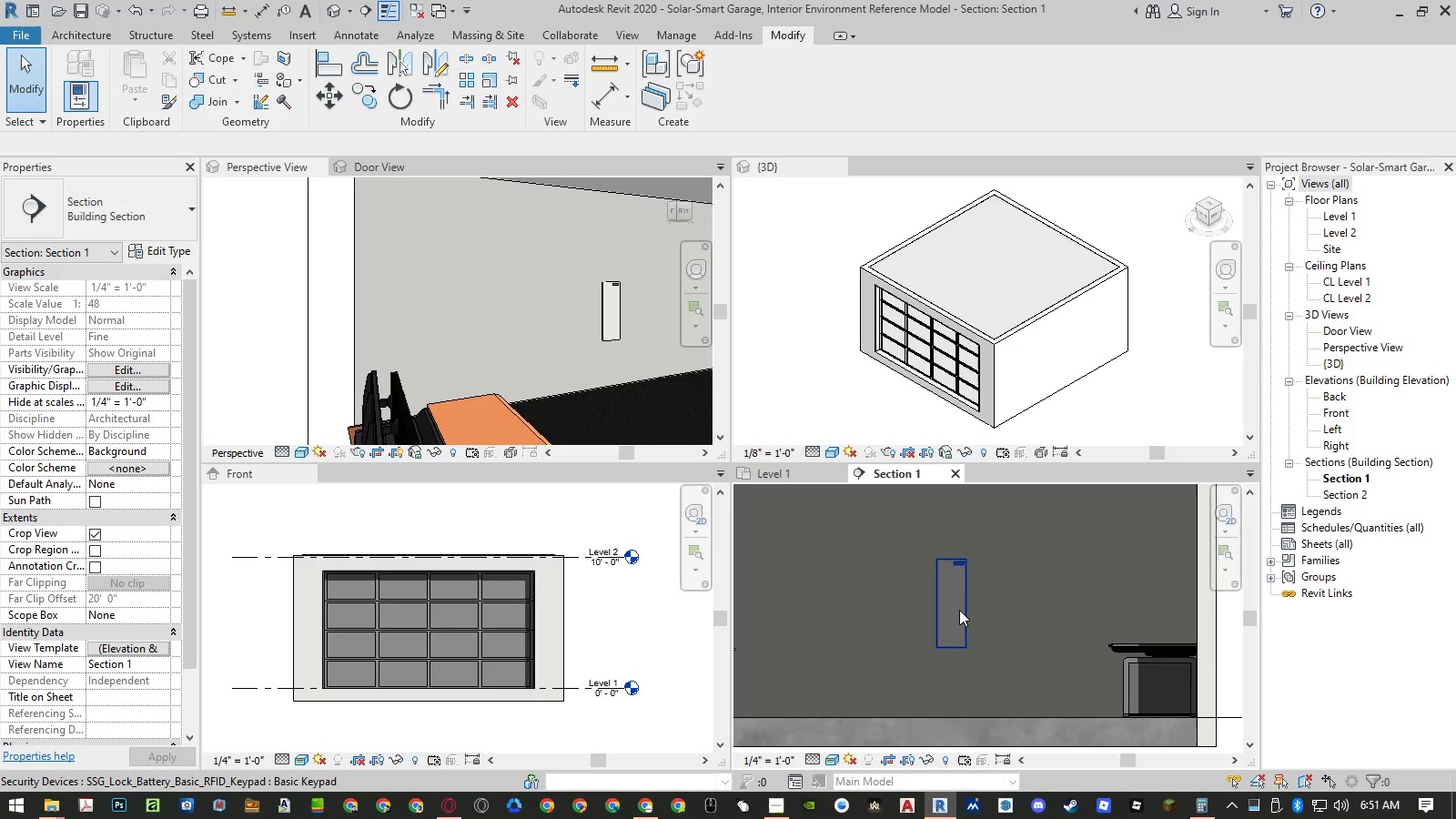 
left_click([961, 610])
 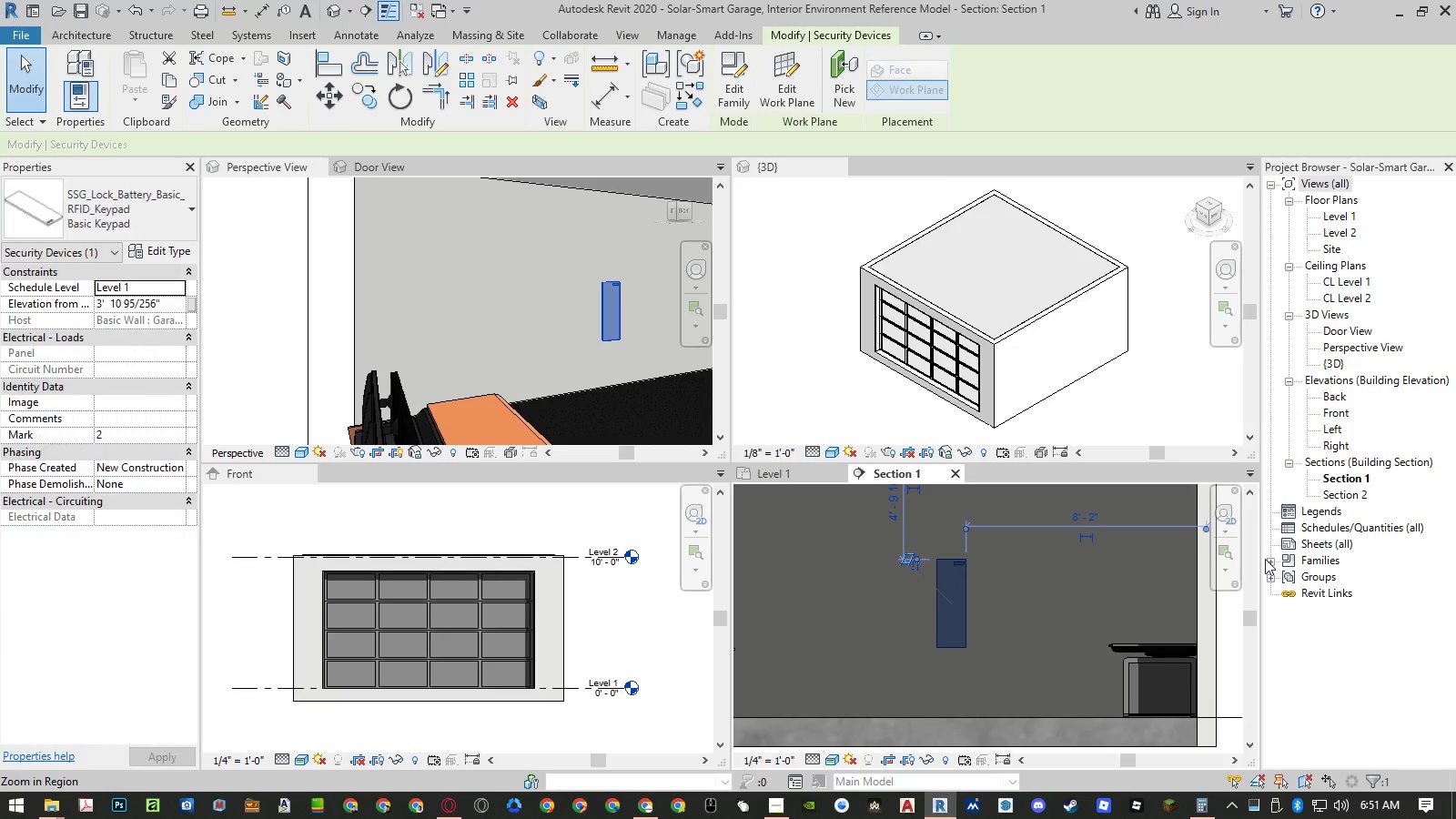 
left_click([1271, 562])
 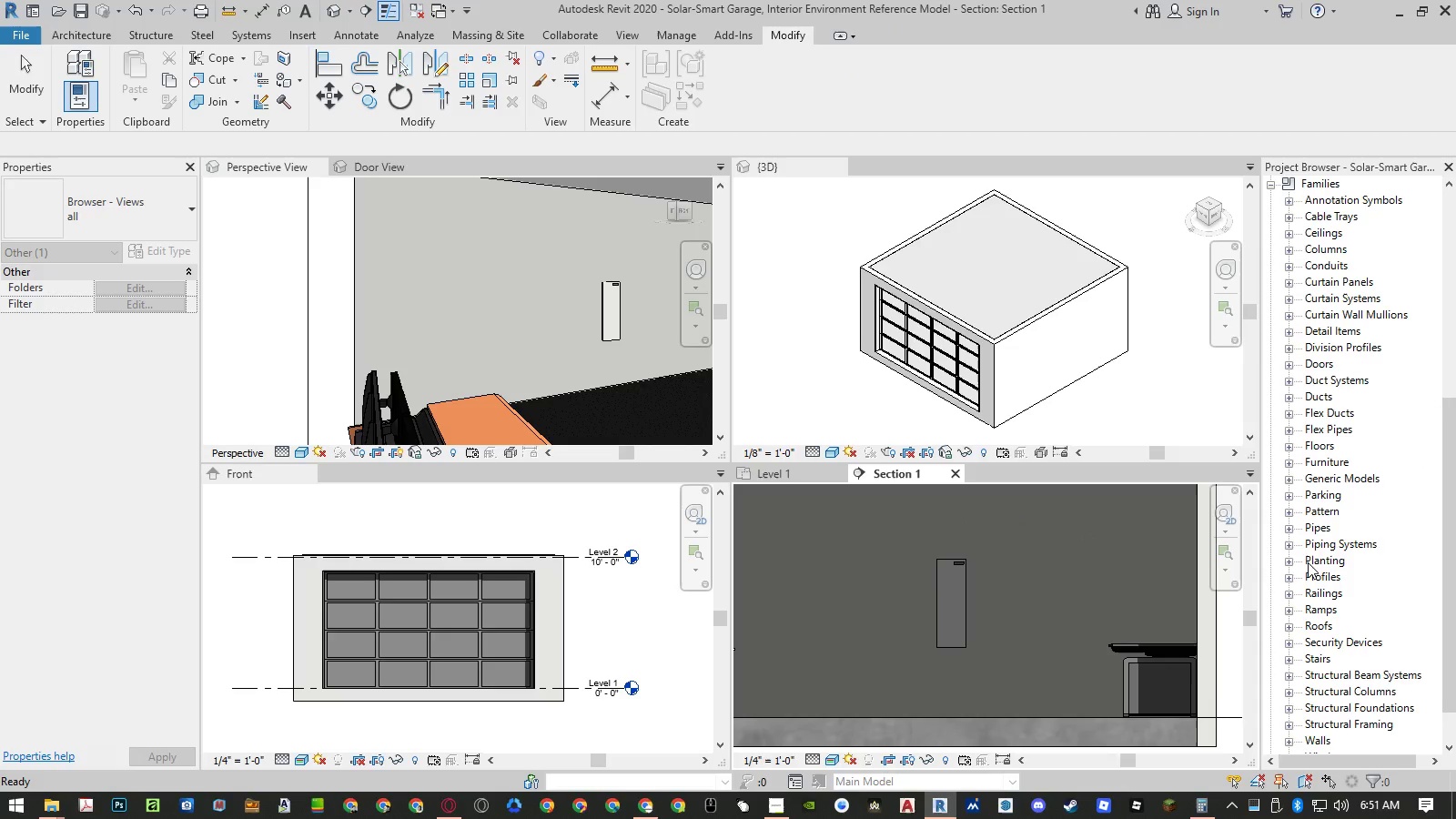 
left_click([966, 581])
 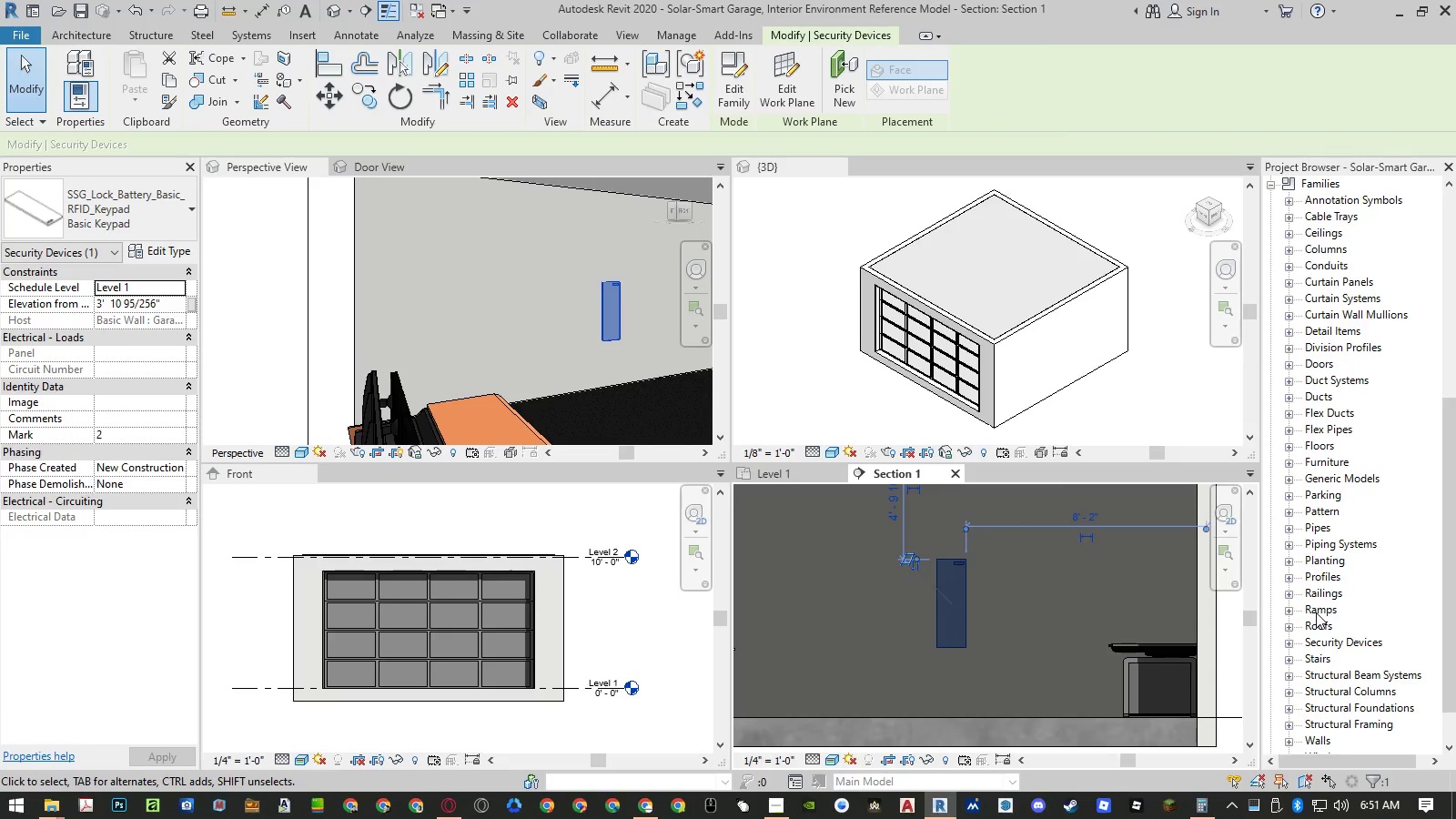 
left_click([1286, 643])
 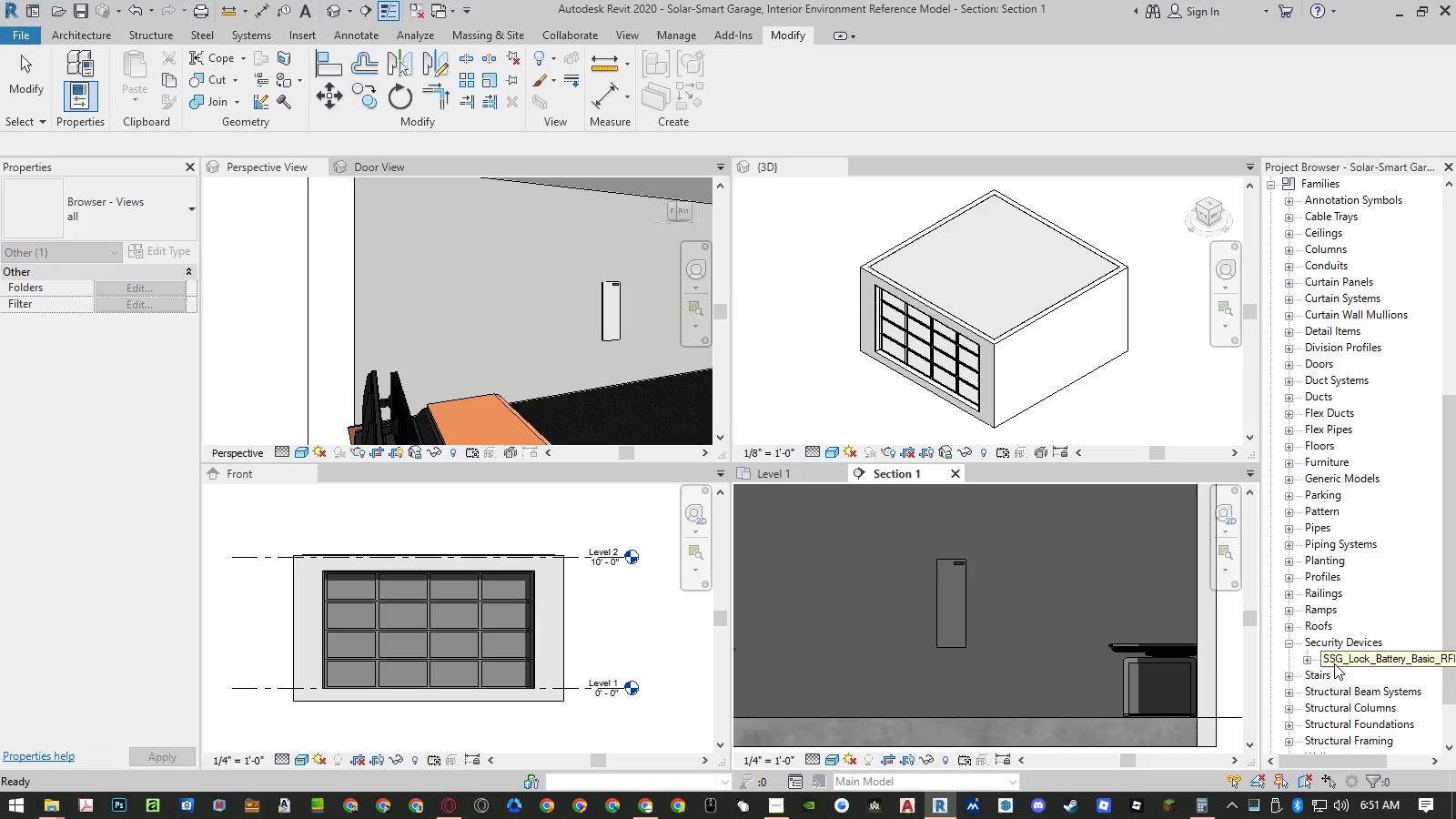 
left_click([1334, 662])
 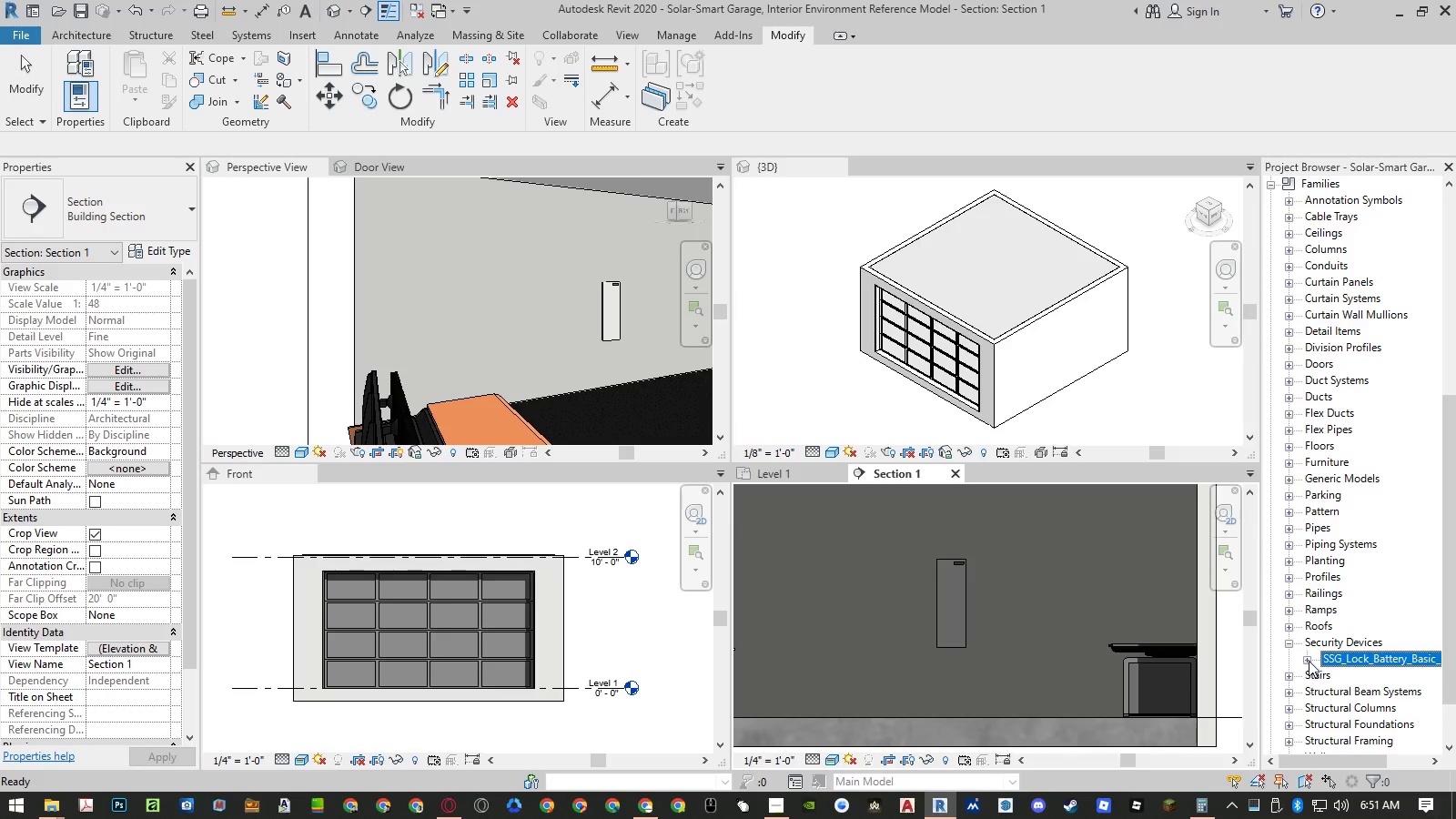 
left_click([1308, 660])
 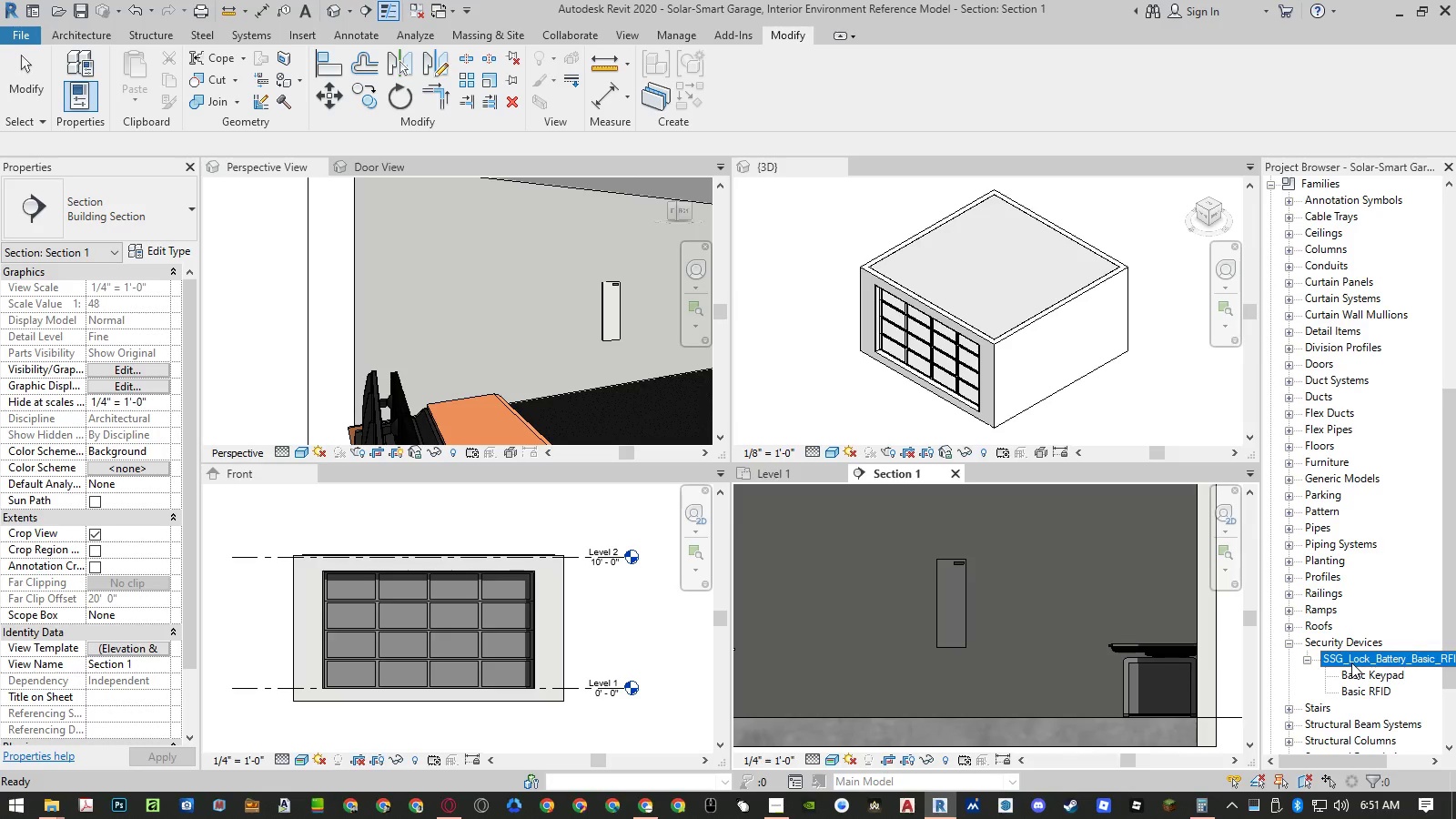 
right_click([1351, 662])
 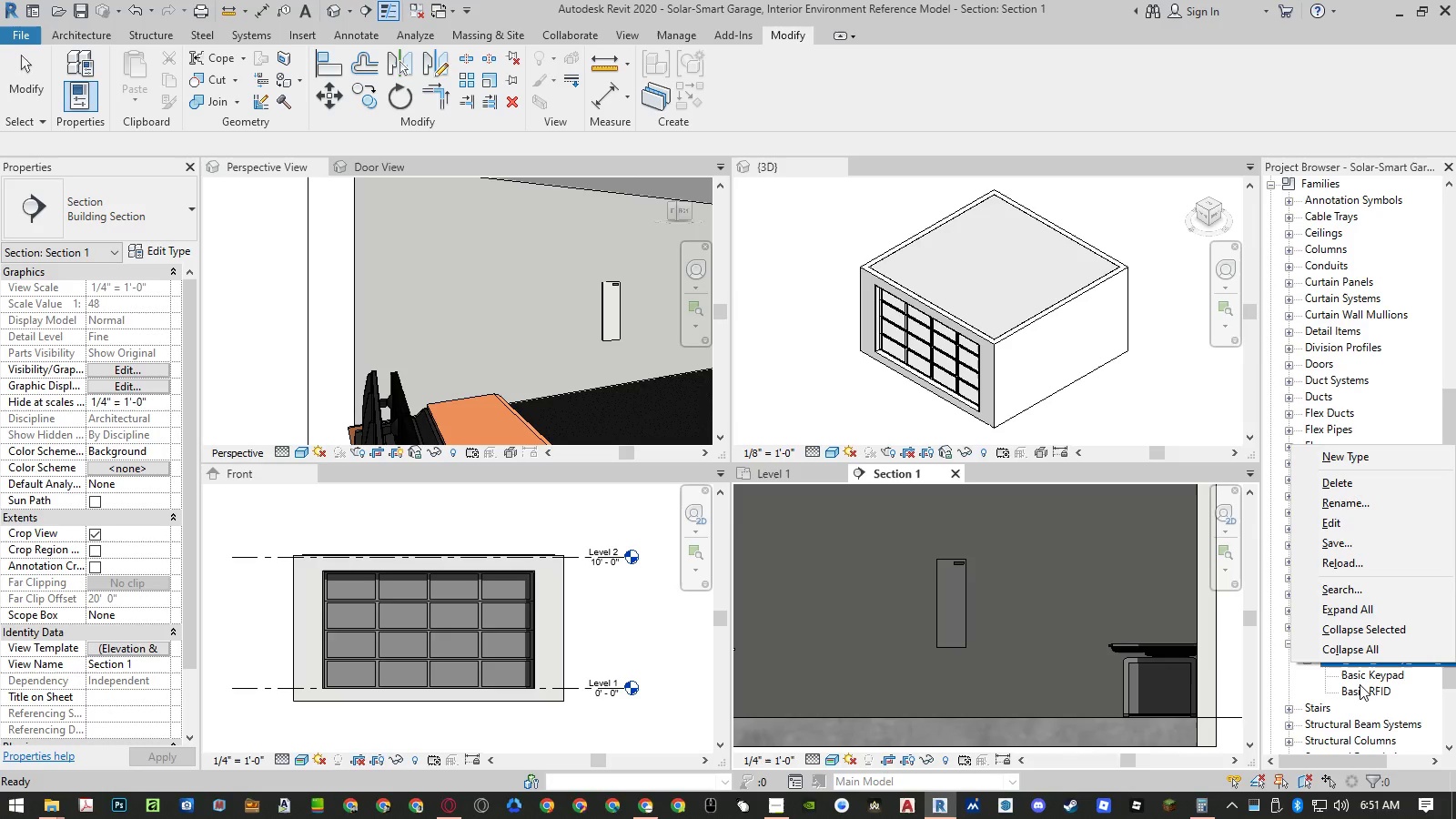 
left_click([1360, 688])
 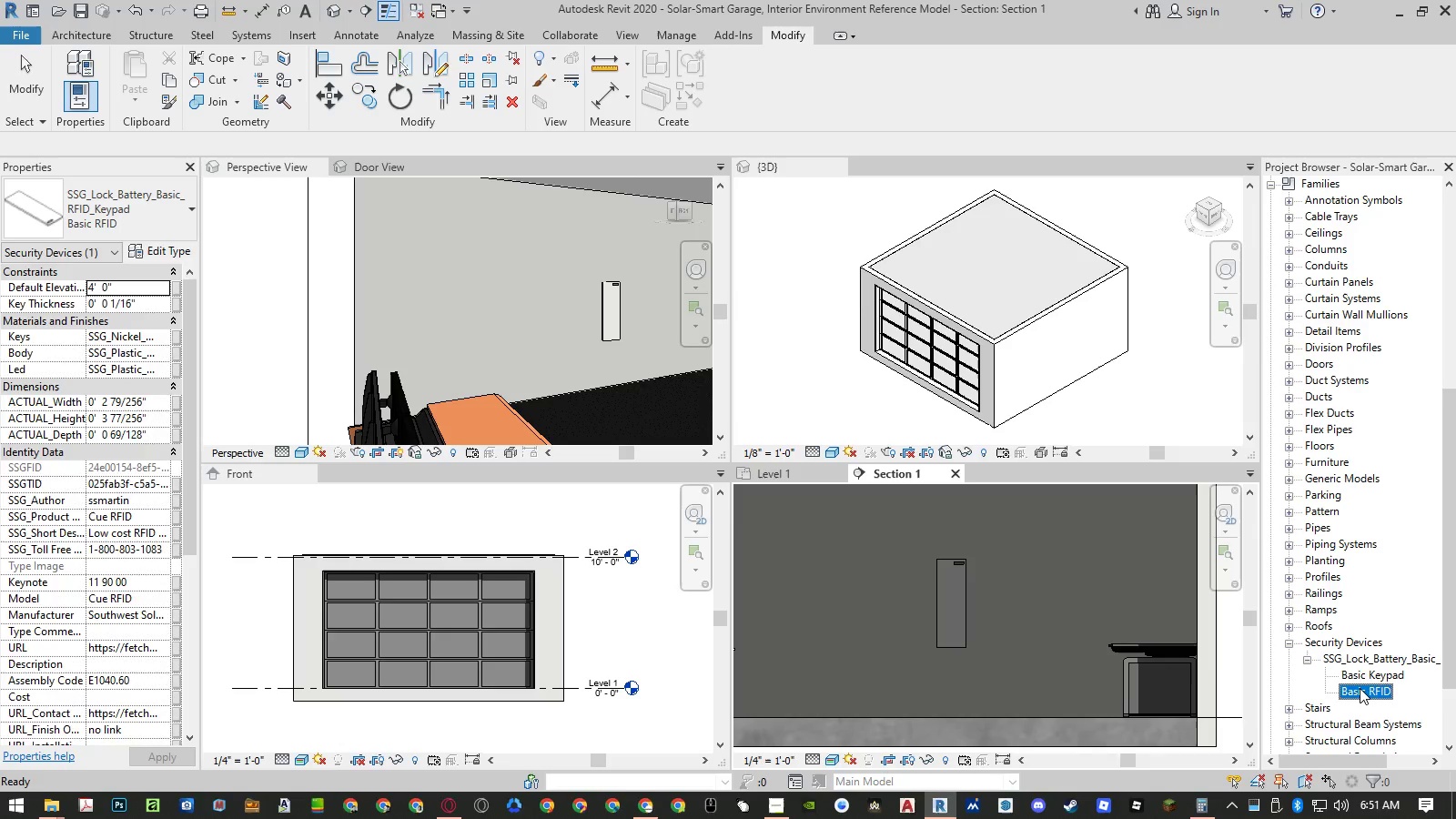 
right_click([1360, 688])
 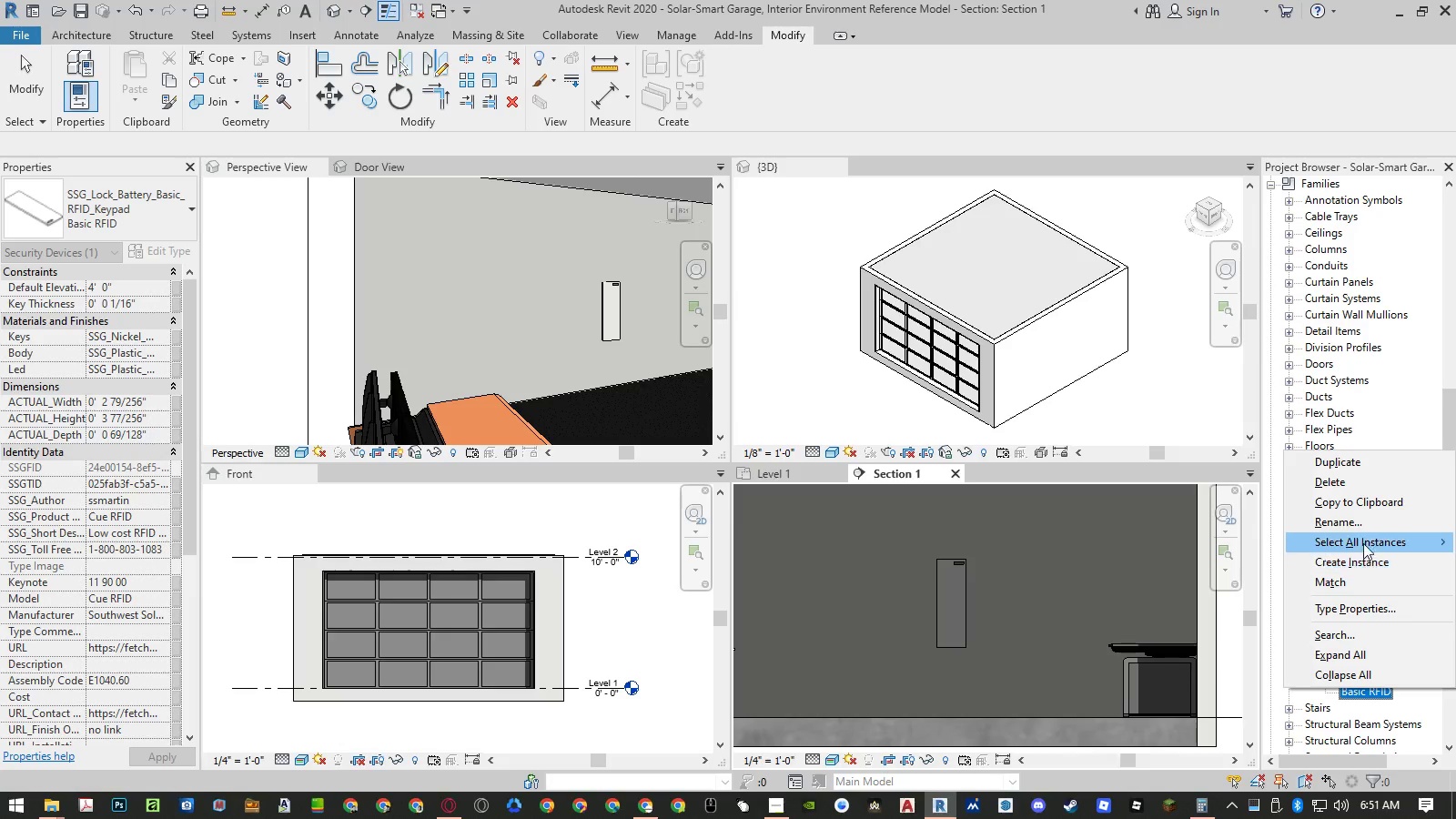 
left_click([1359, 484])
 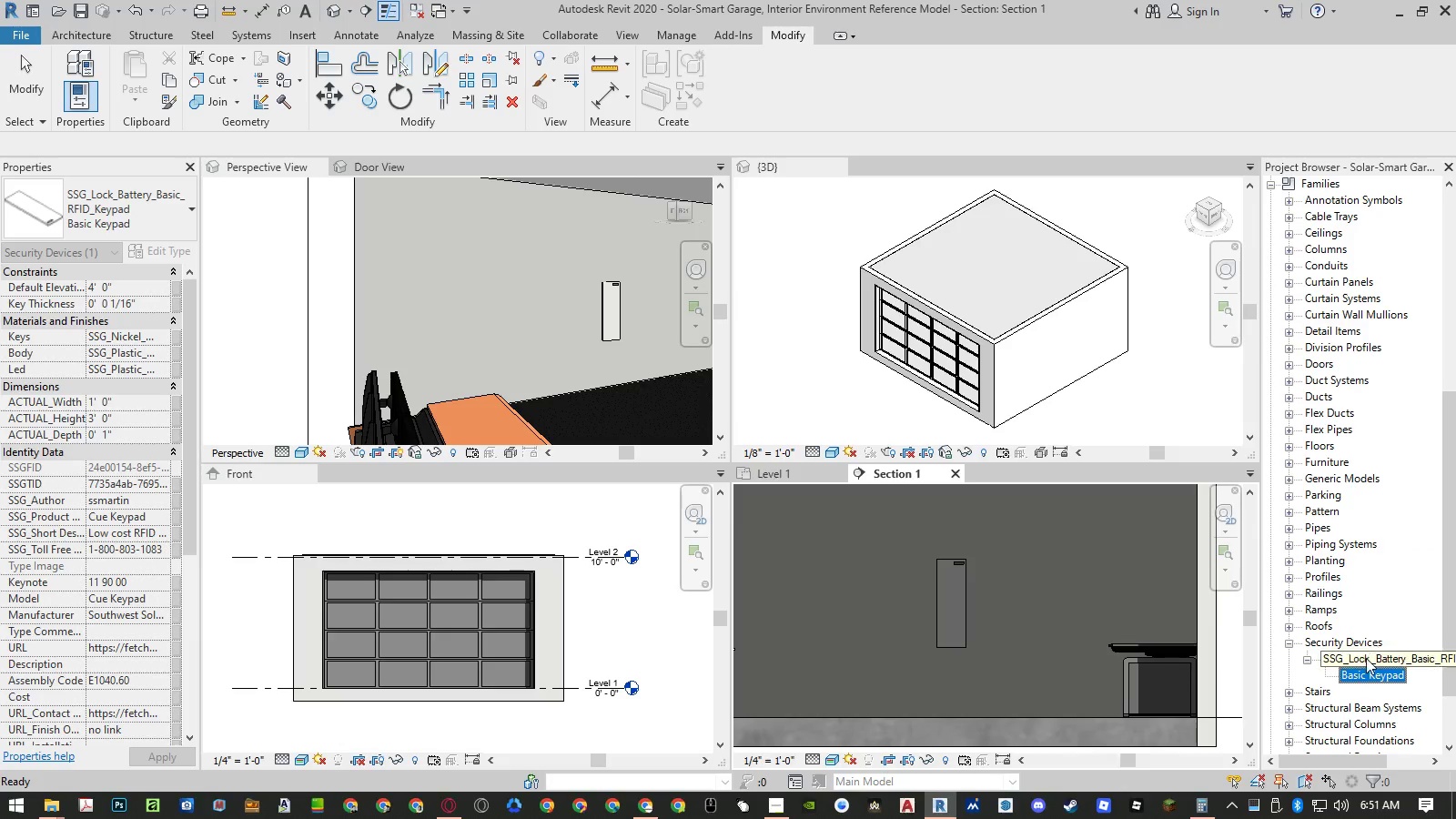 
right_click([1362, 673])
 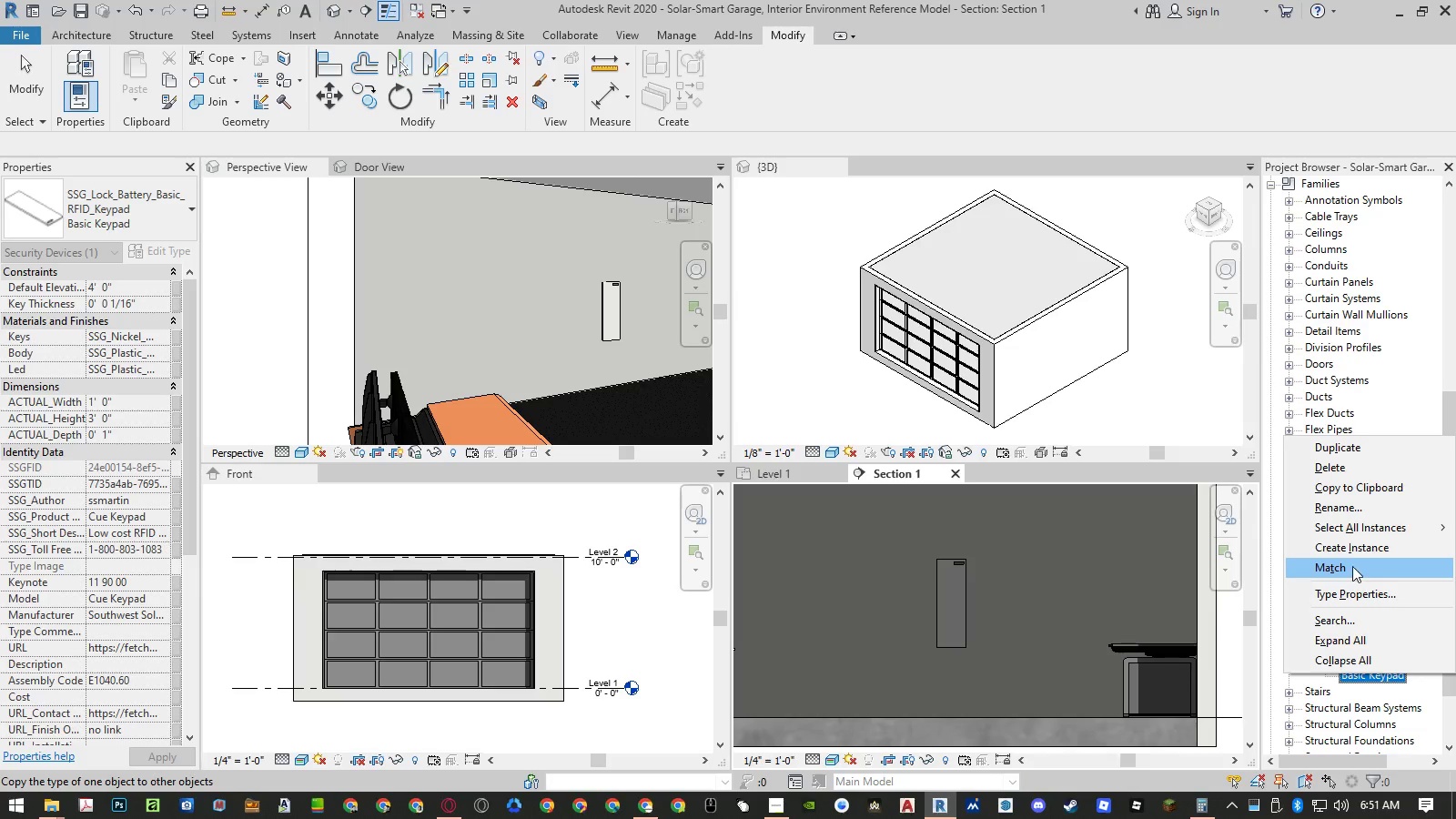 
left_click([1350, 512])
 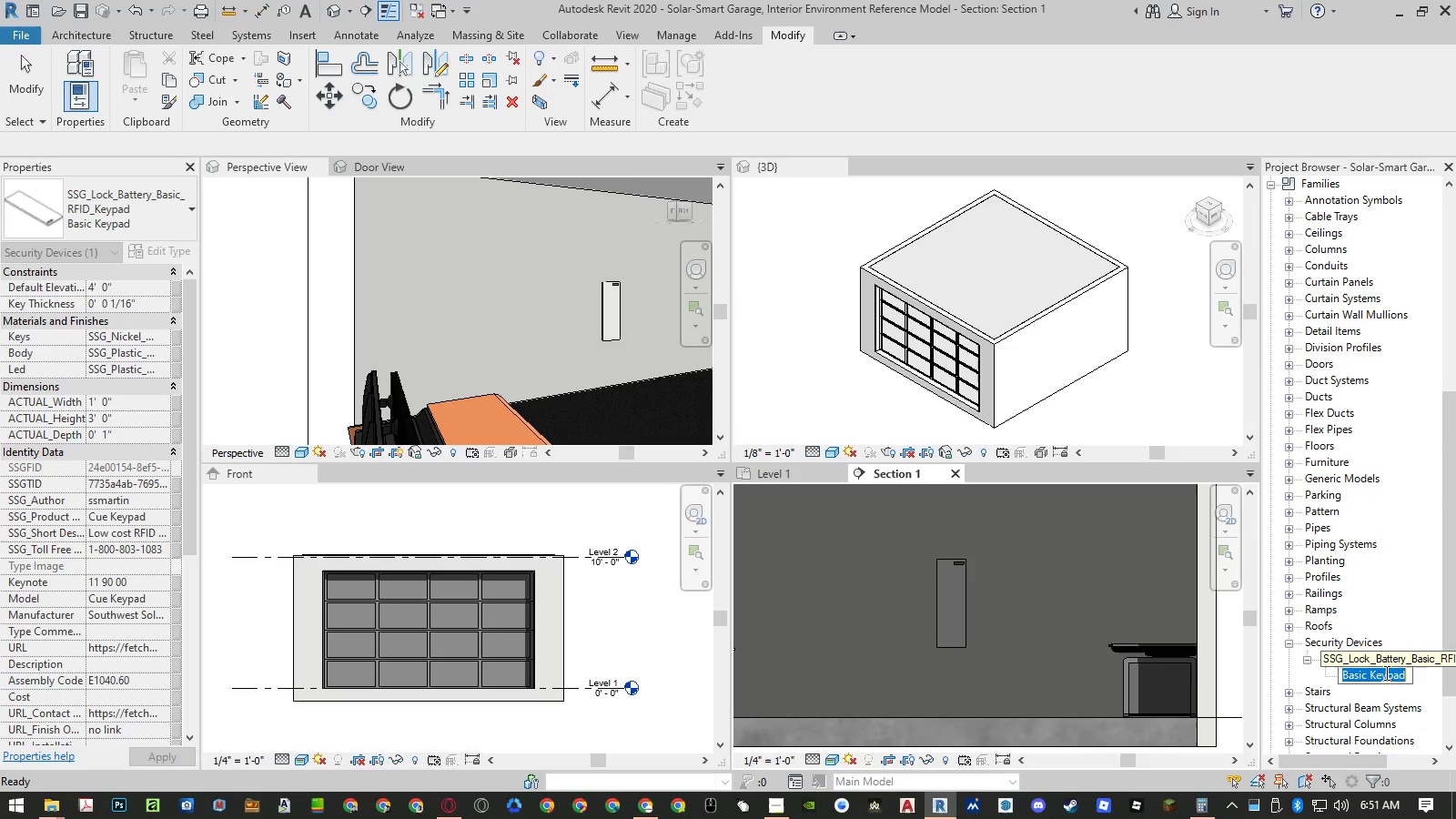 
double_click([1384, 677])
 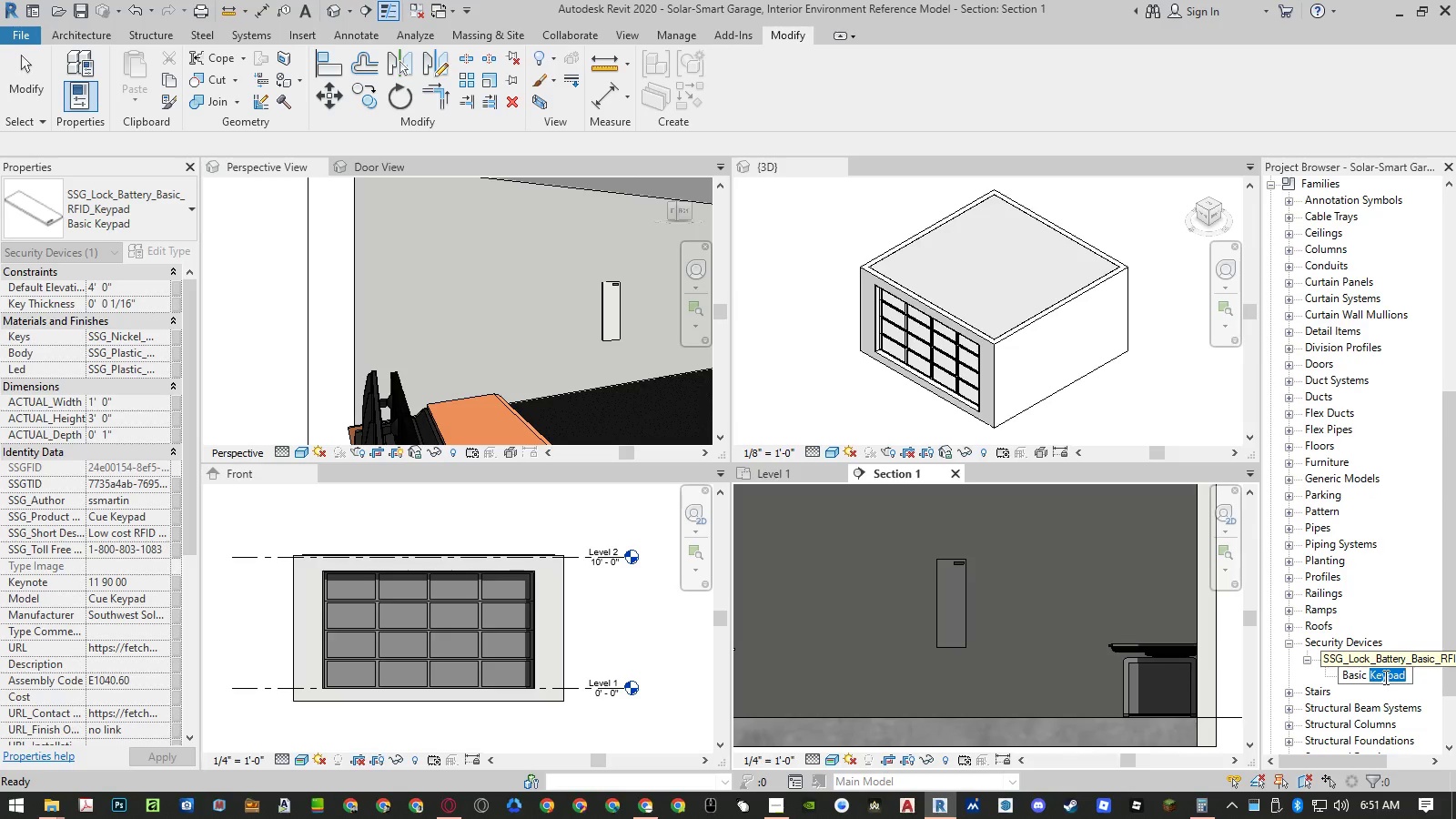 
key(Backspace)
 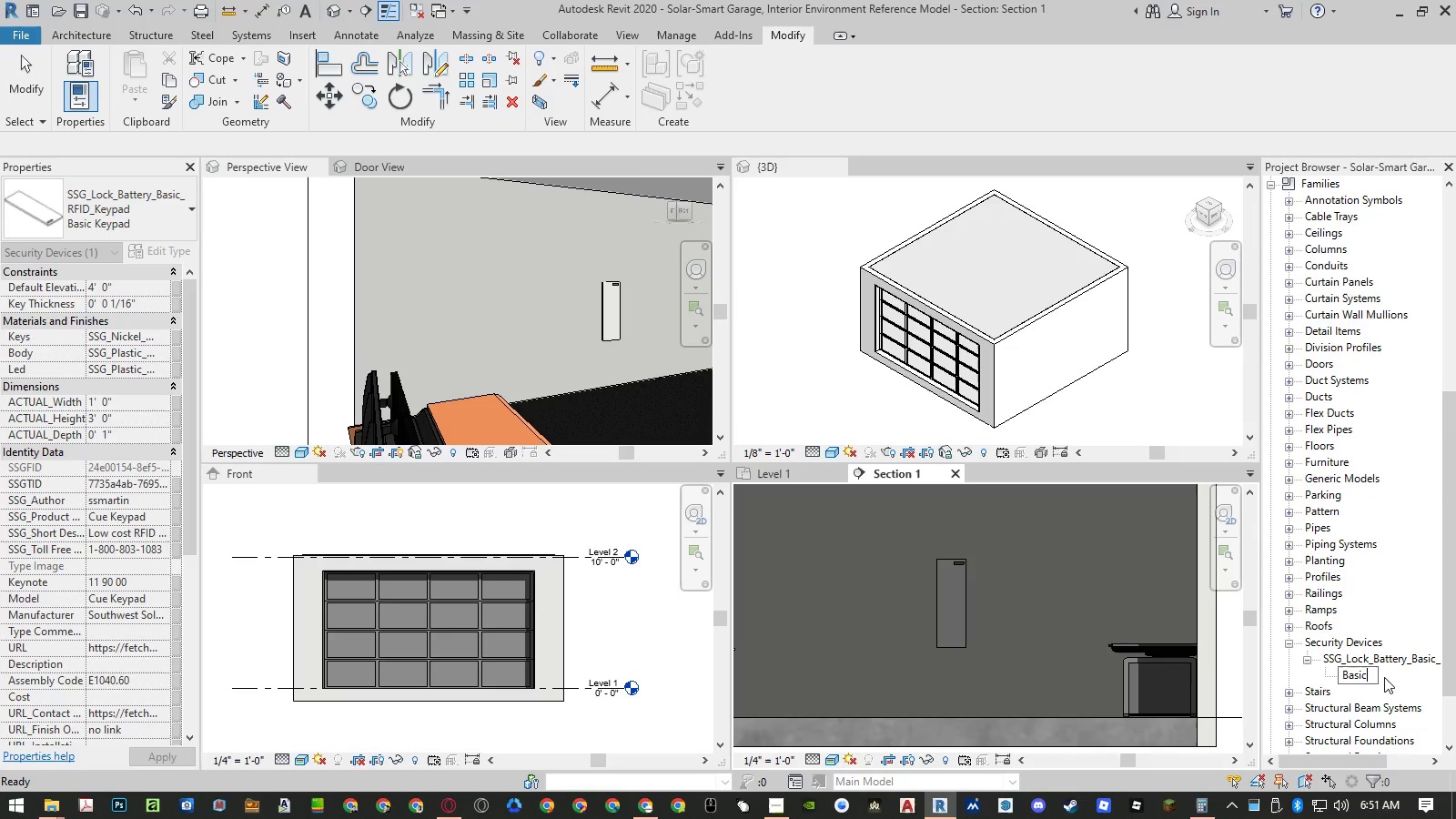 
key(Backspace)
 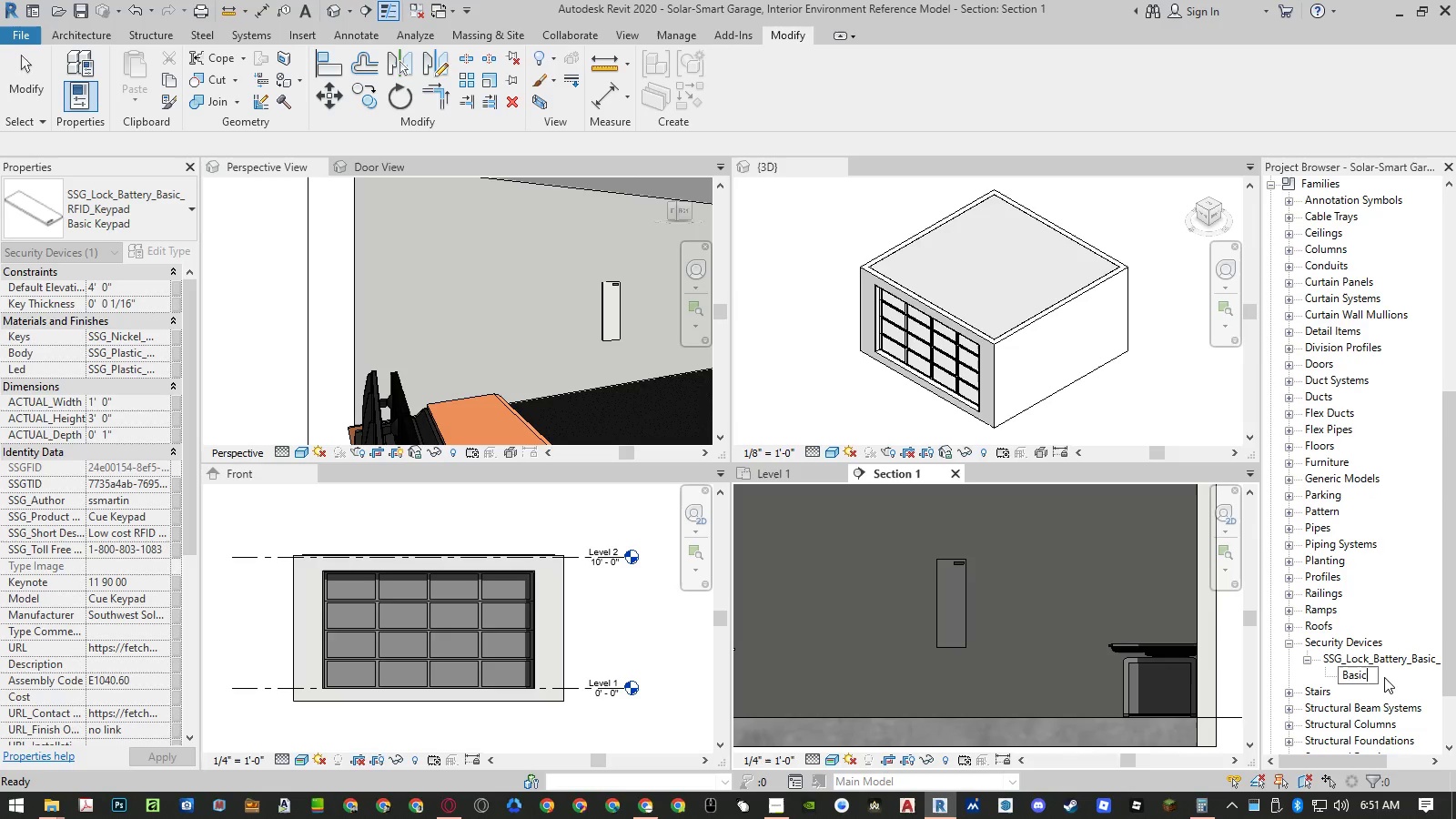 
key(Enter)
 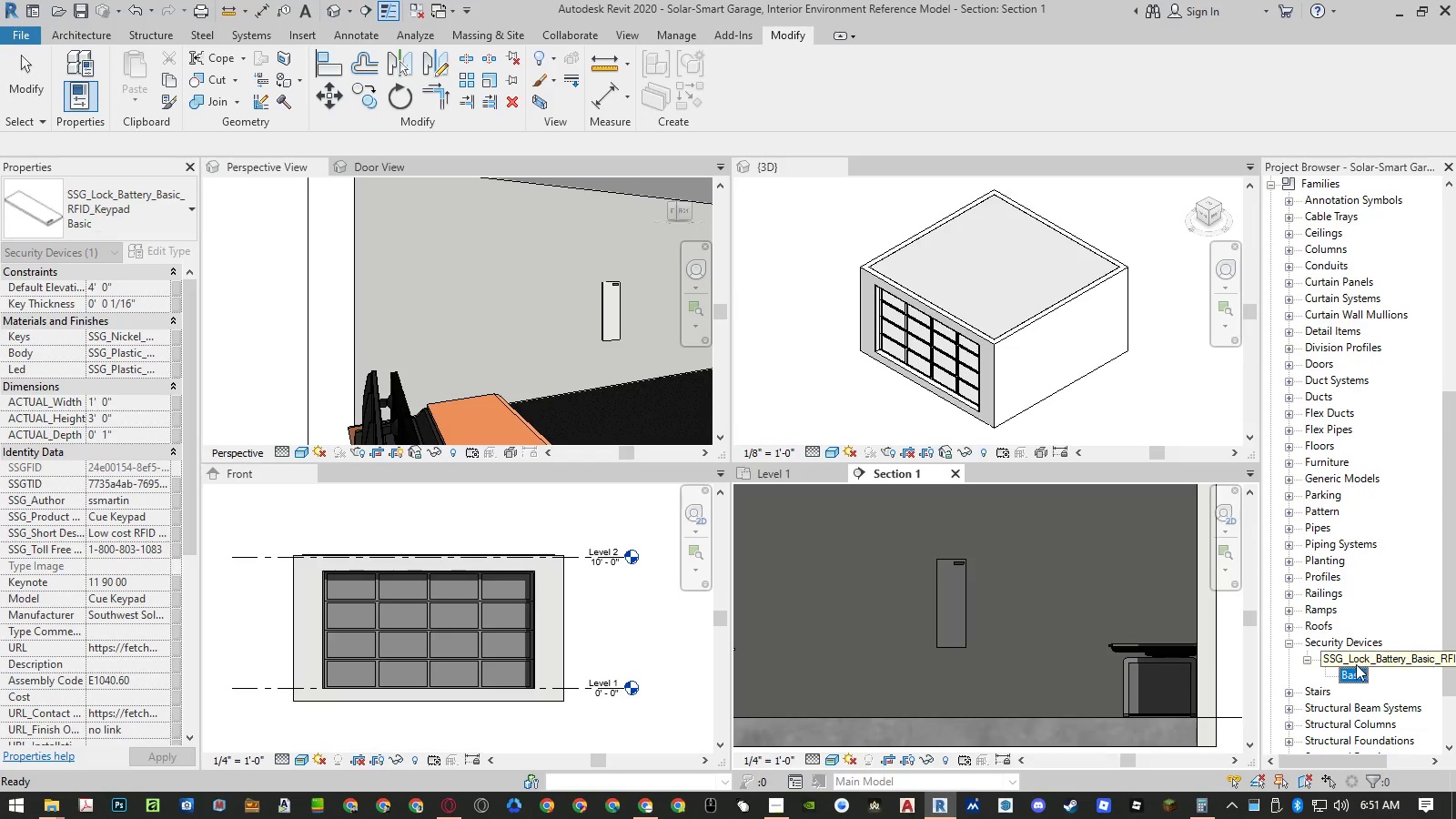 
left_click([1346, 656])
 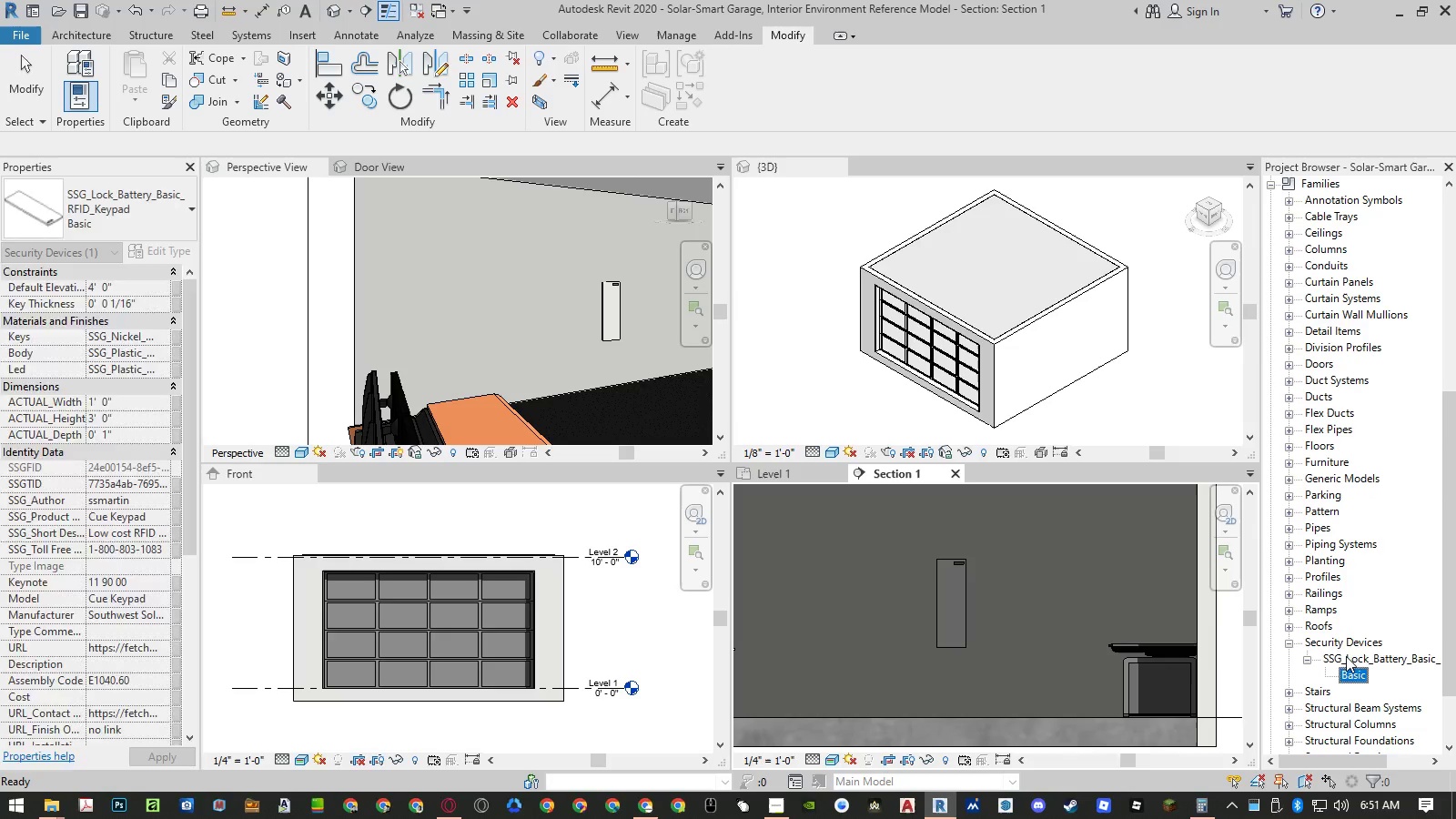 
right_click([1346, 656])
 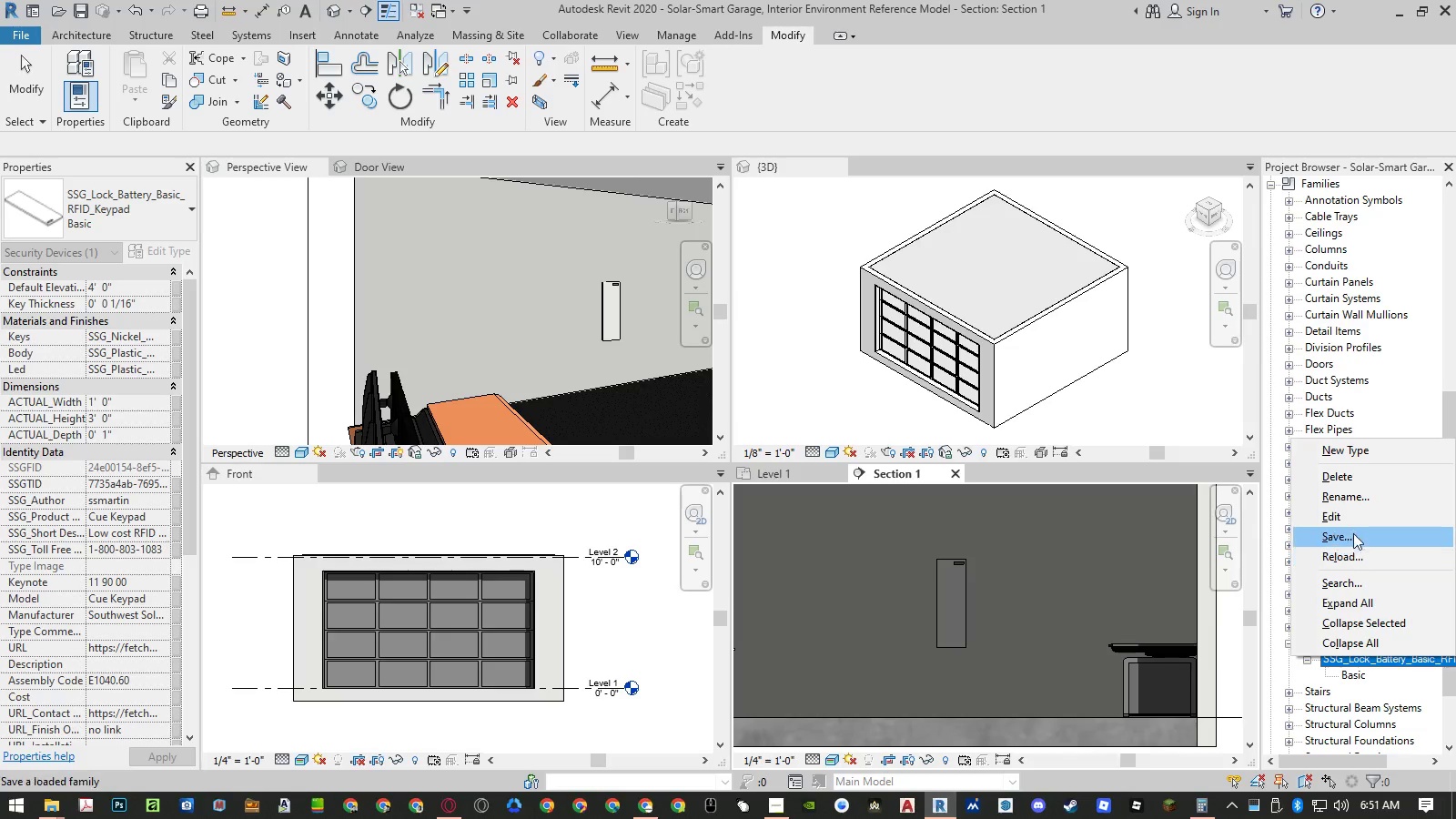 
left_click([1353, 503])
 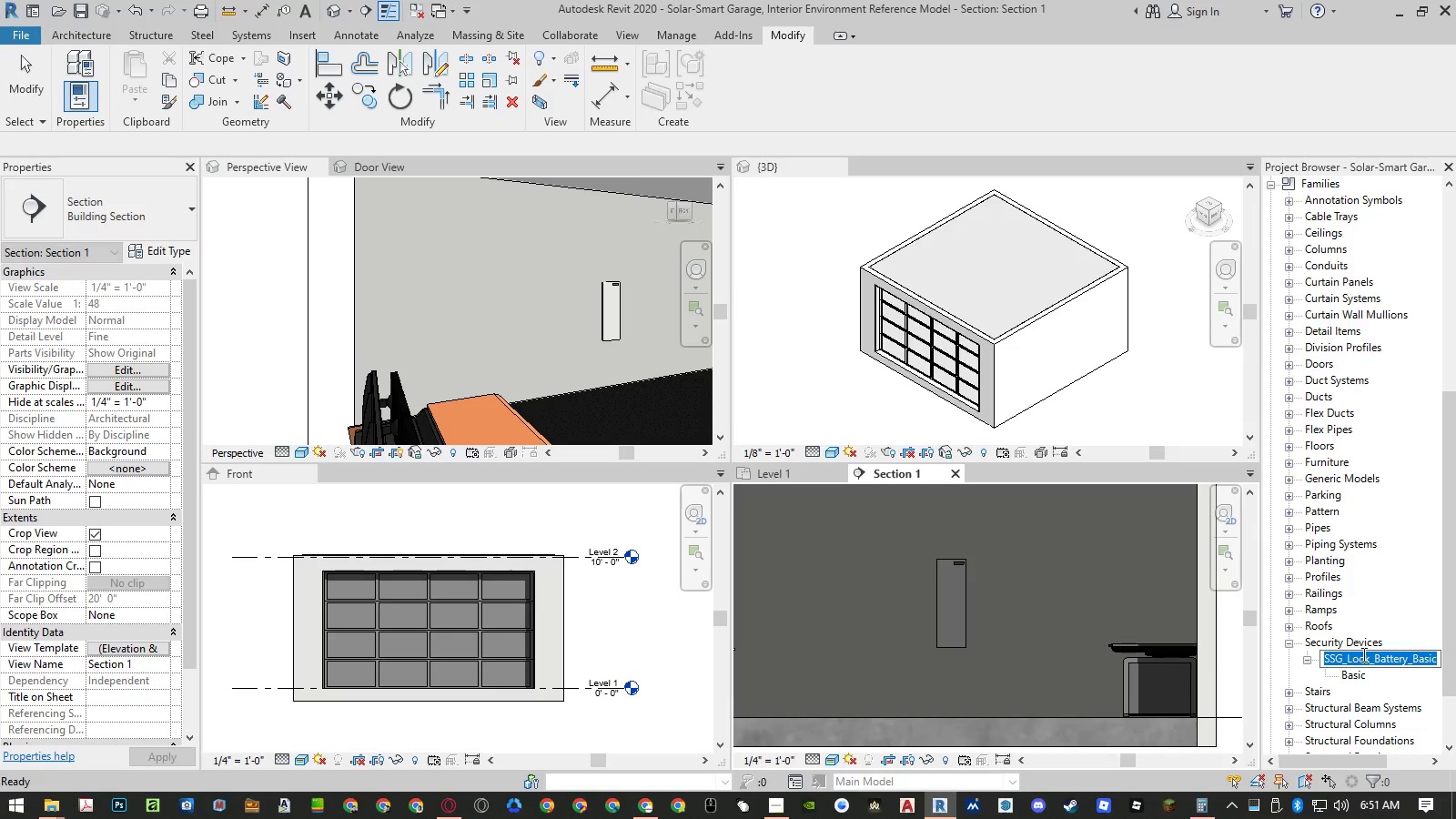 
left_click_drag(start_coordinate=[1362, 657], to_coordinate=[1318, 664])
 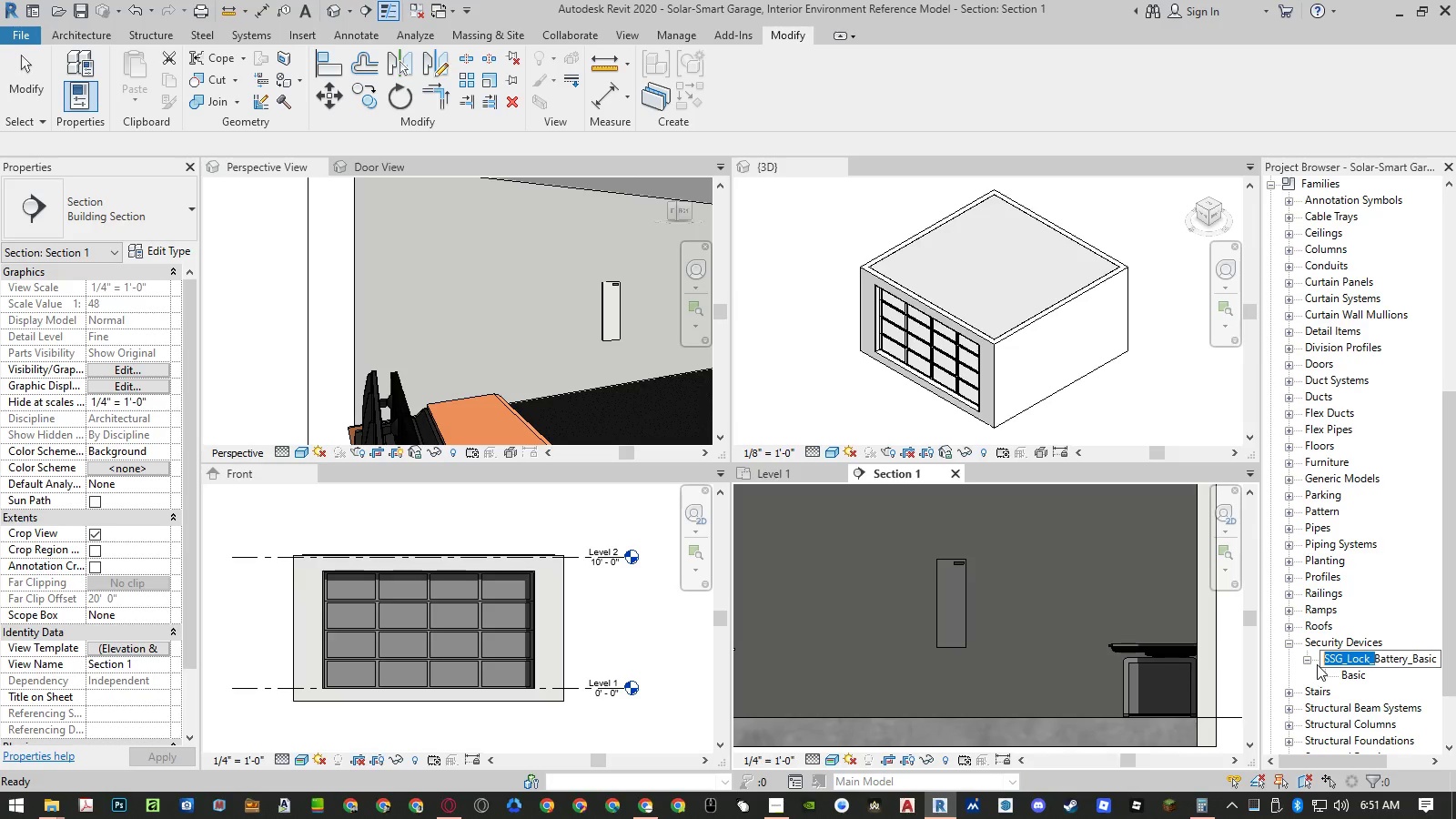 
key(Backspace)
 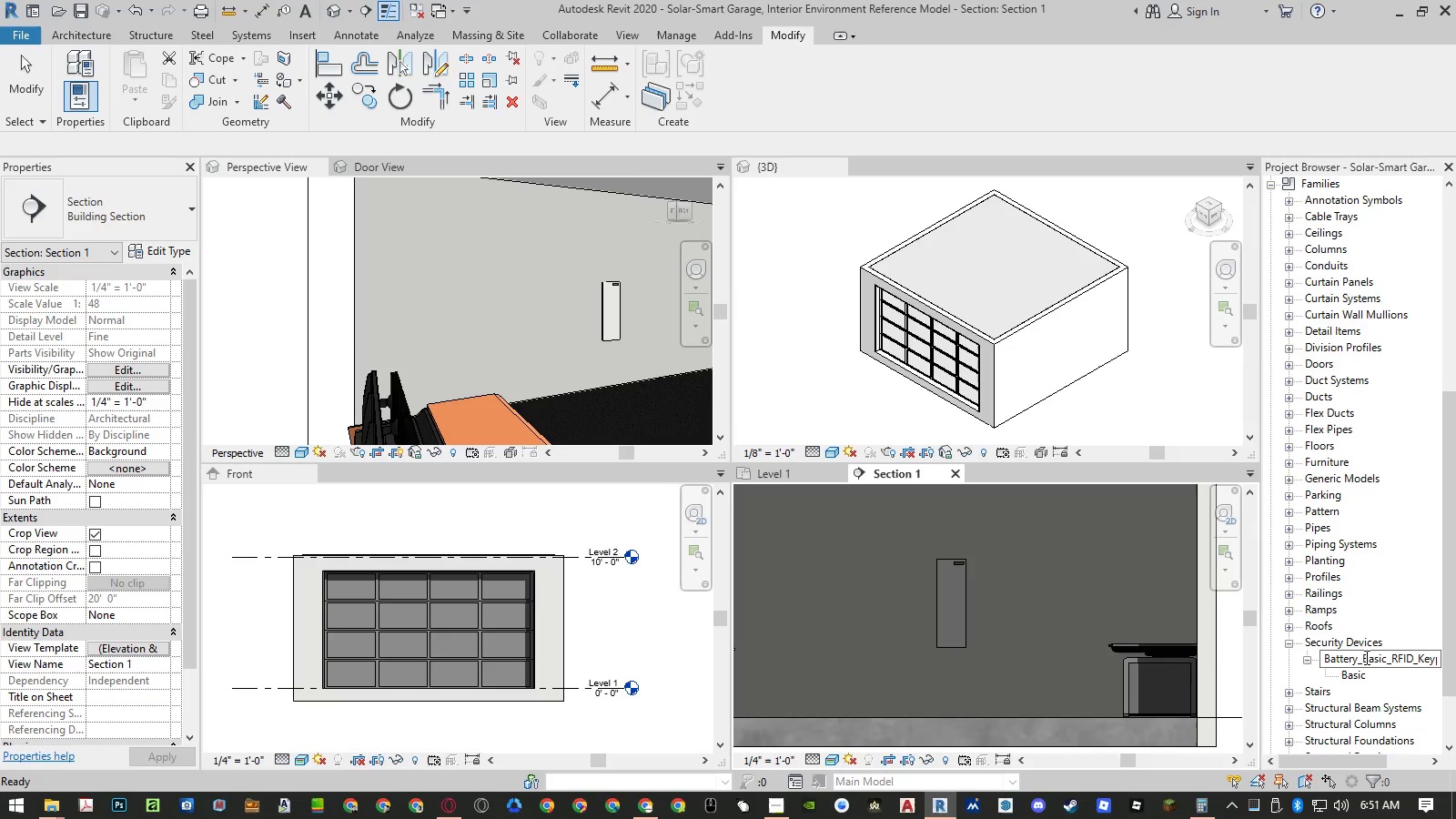 
left_click_drag(start_coordinate=[1364, 657], to_coordinate=[1455, 659])
 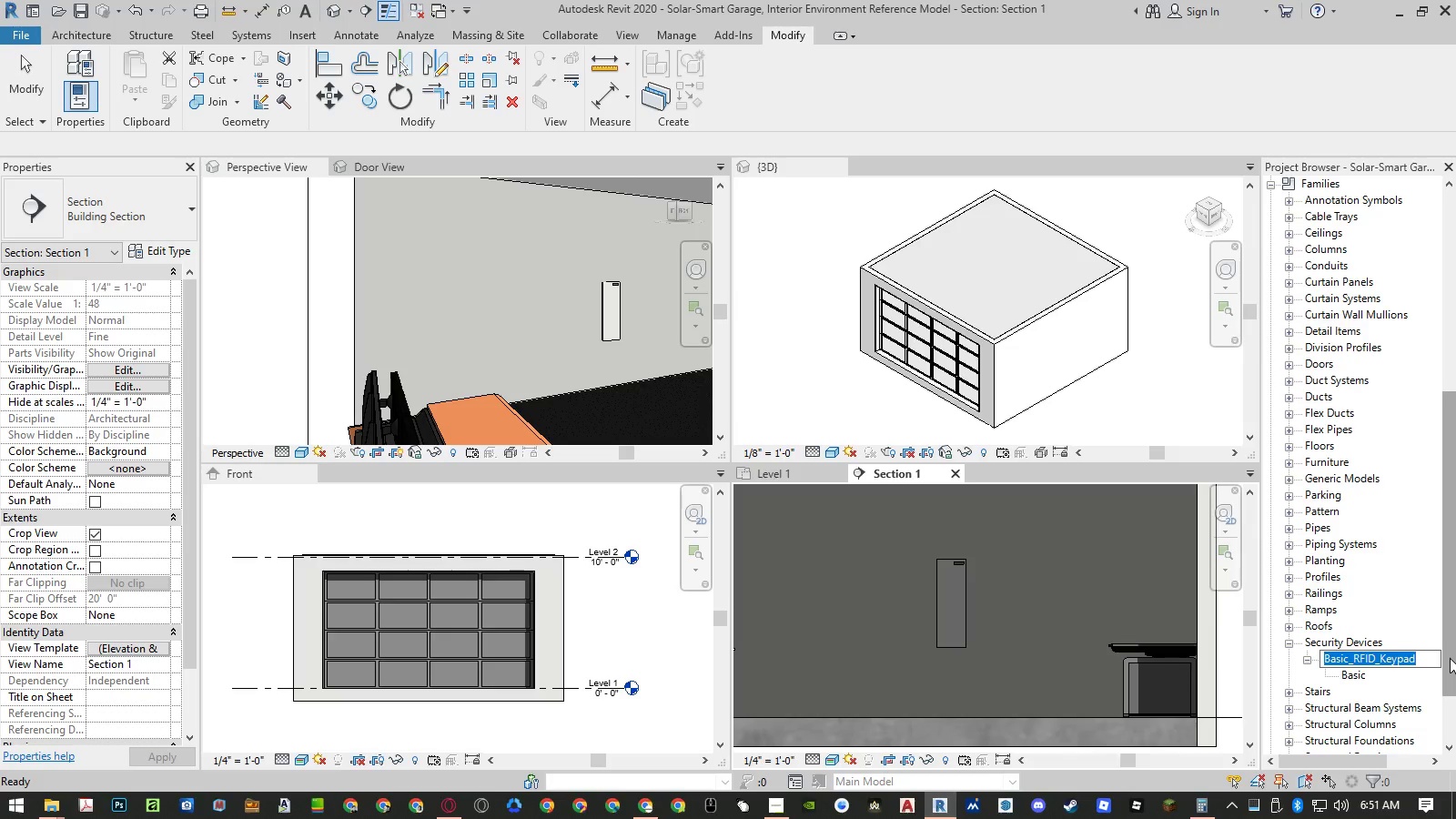 
type(Storage Unit)
 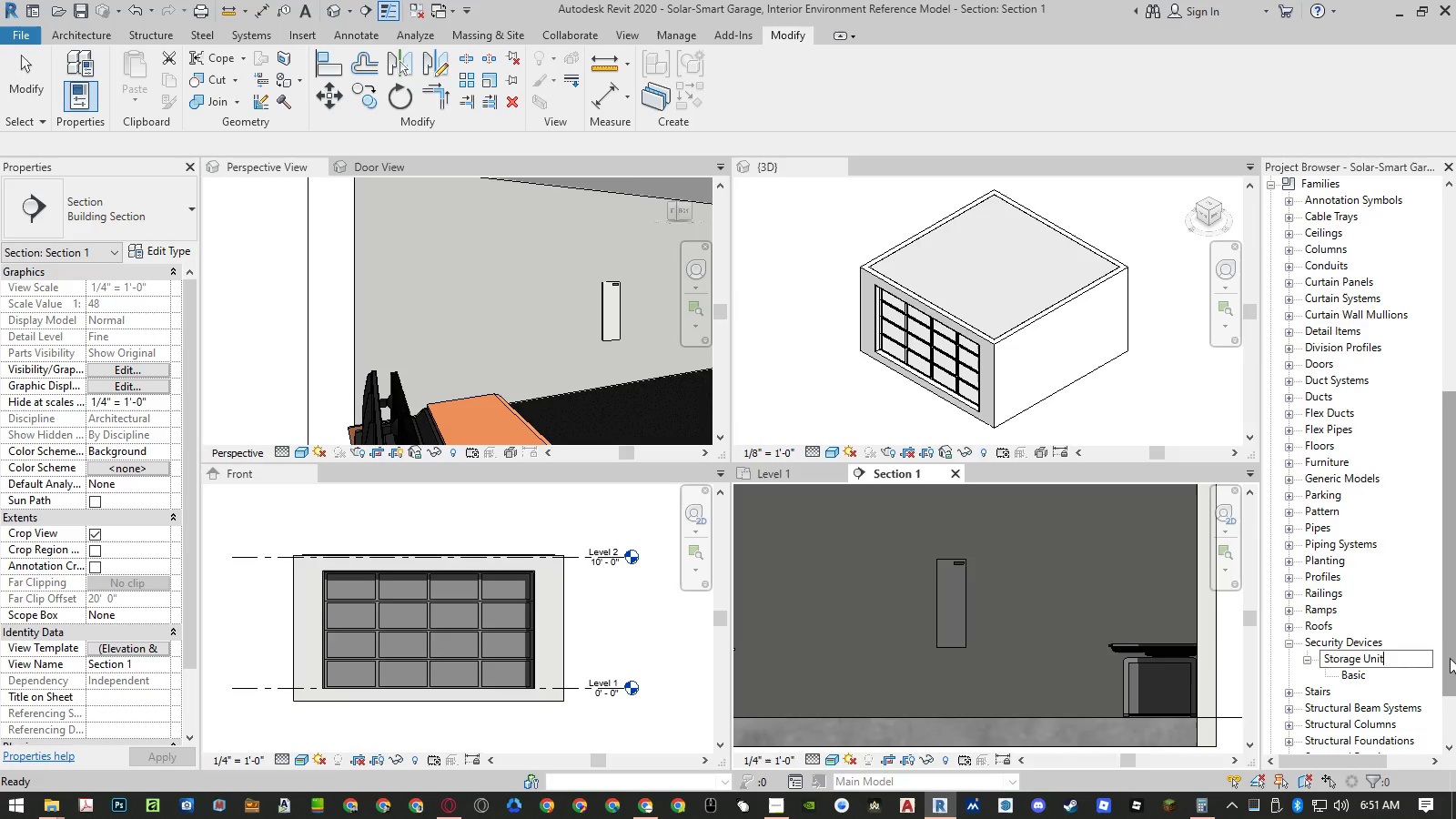 
 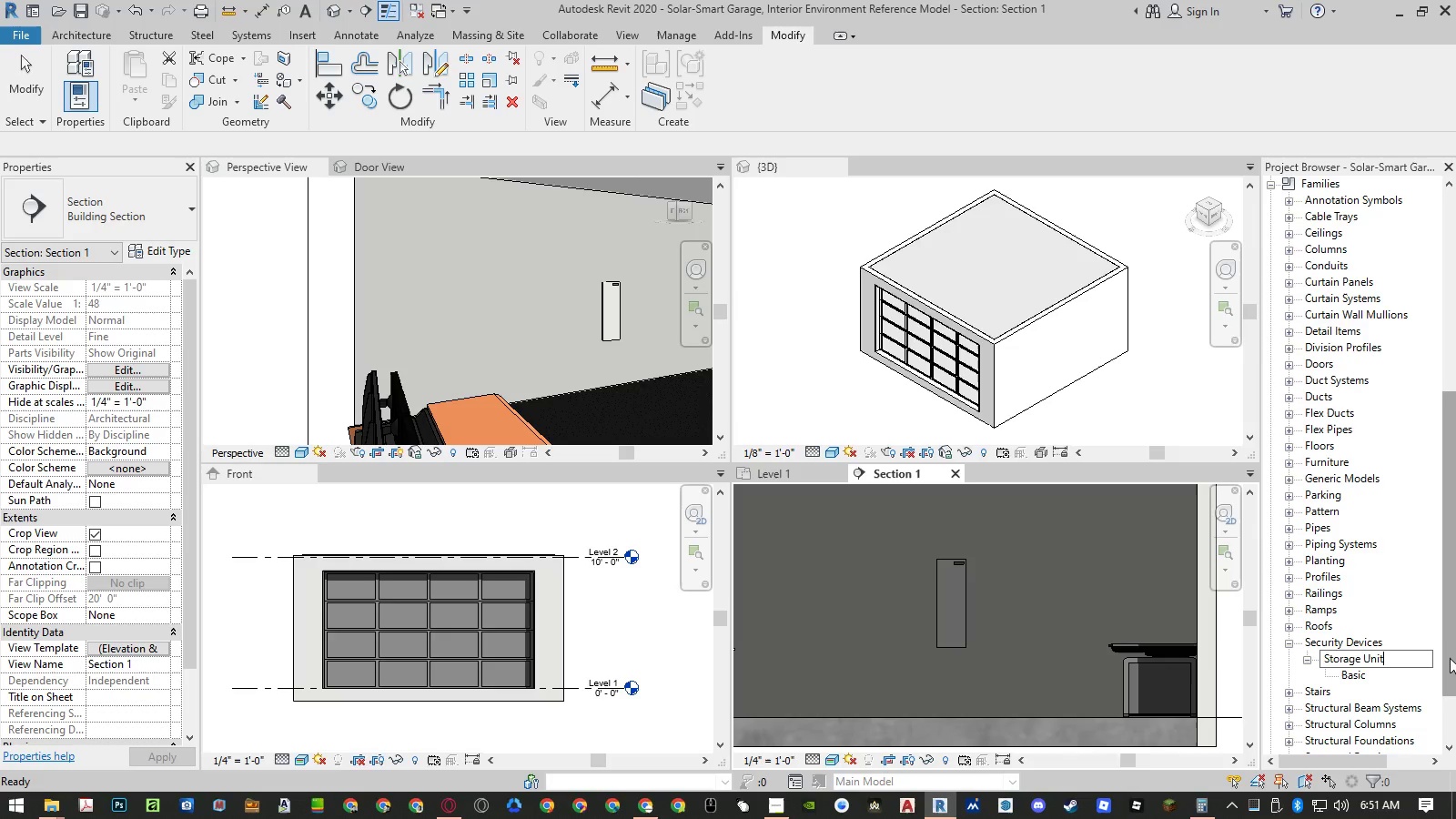 
key(Enter)
 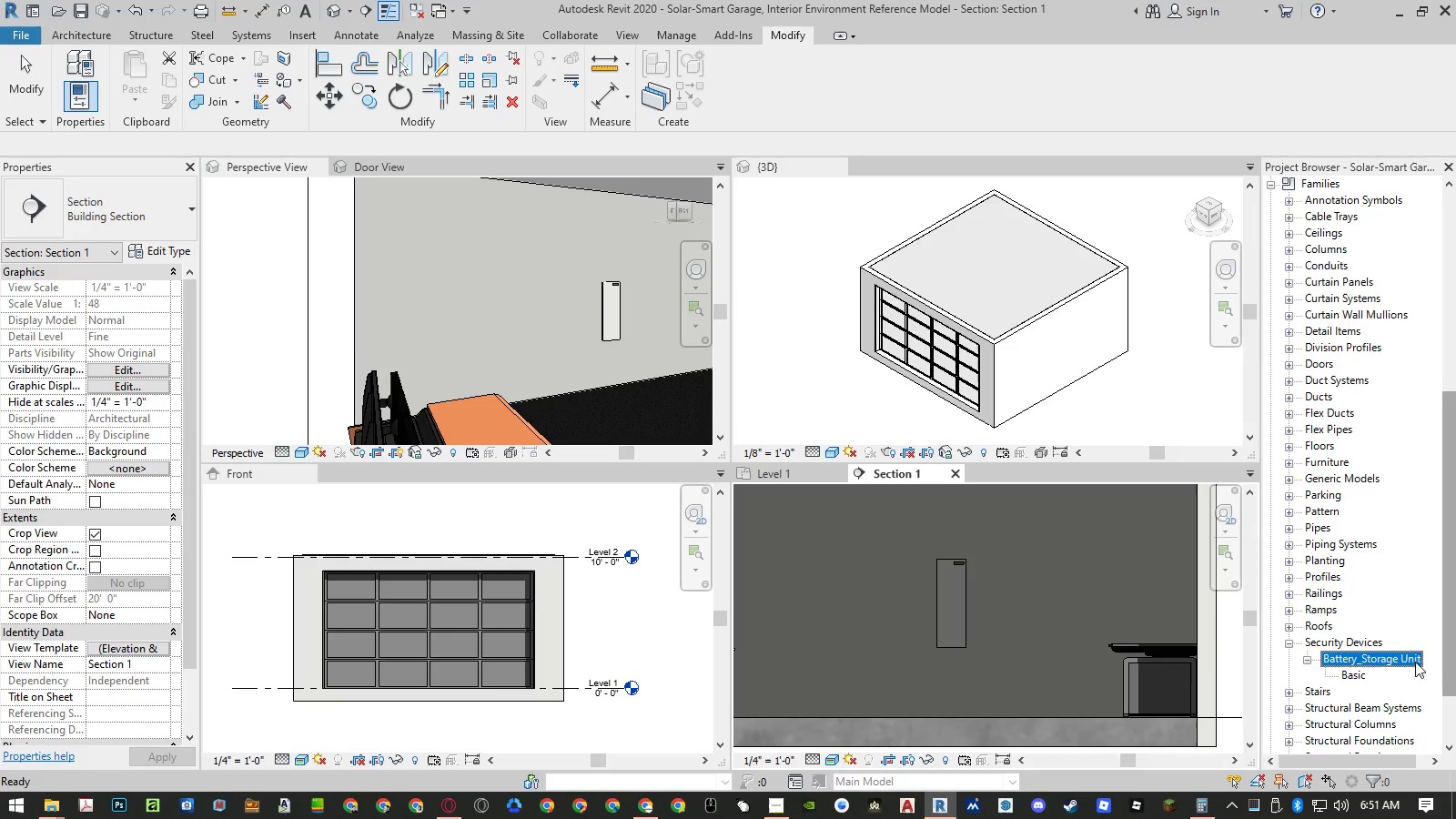 
right_click([1371, 662])
 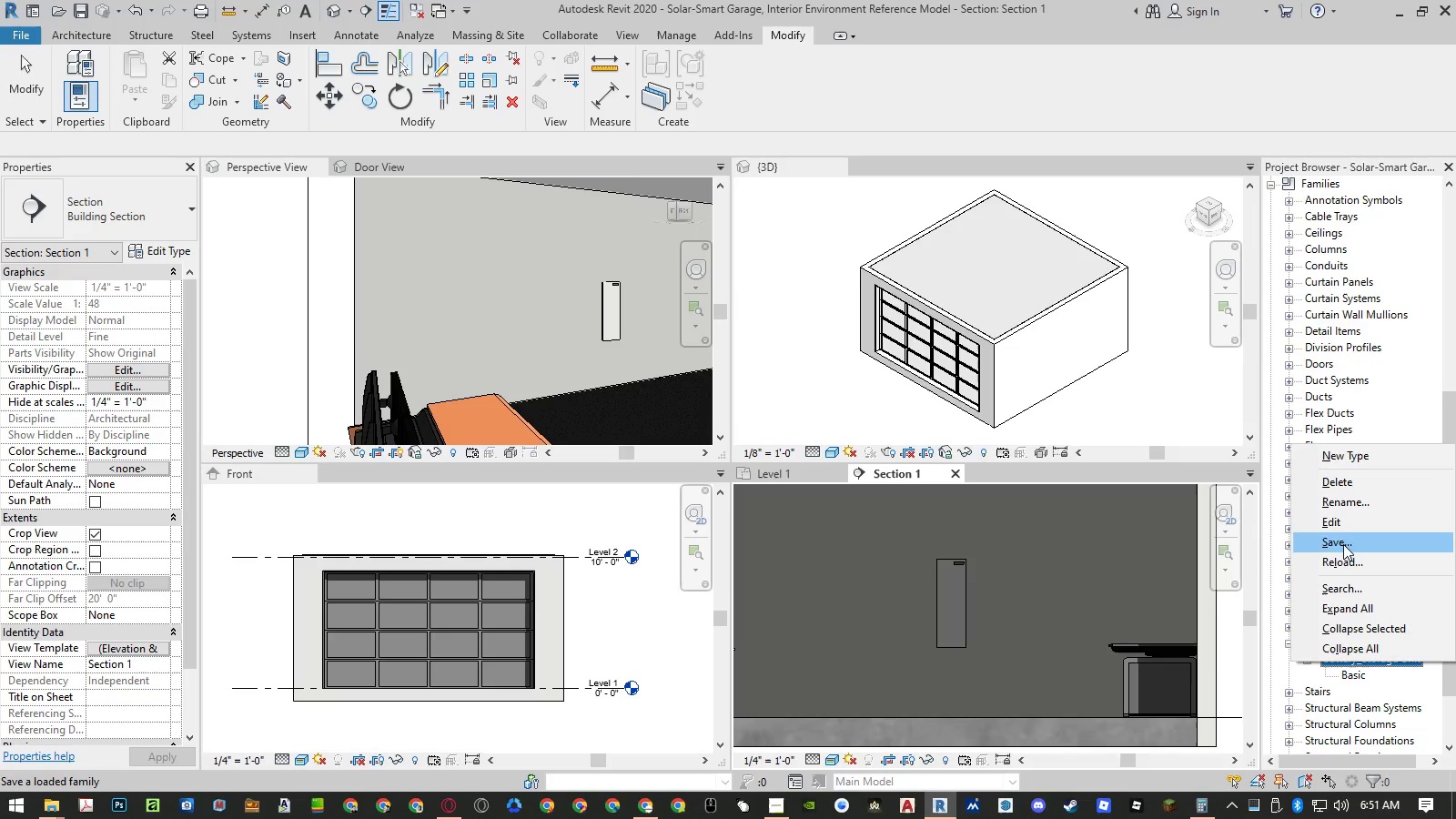 
left_click([1342, 498])
 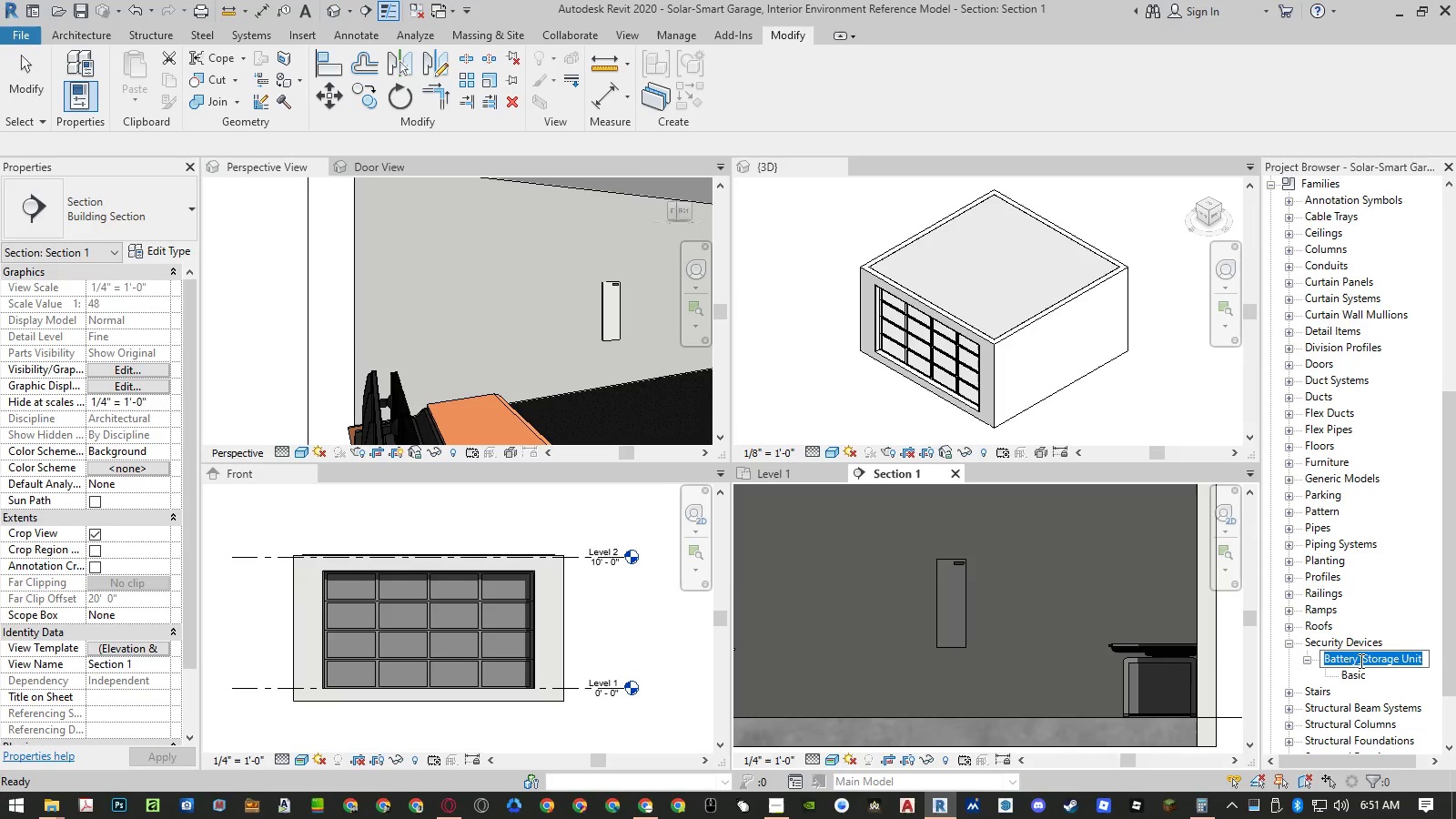 
left_click([1362, 661])
 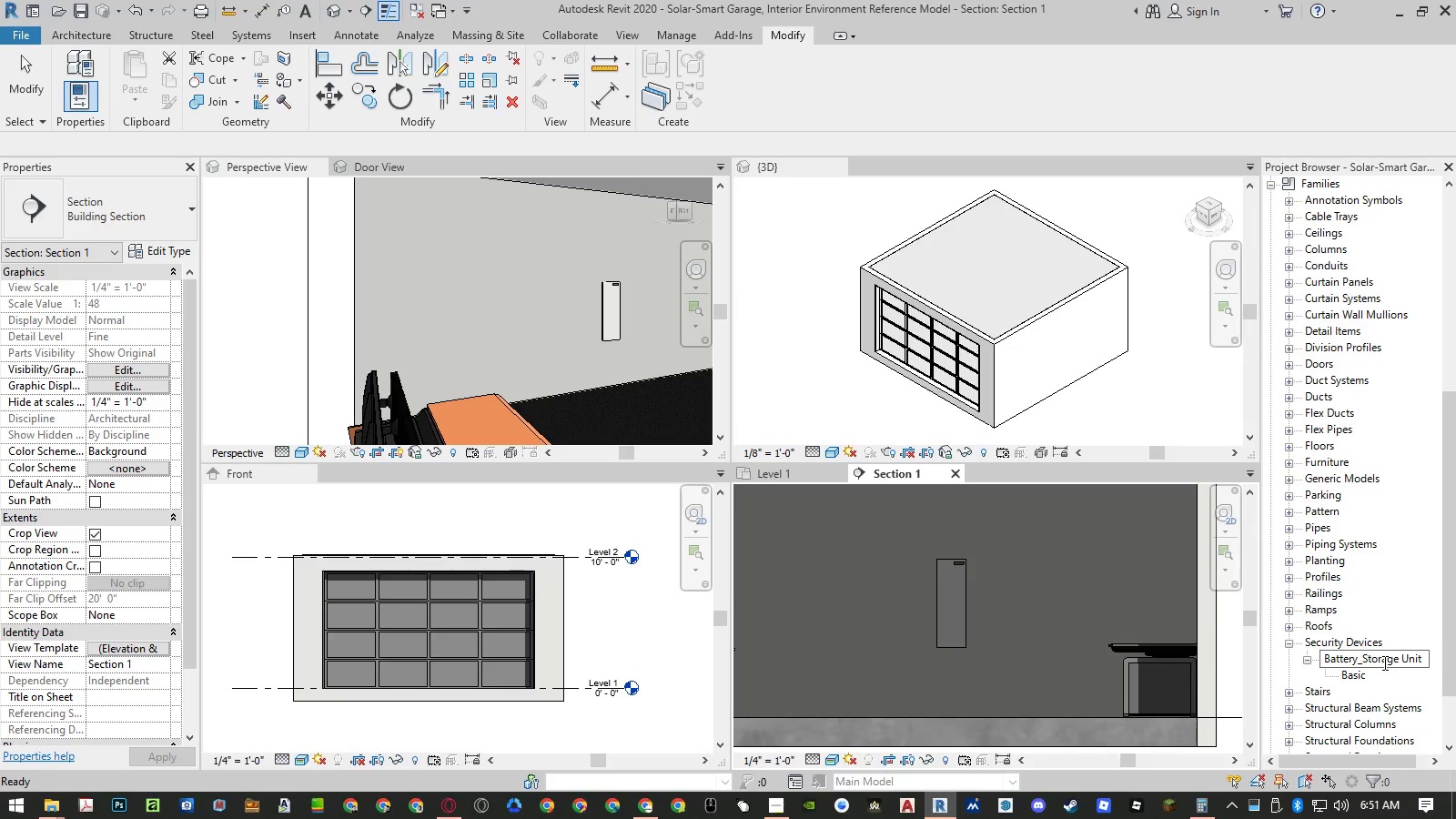 
key(Backspace)
 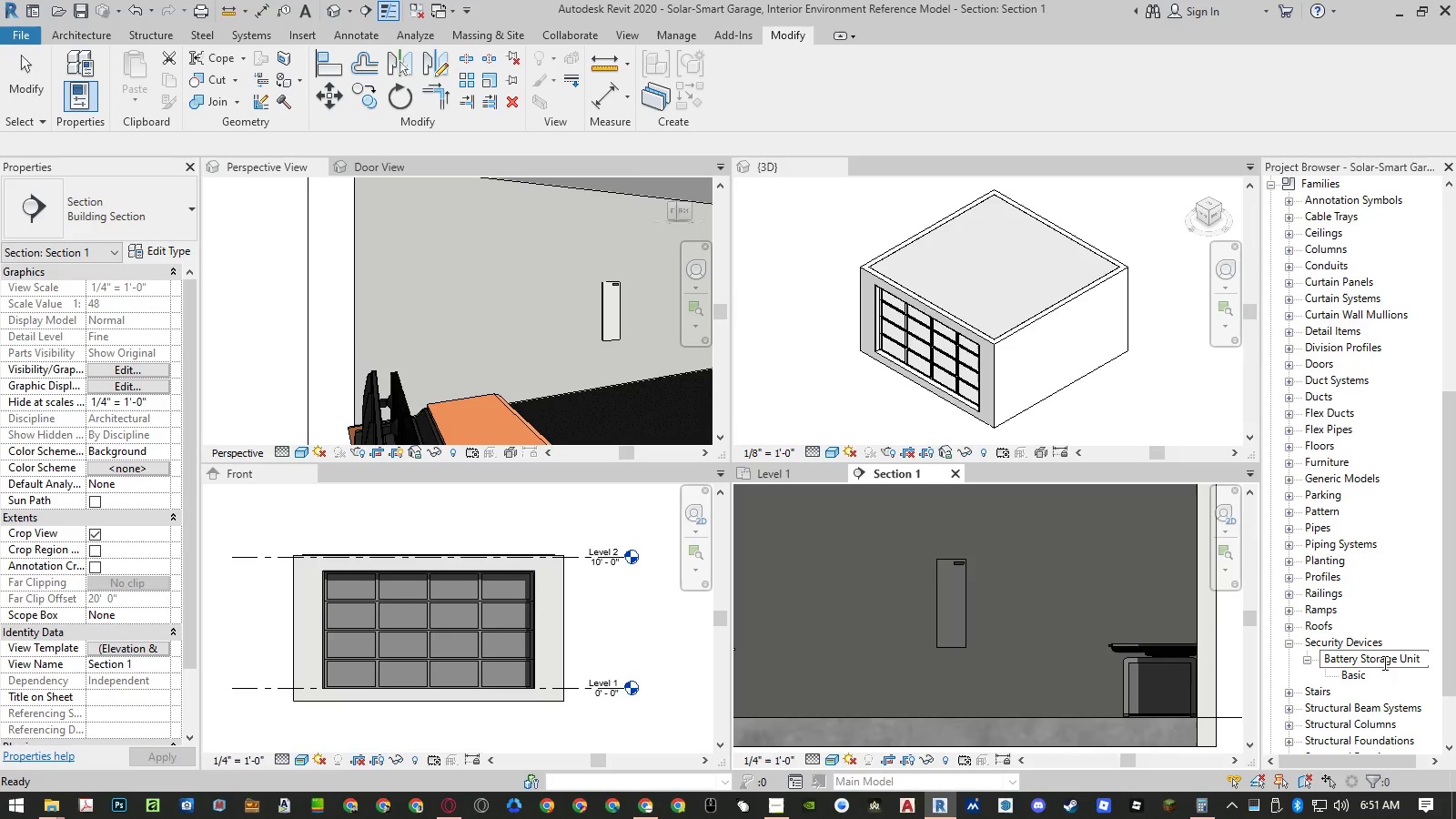 
key(Space)
 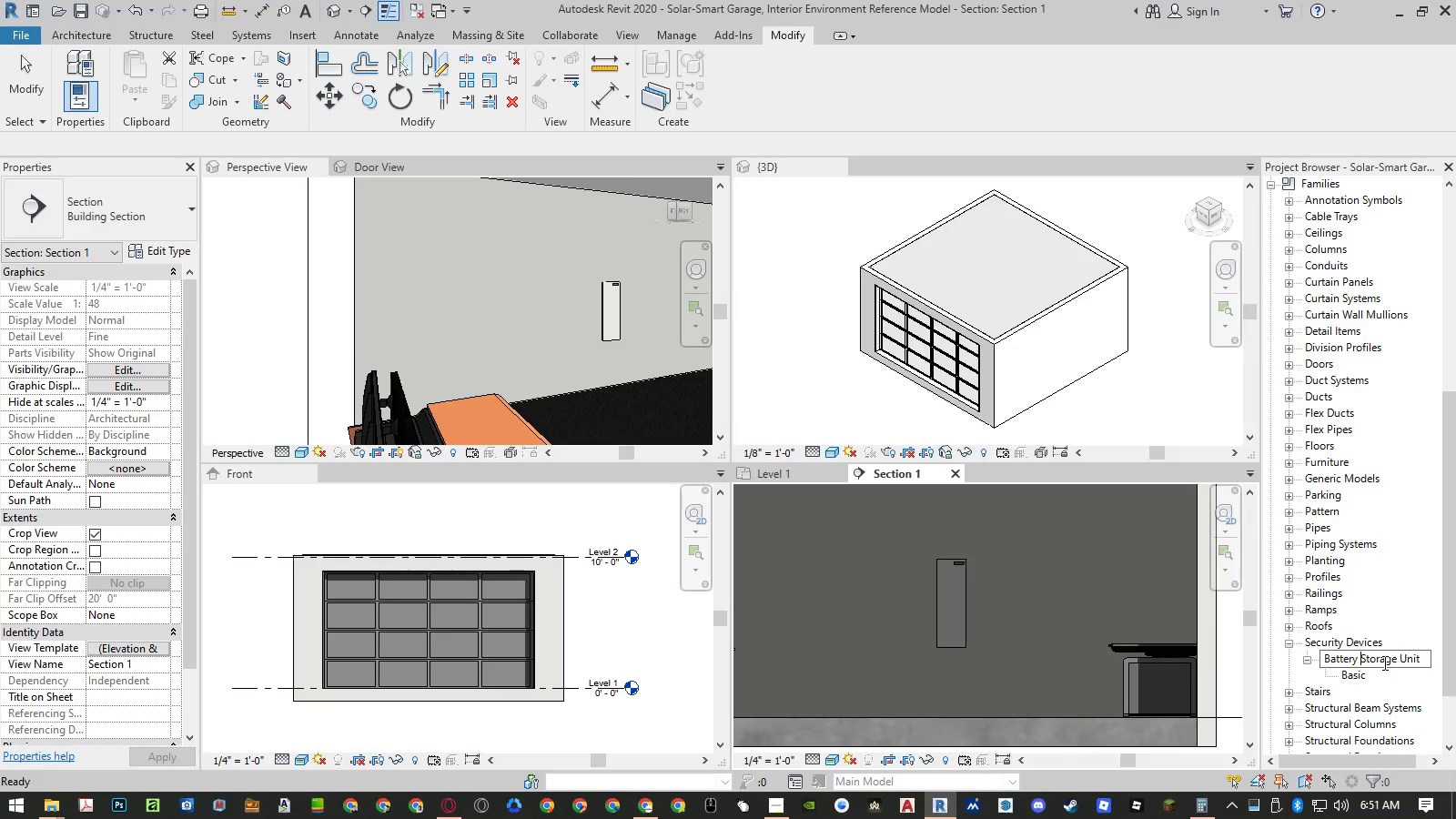 
key(Enter)
 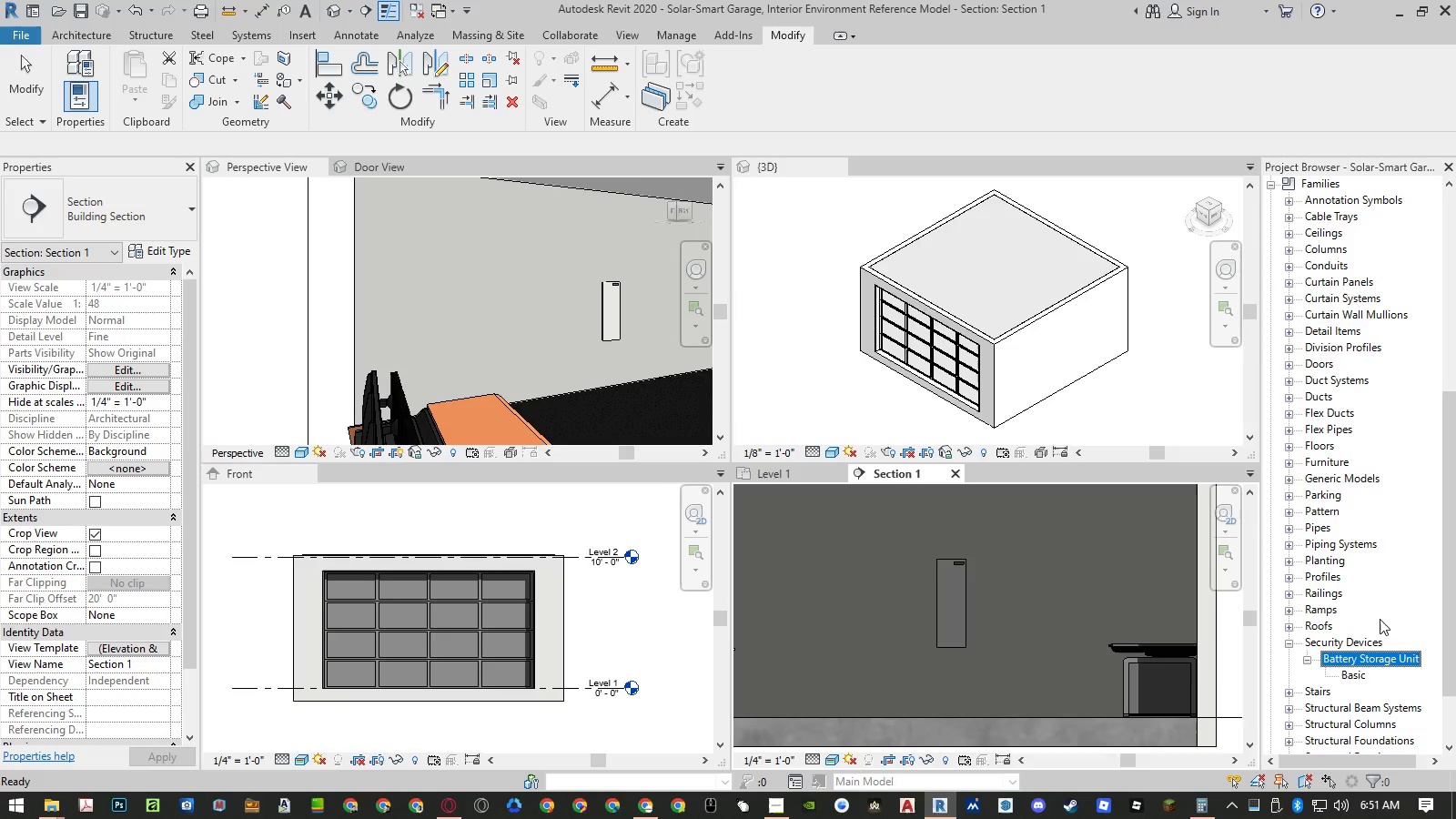 
wait(5.31)
 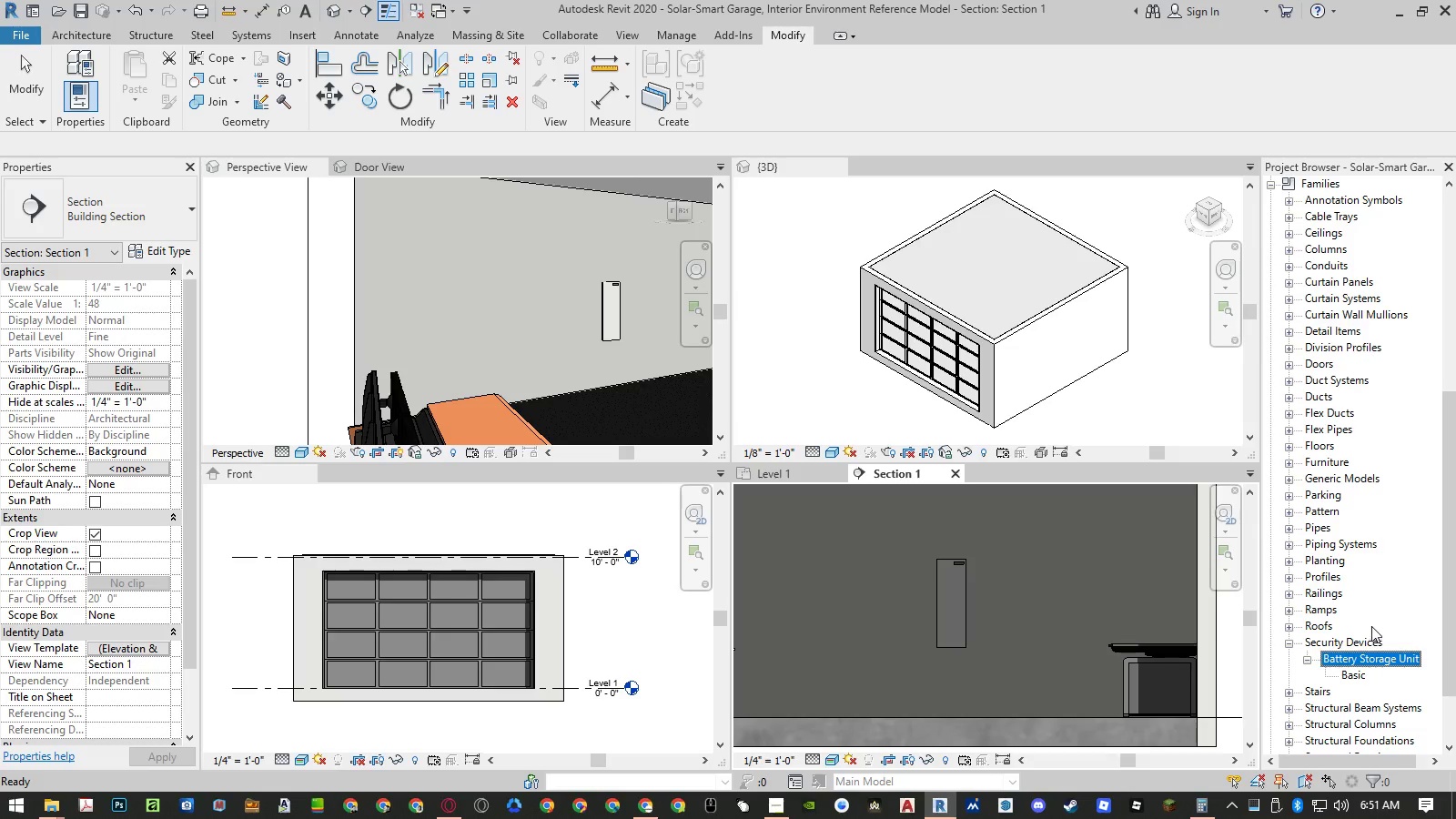 
scroll: coordinate [1318, 604], scroll_direction: down, amount: 3.0
 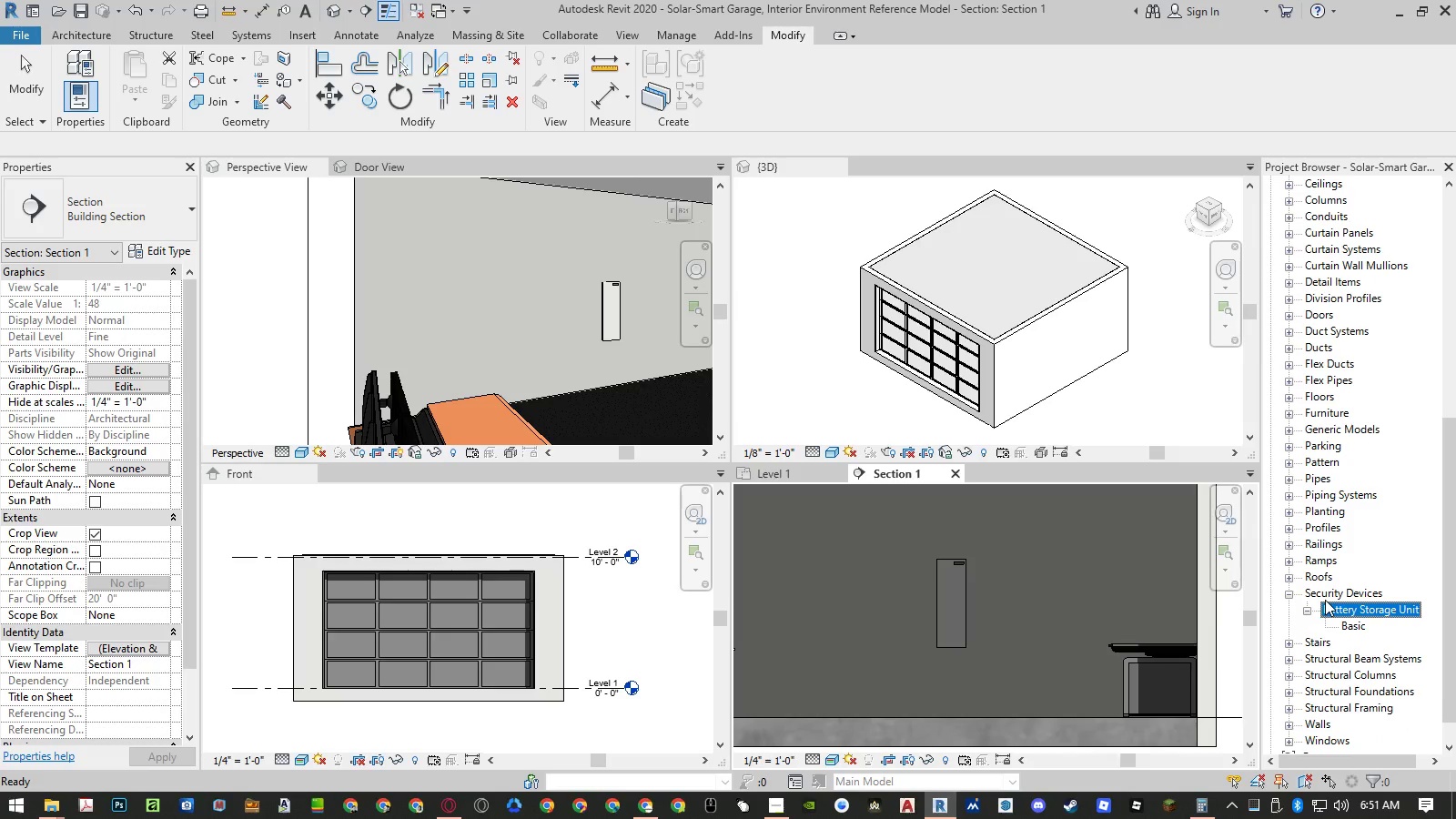 
scroll: coordinate [1332, 527], scroll_direction: up, amount: 4.0
 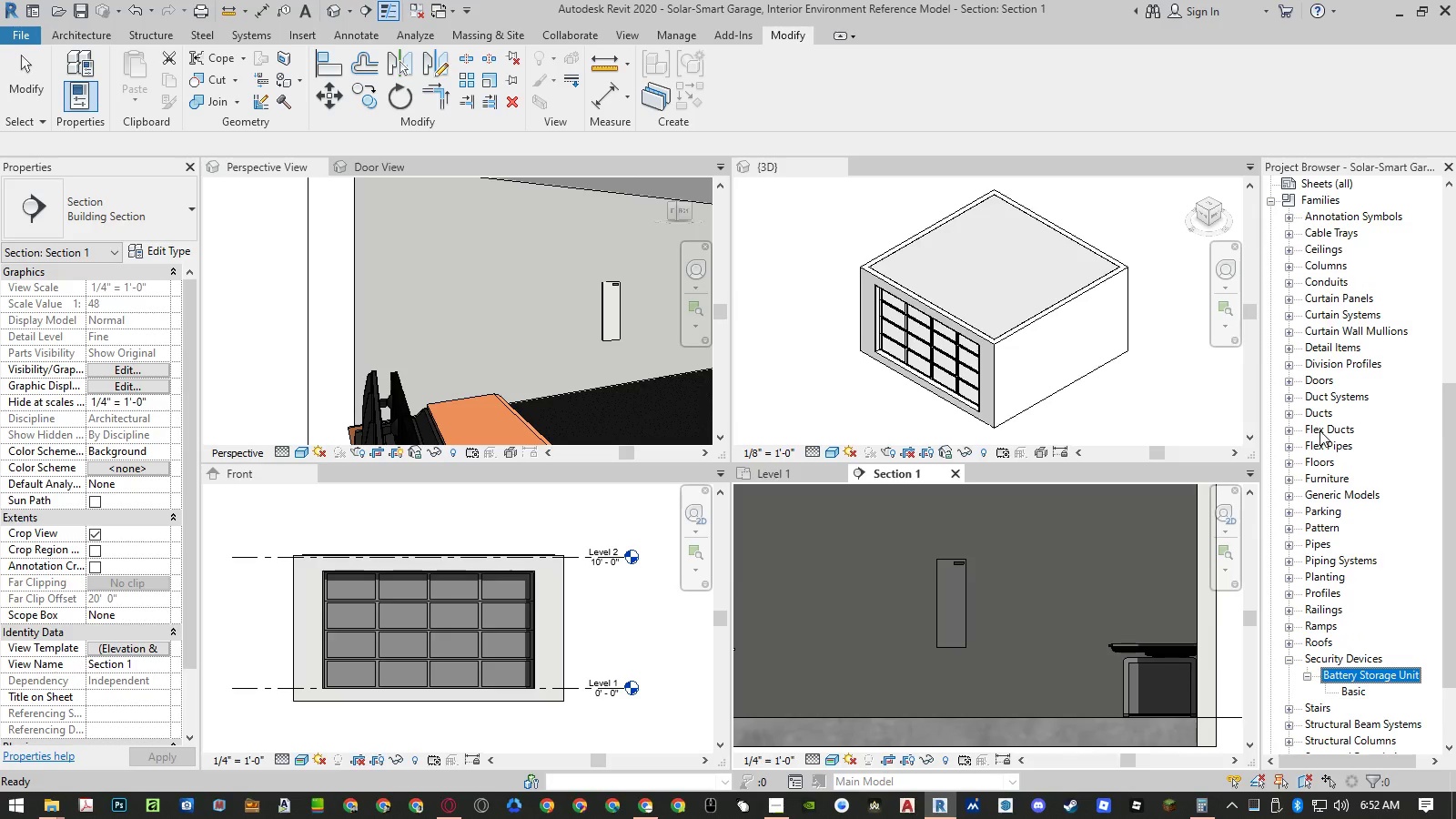 
left_click([945, 562])
 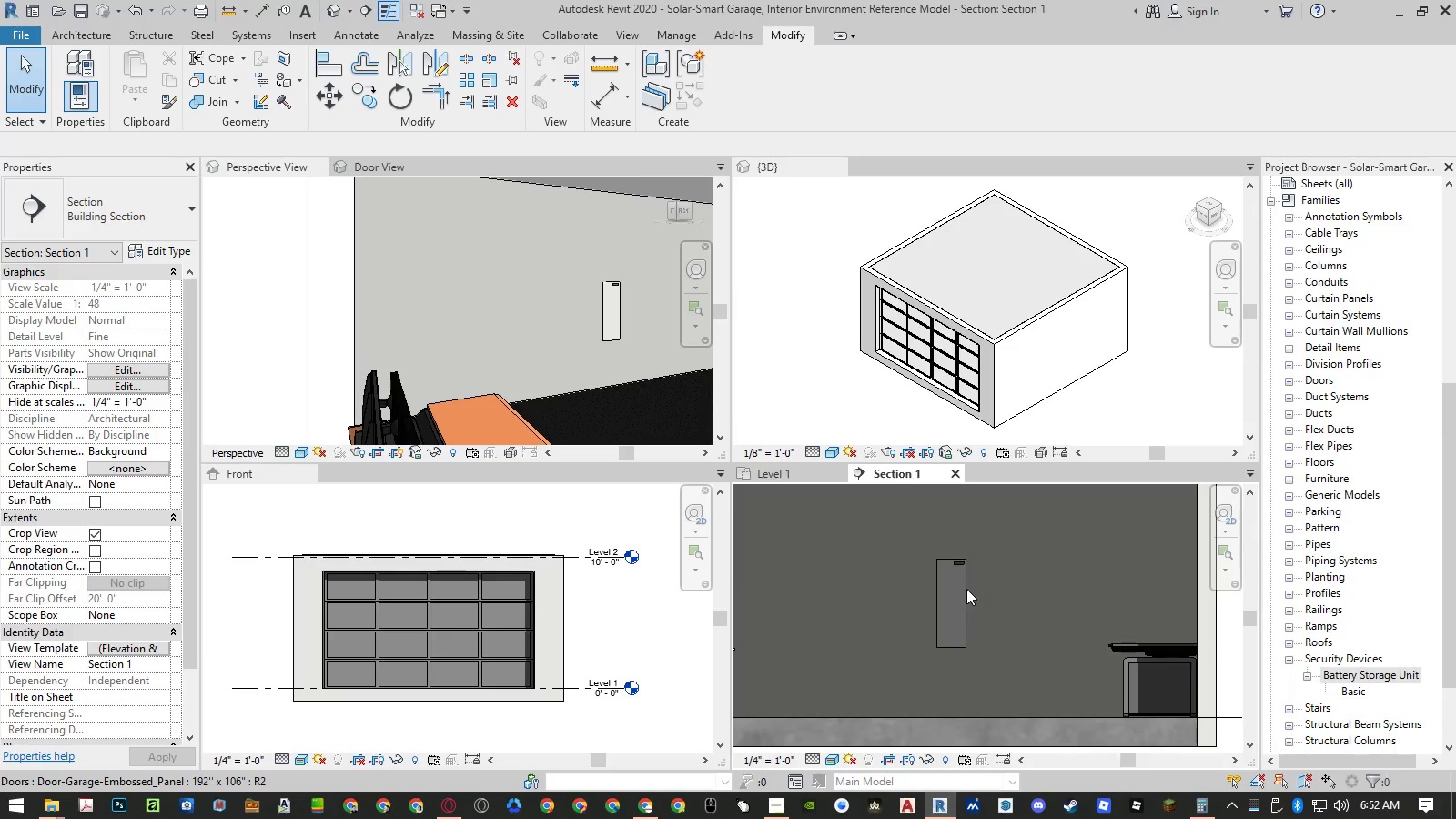 
left_click([944, 583])
 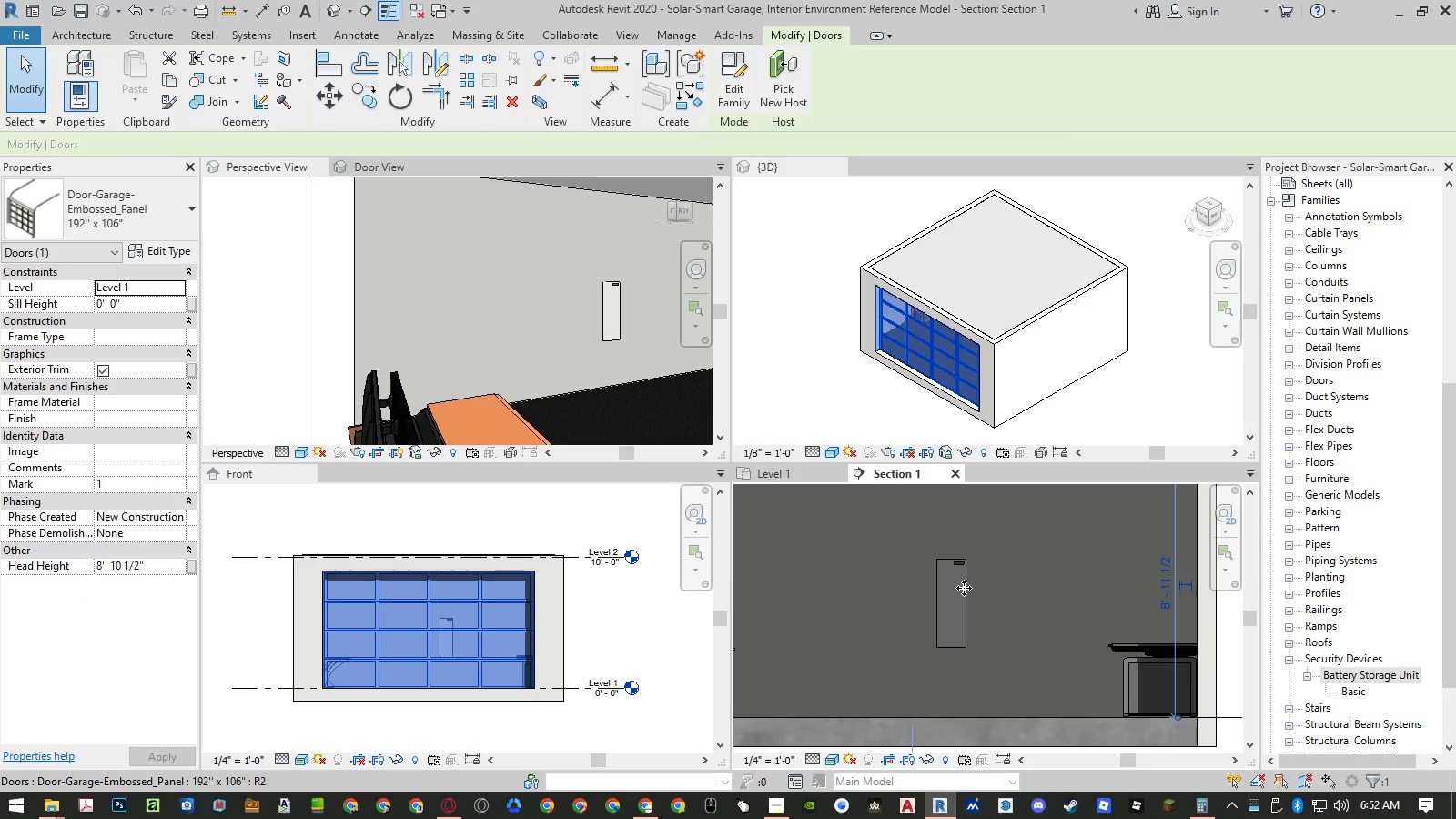 
key(Escape)
 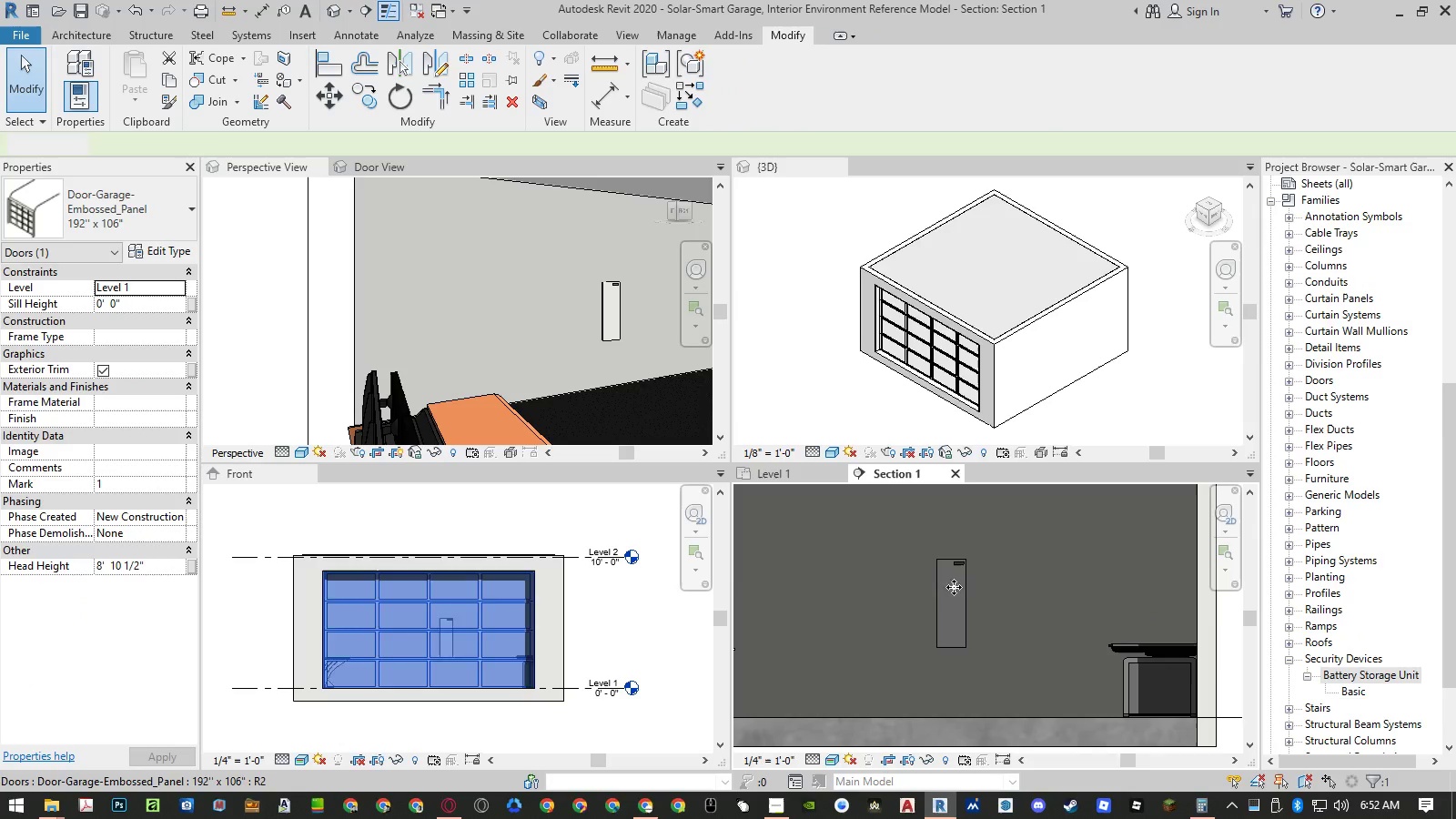 
key(Escape)
 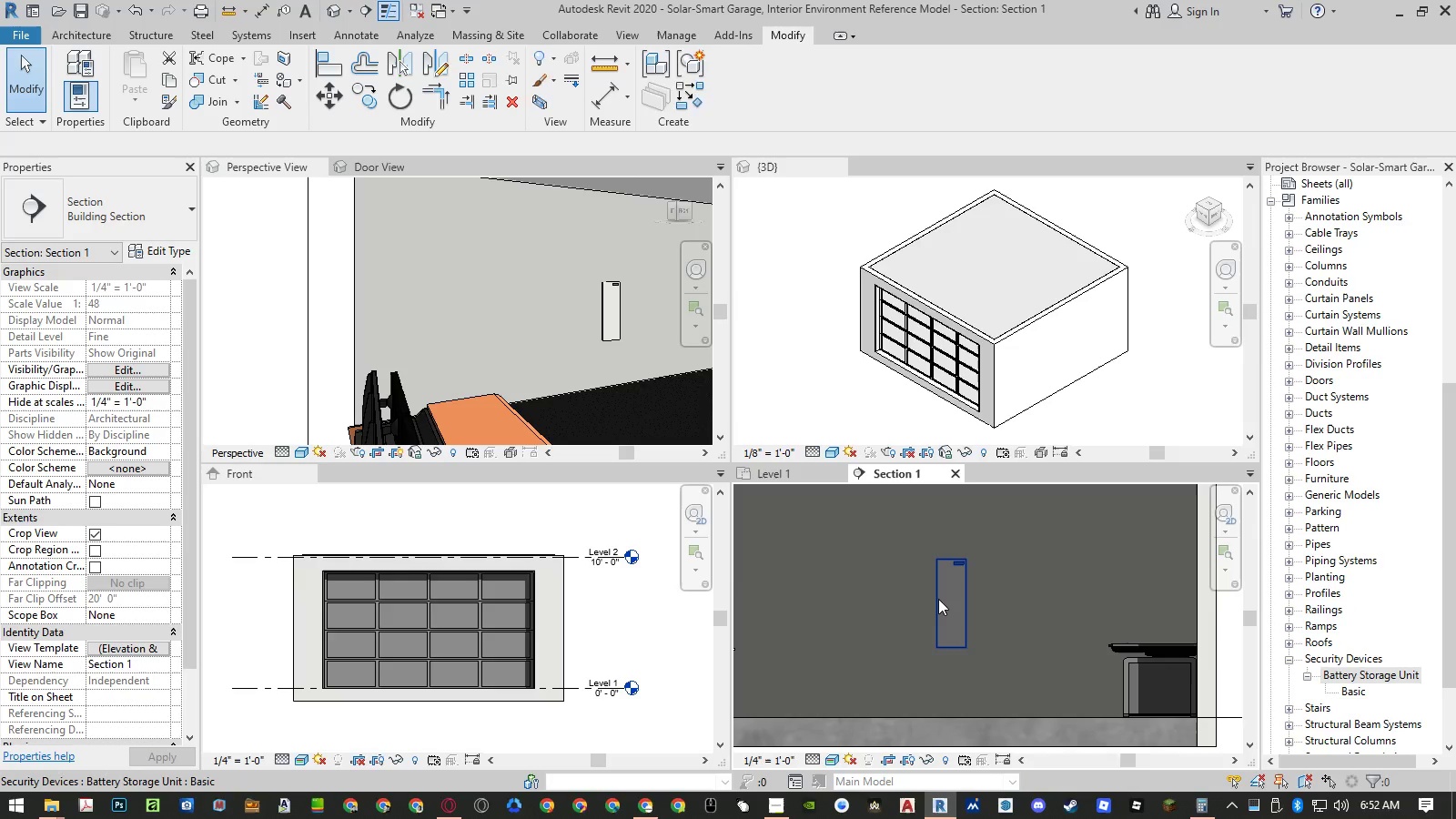 
left_click([938, 599])
 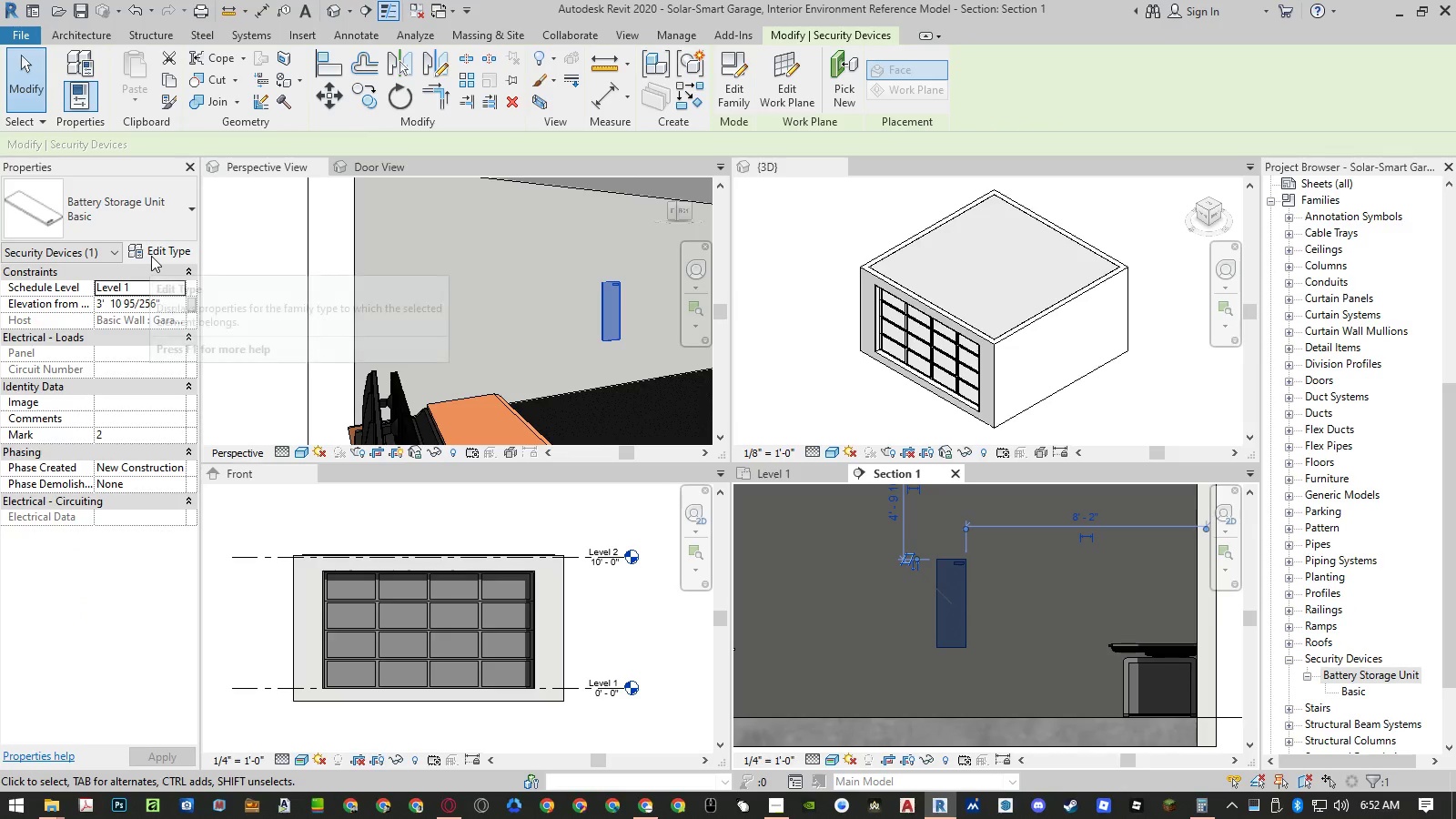 
double_click([1356, 694])
 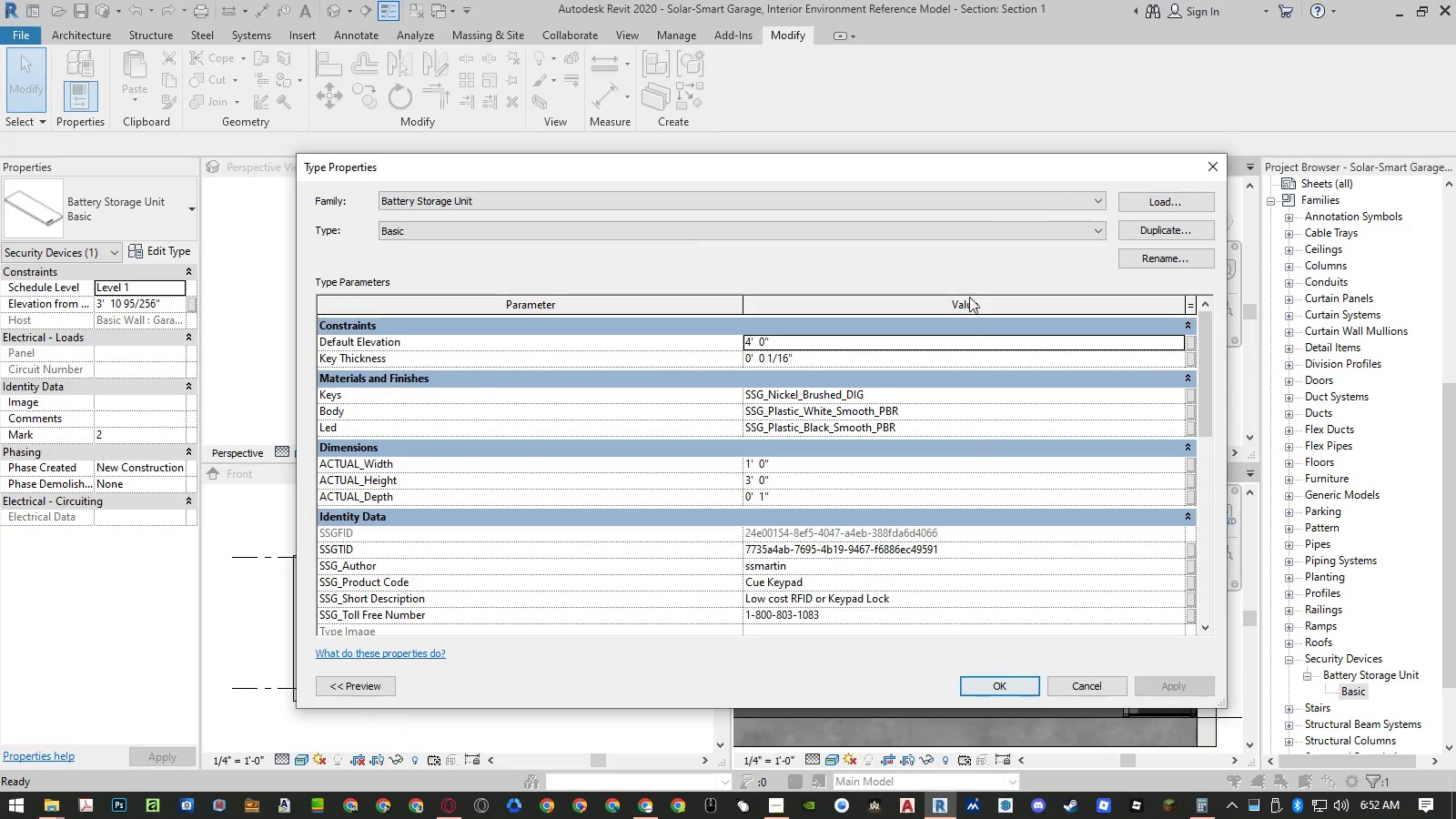 
left_click_drag(start_coordinate=[970, 167], to_coordinate=[565, 157])
 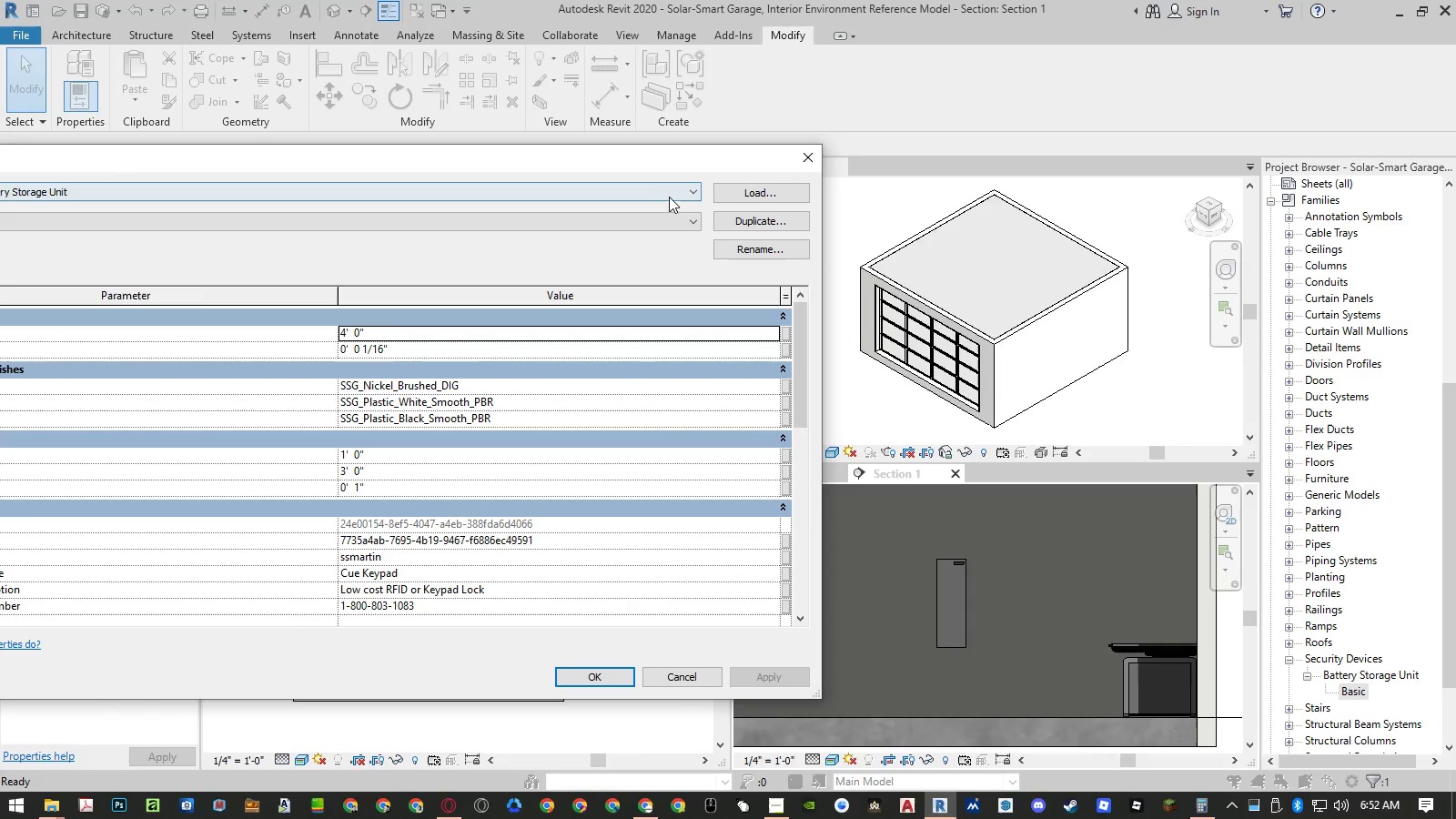 
left_click([999, 20])
 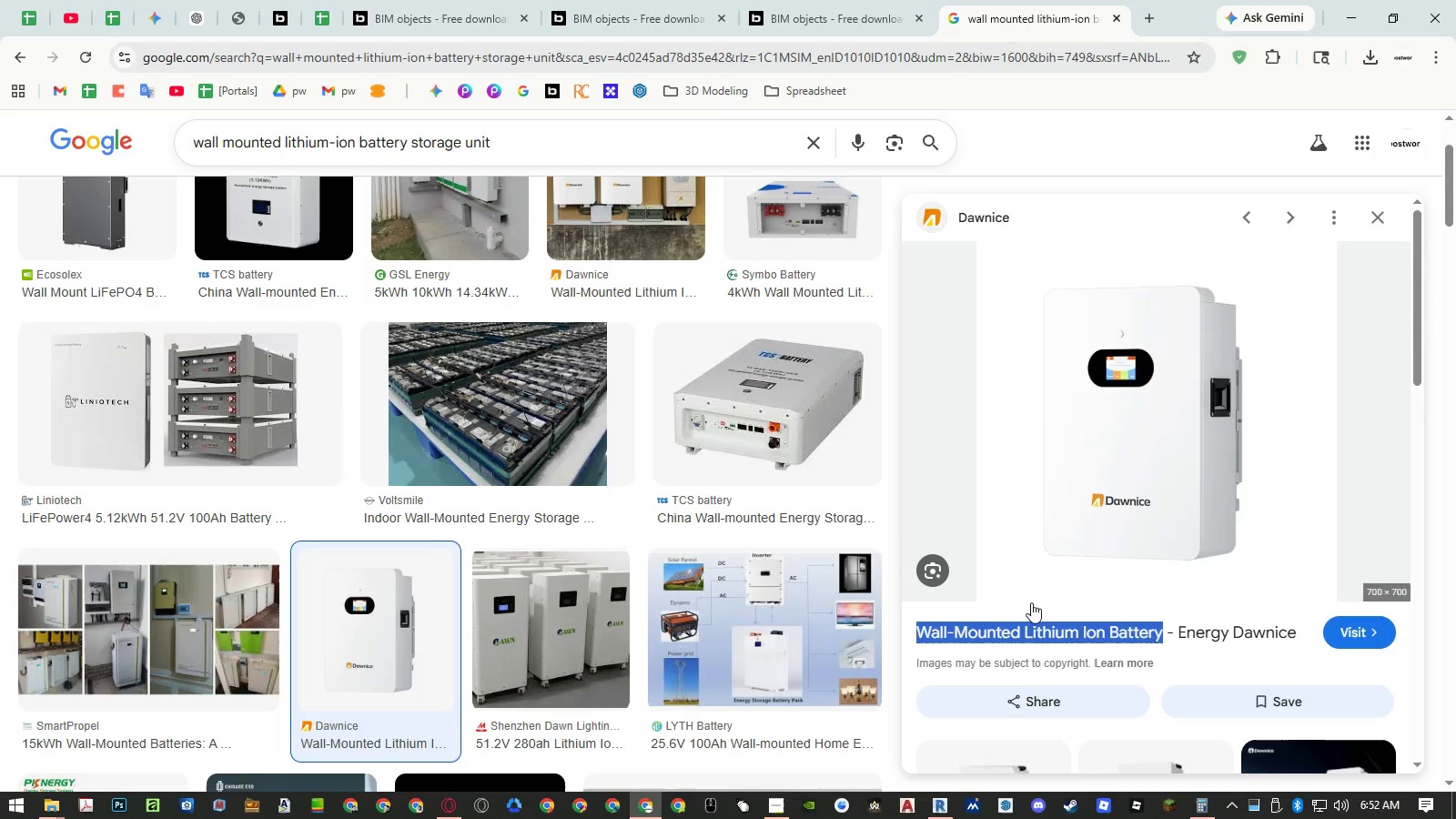 
middle_click([1030, 626])
 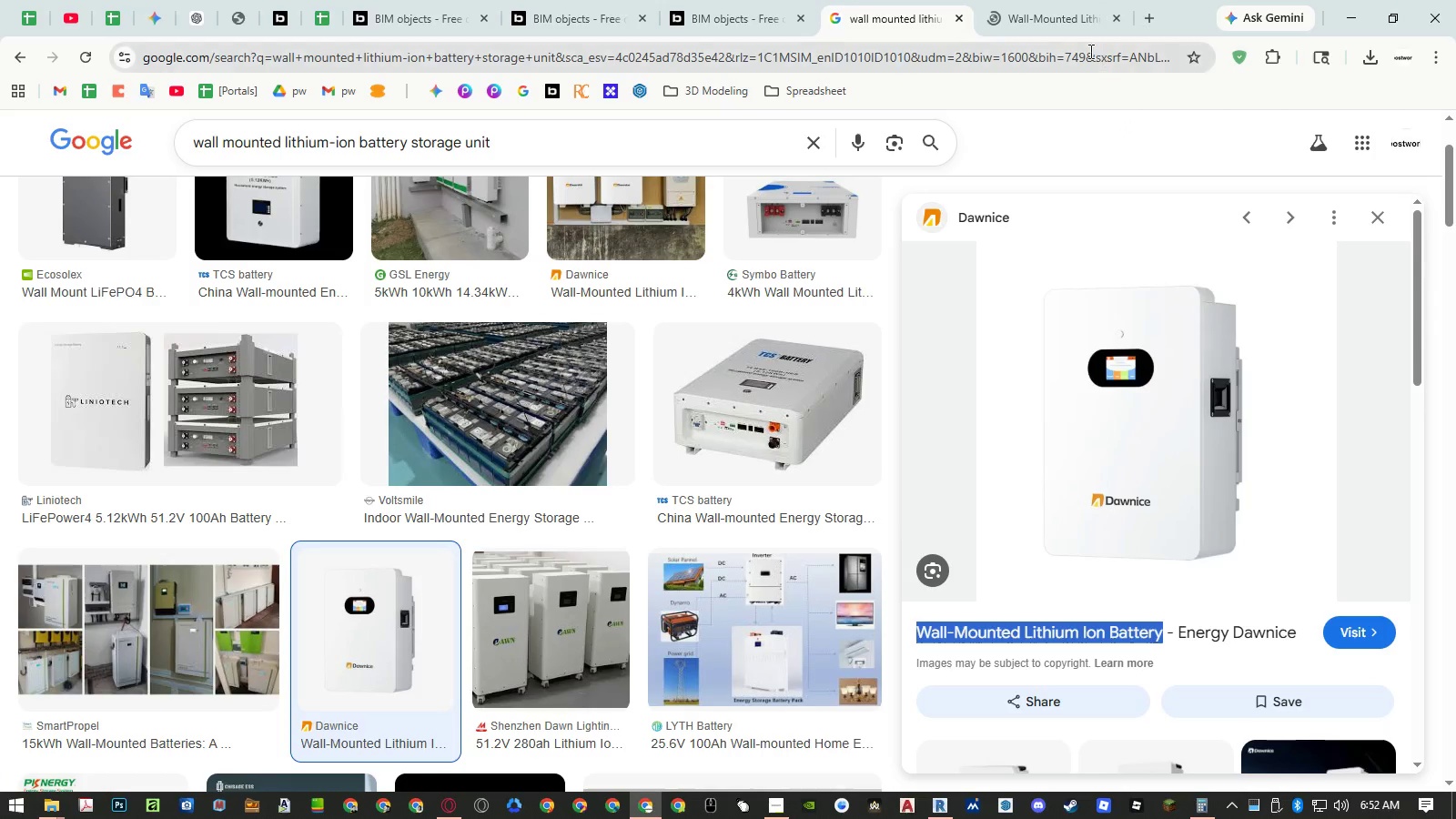 
left_click([1058, 26])
 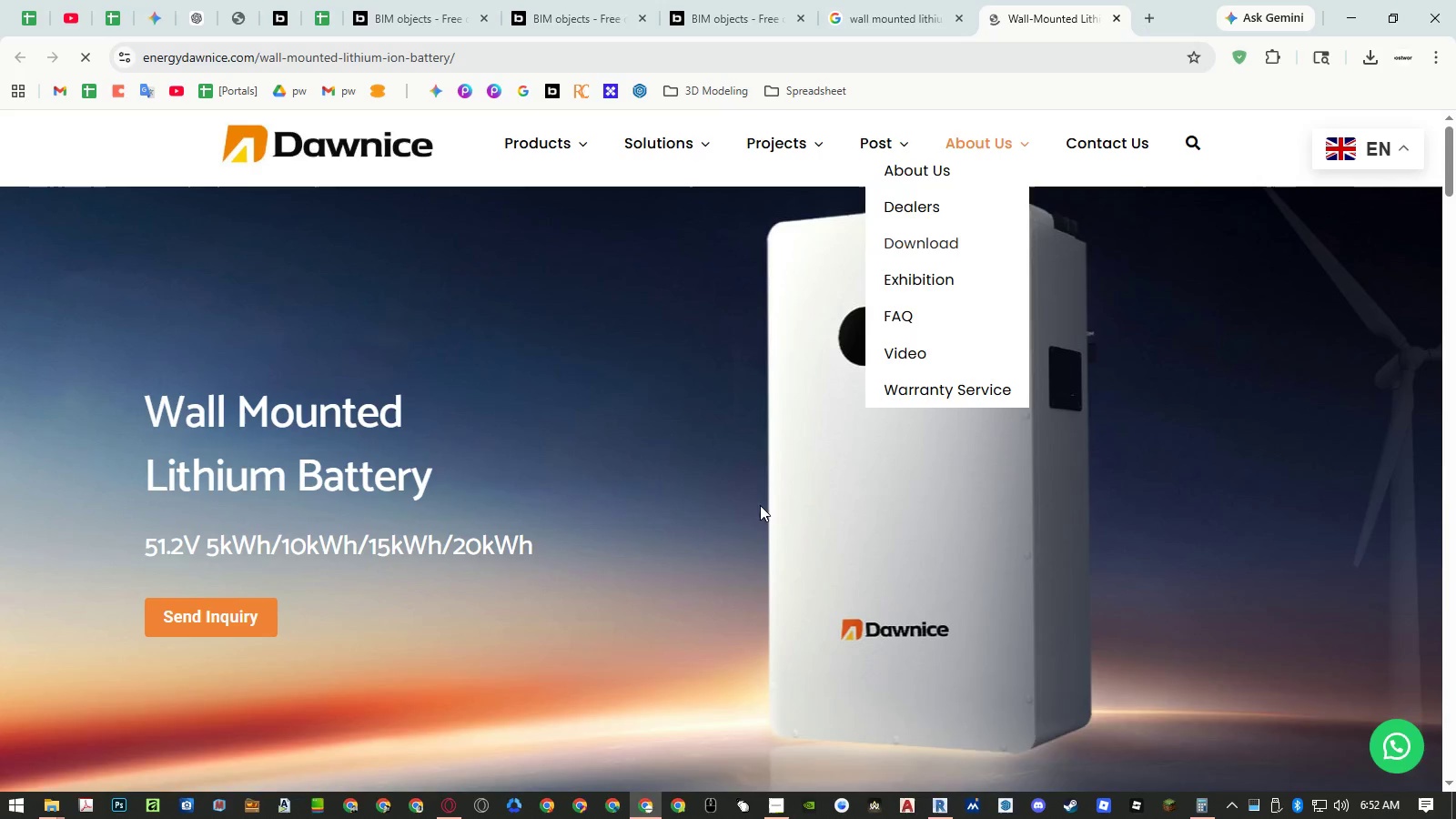 
scroll: coordinate [740, 435], scroll_direction: down, amount: 2.0
 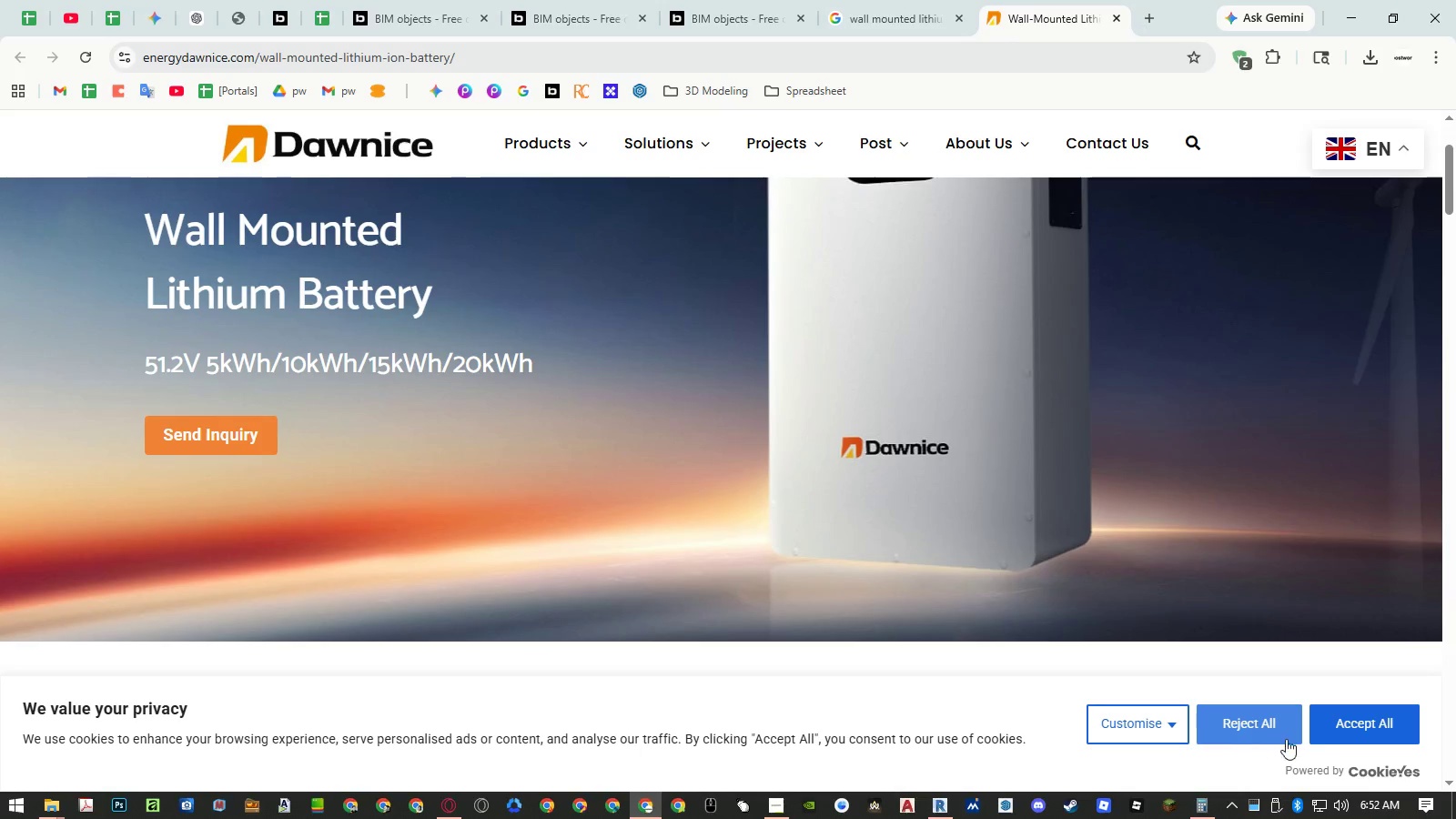 
left_click([1330, 731])
 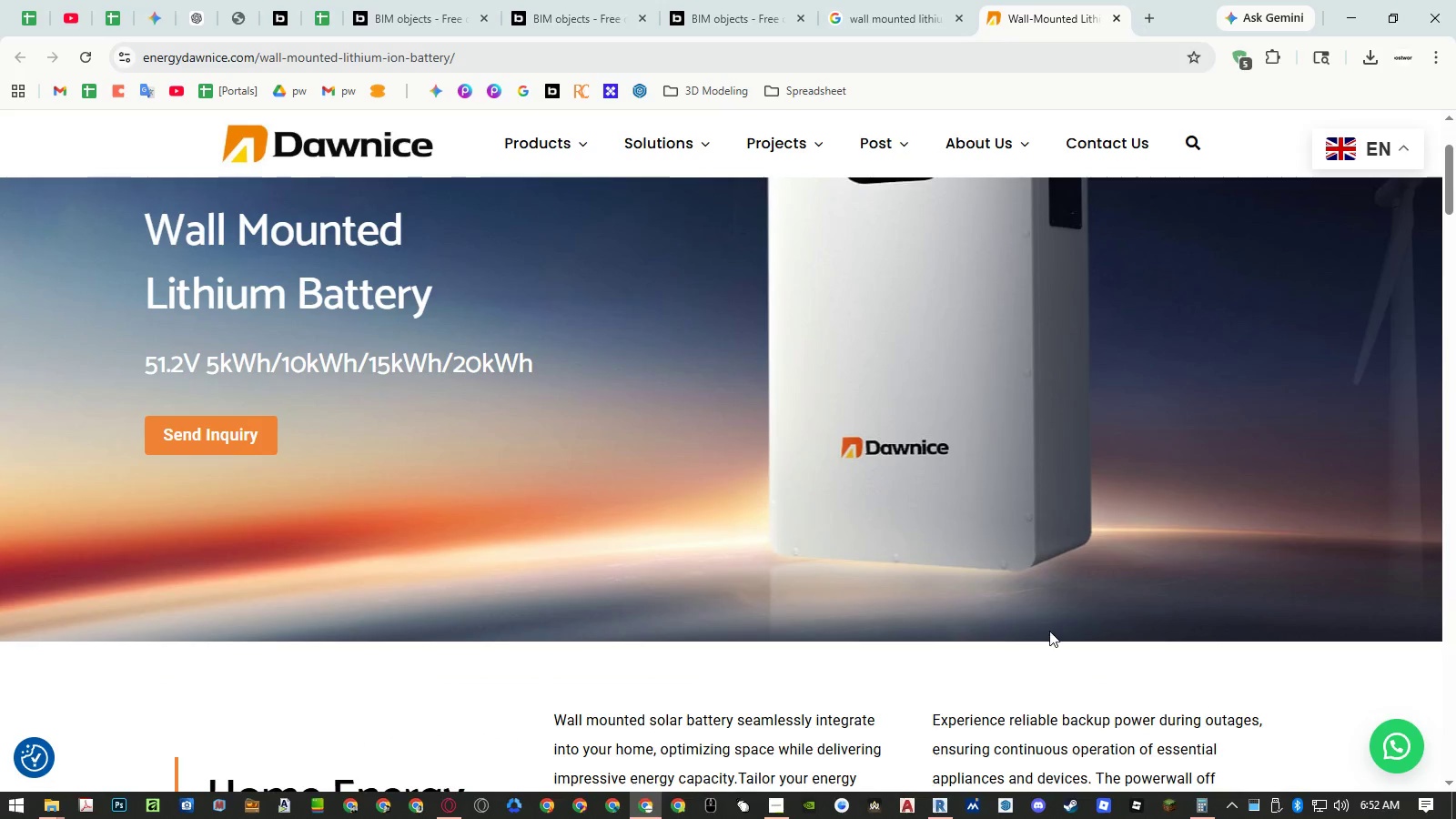 
scroll: coordinate [891, 530], scroll_direction: down, amount: 10.0
 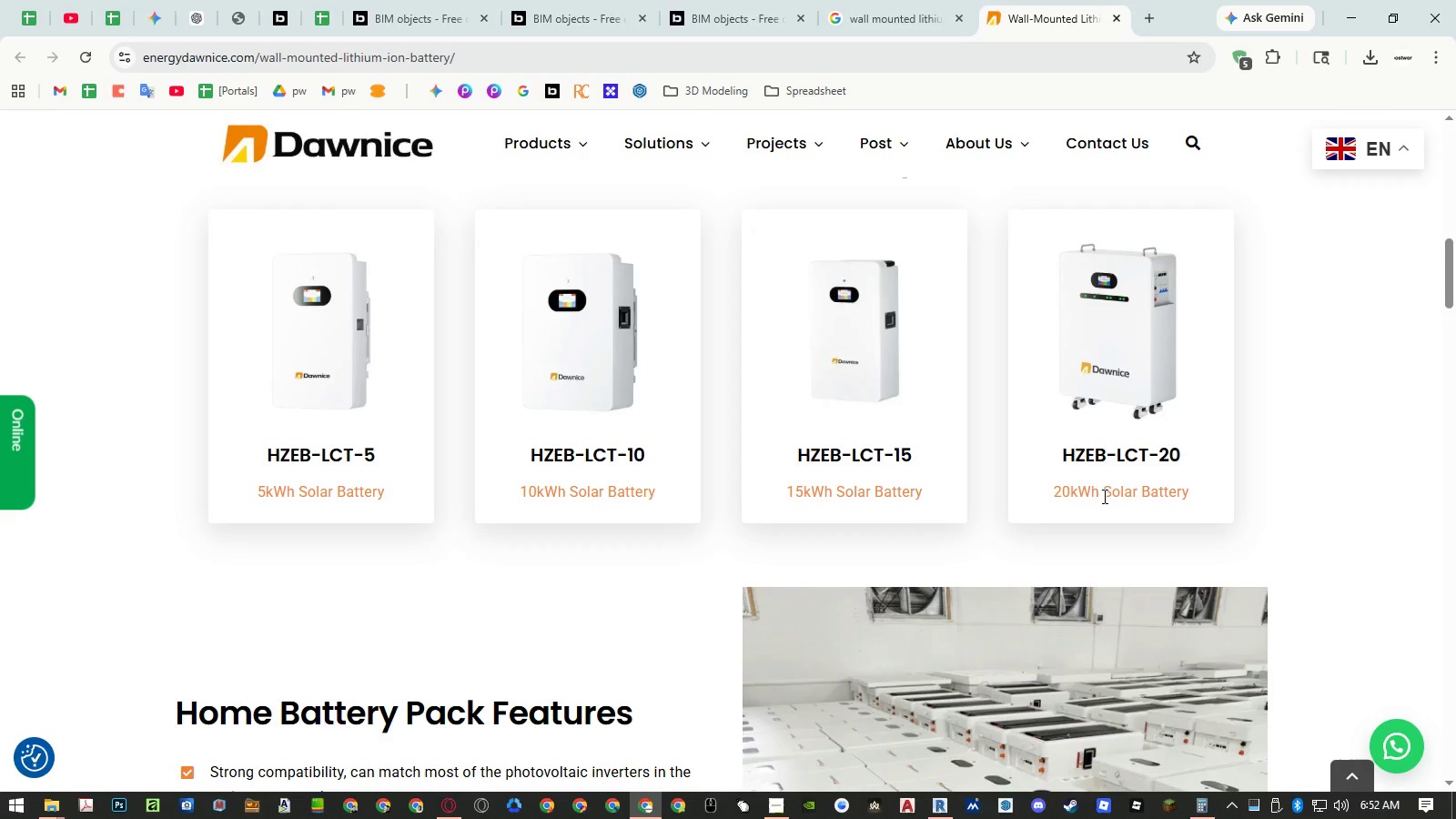 
middle_click([845, 484])
 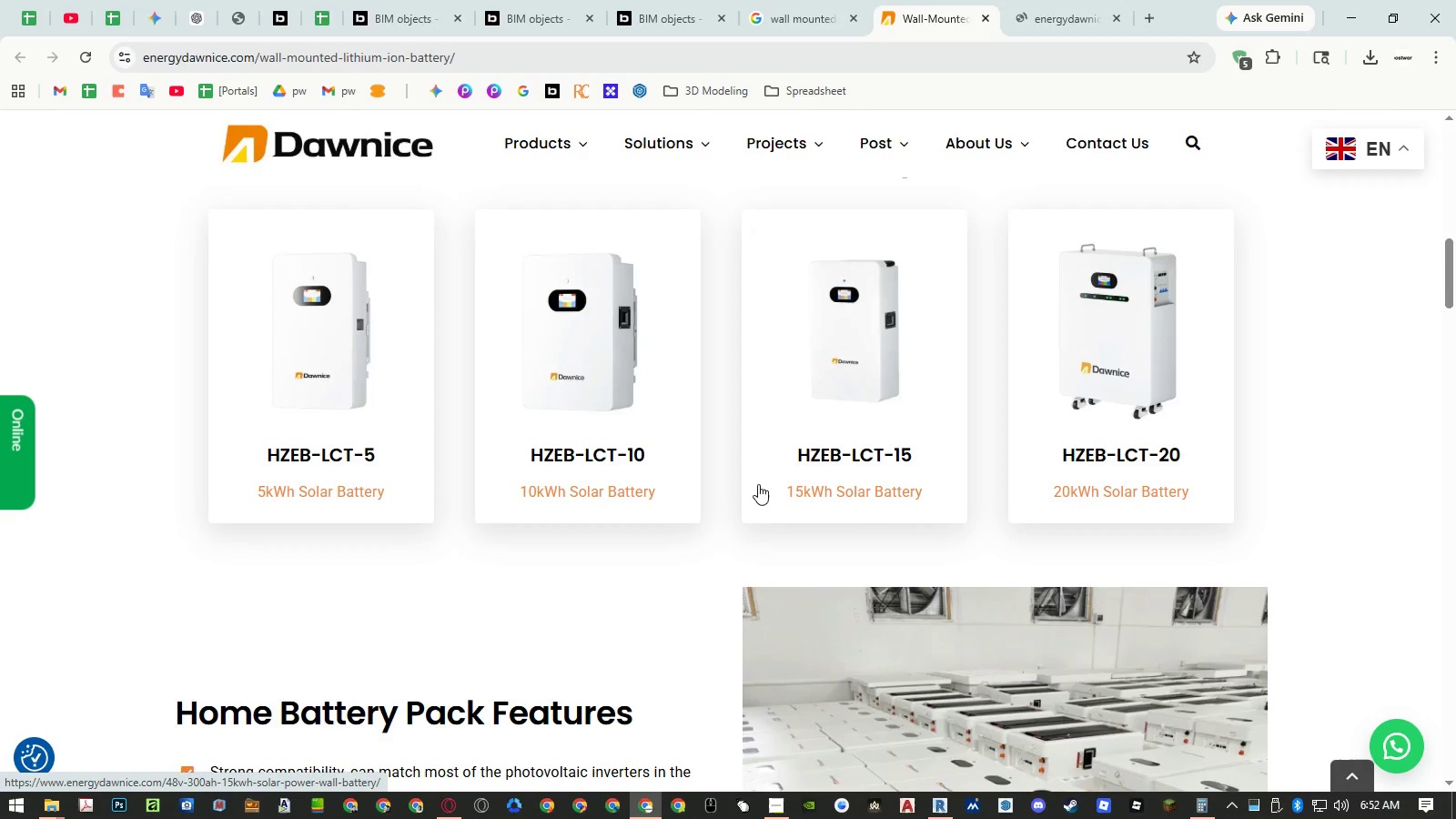 
scroll: coordinate [717, 361], scroll_direction: down, amount: 17.0
 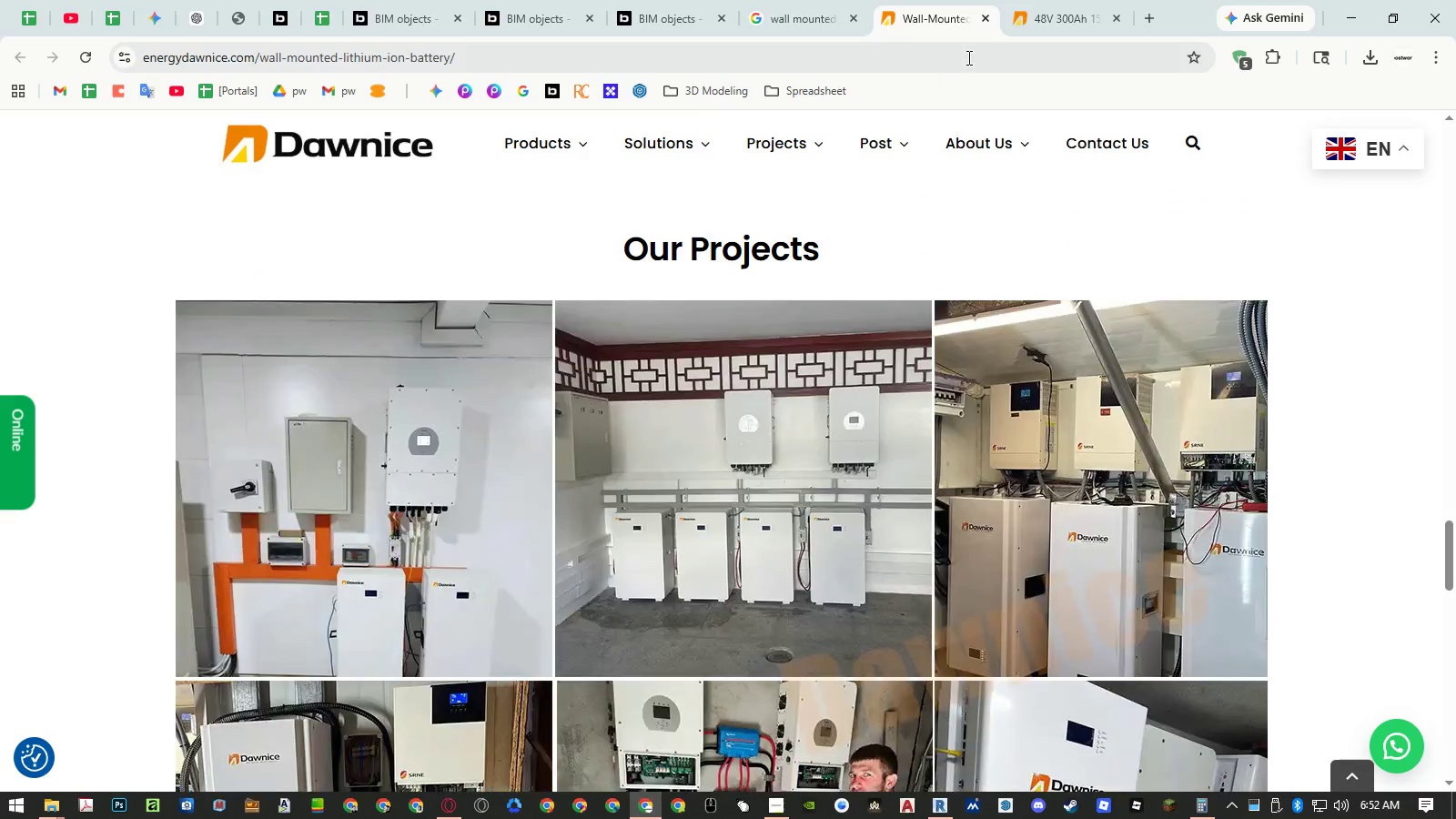 
left_click([1031, 27])
 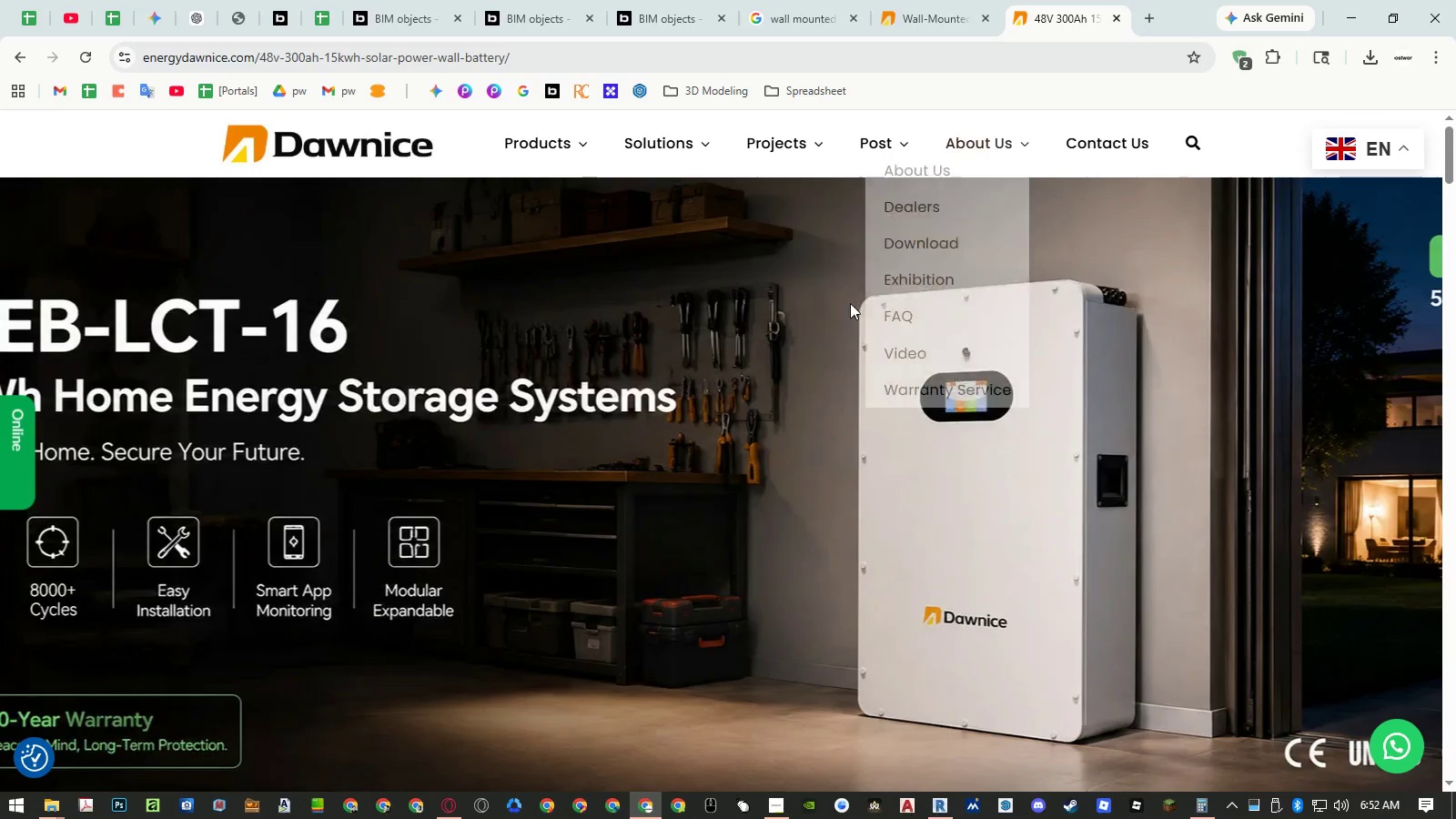 
scroll: coordinate [823, 342], scroll_direction: down, amount: 14.0
 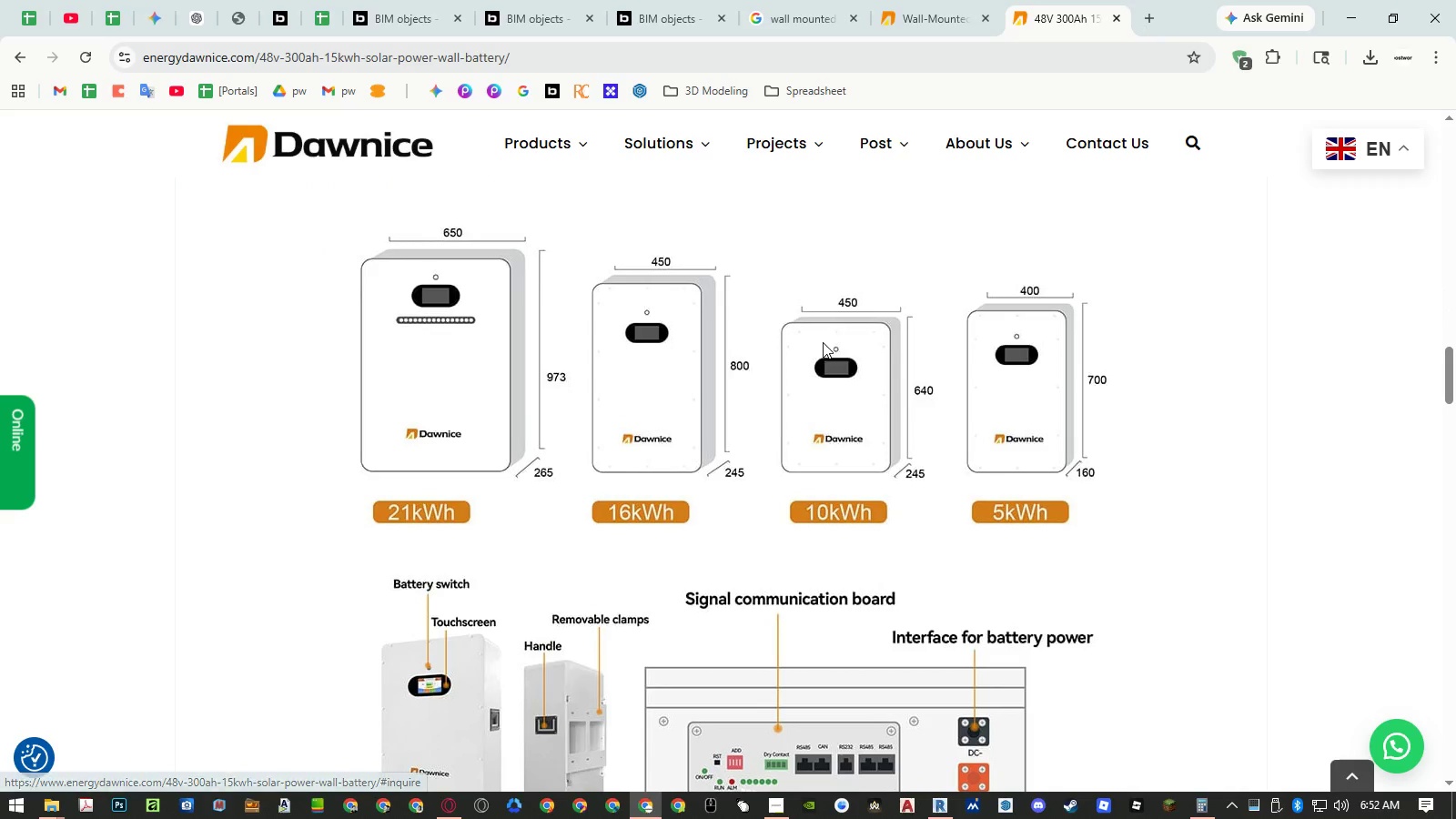 
scroll: coordinate [500, 369], scroll_direction: up, amount: 2.0
 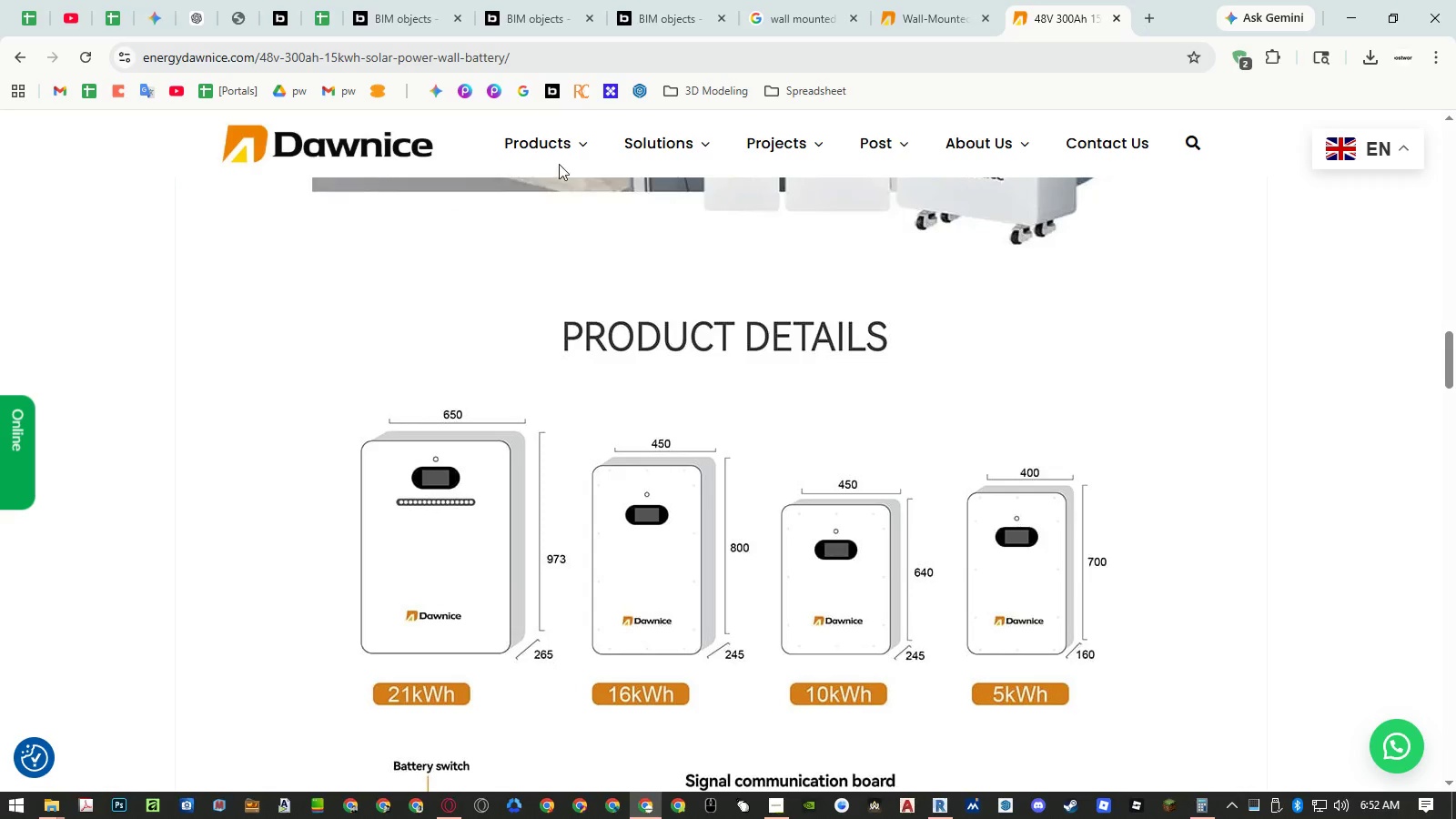 
wait(6.37)
 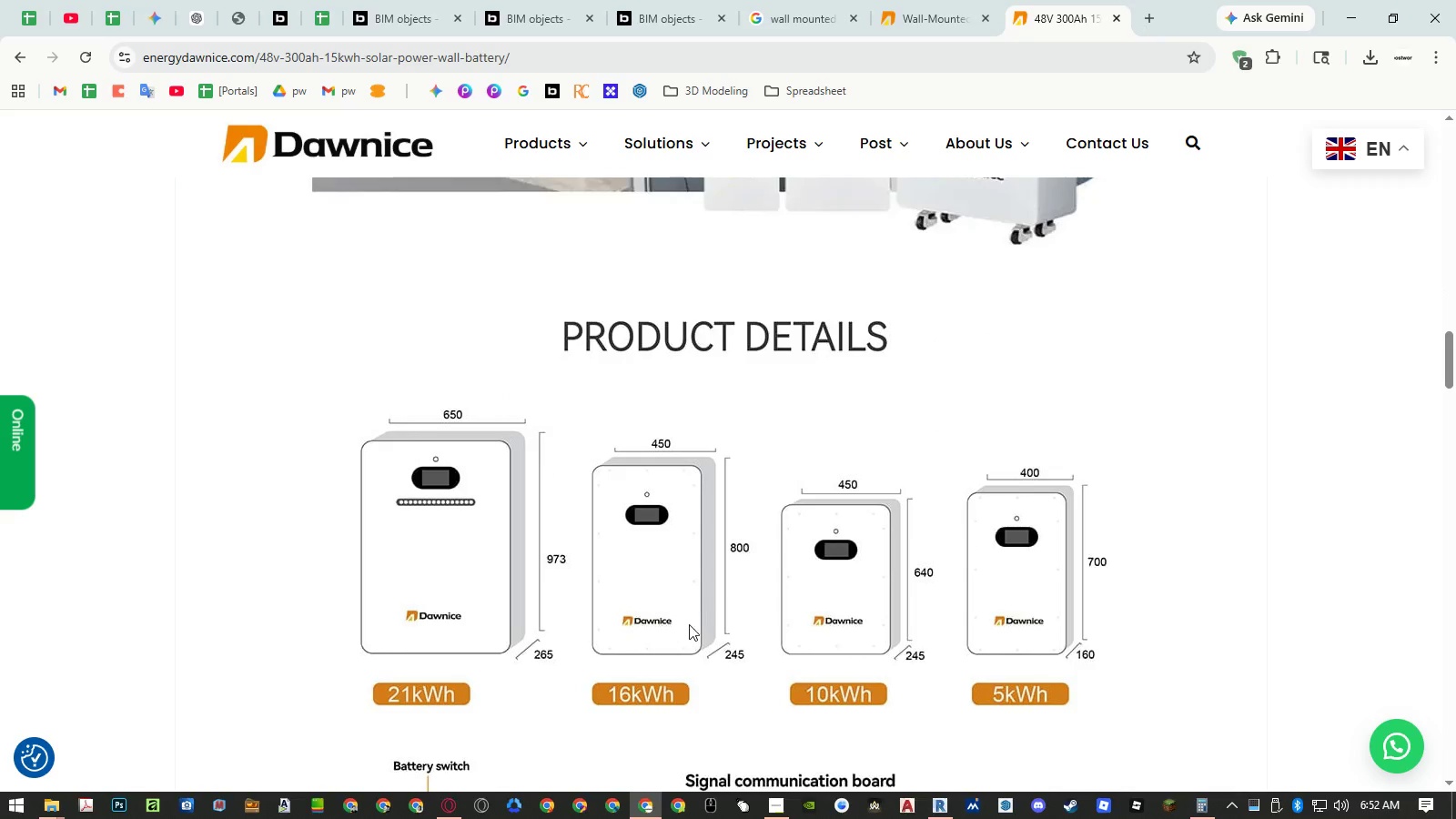 
left_click([312, 17])
 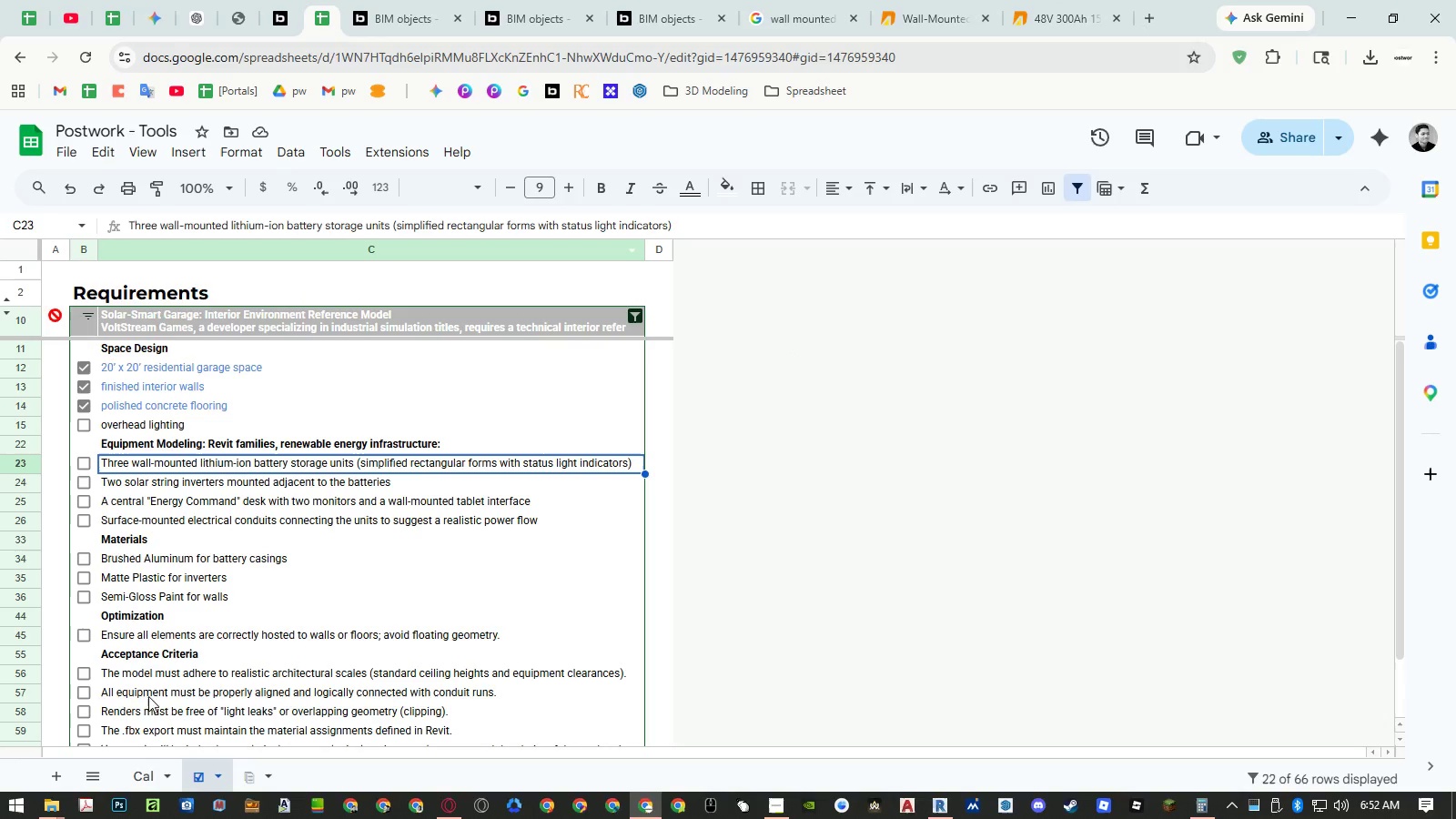 
left_click([138, 769])
 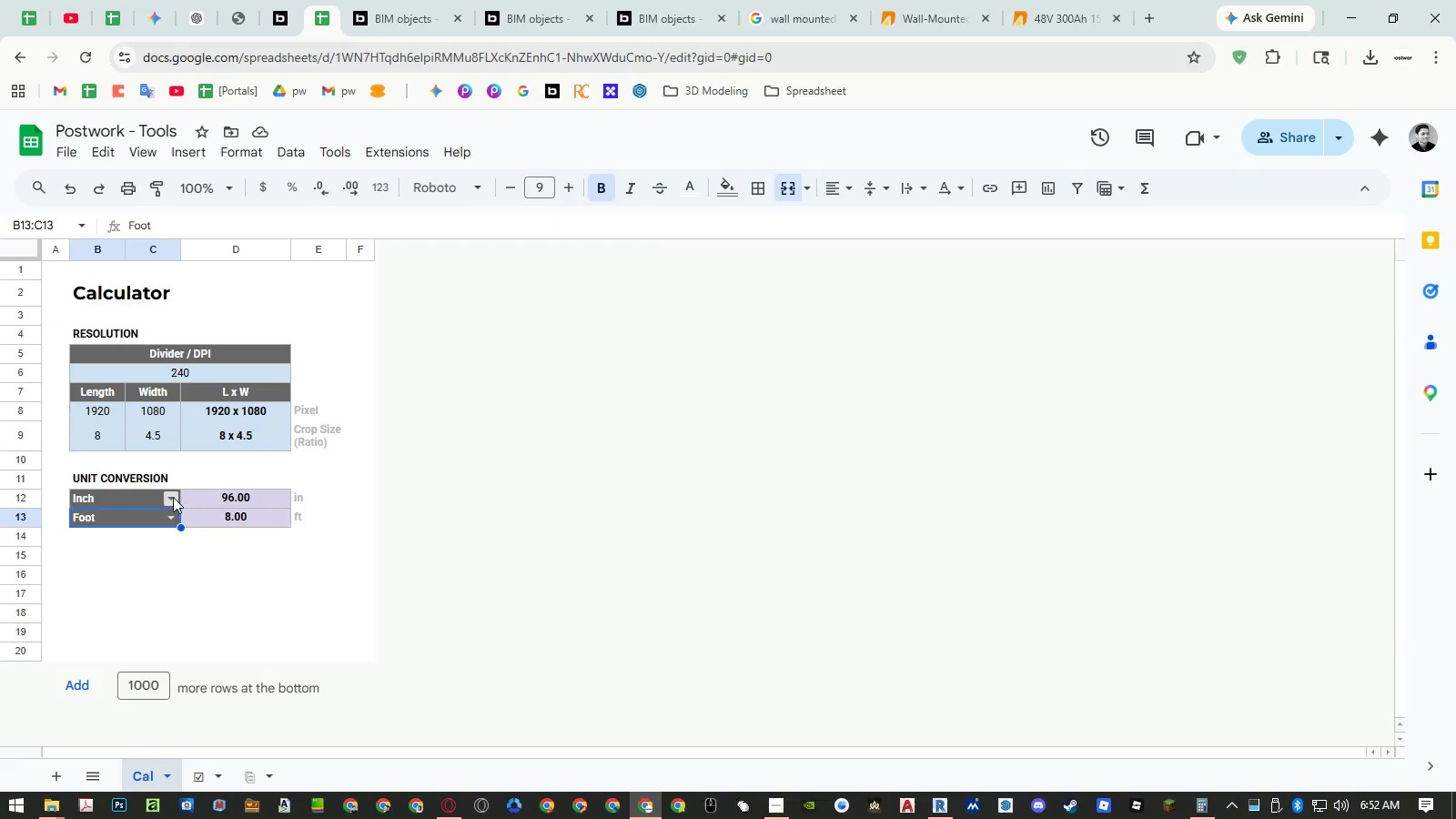 
left_click([173, 497])
 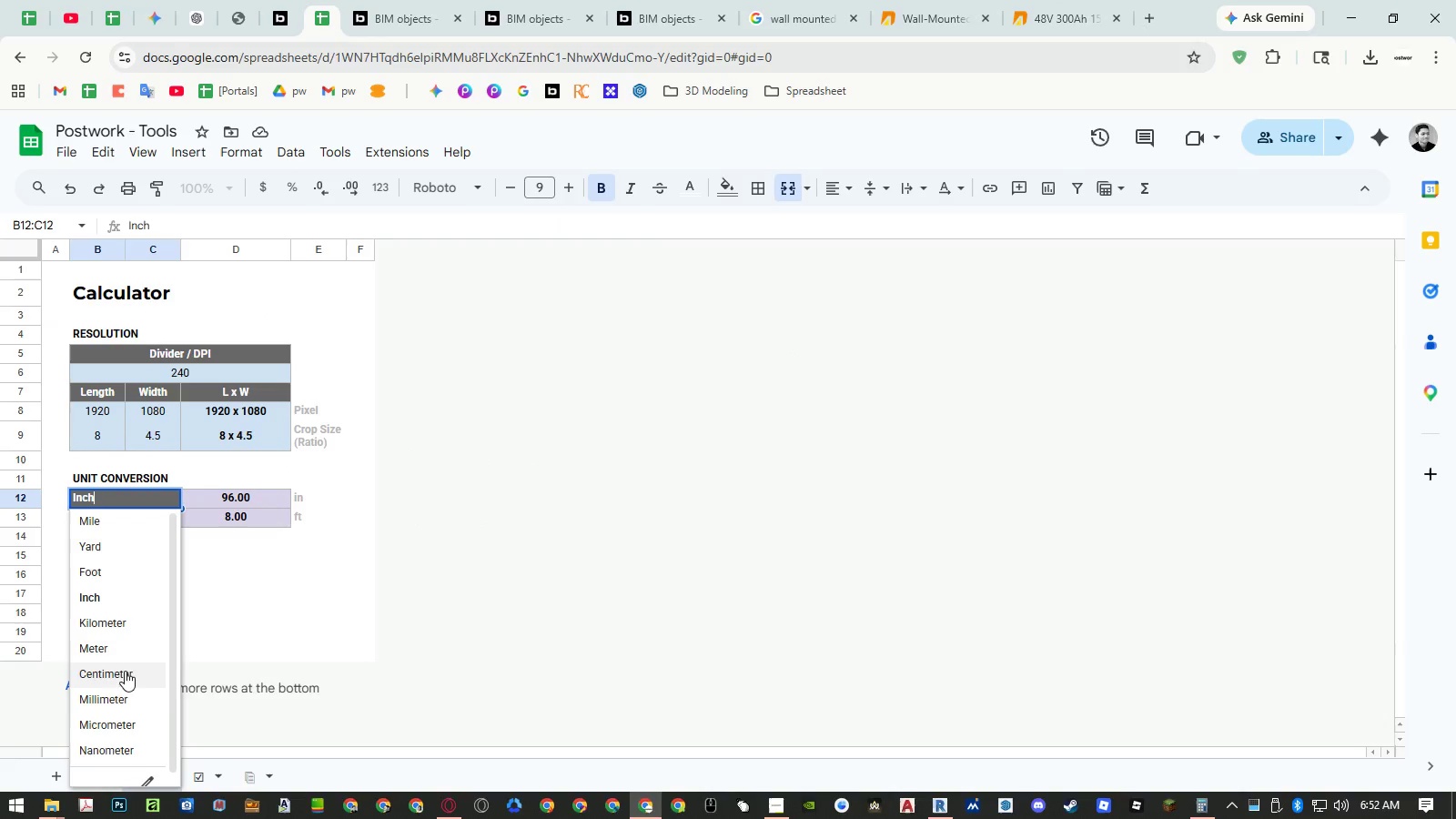 
left_click([122, 692])
 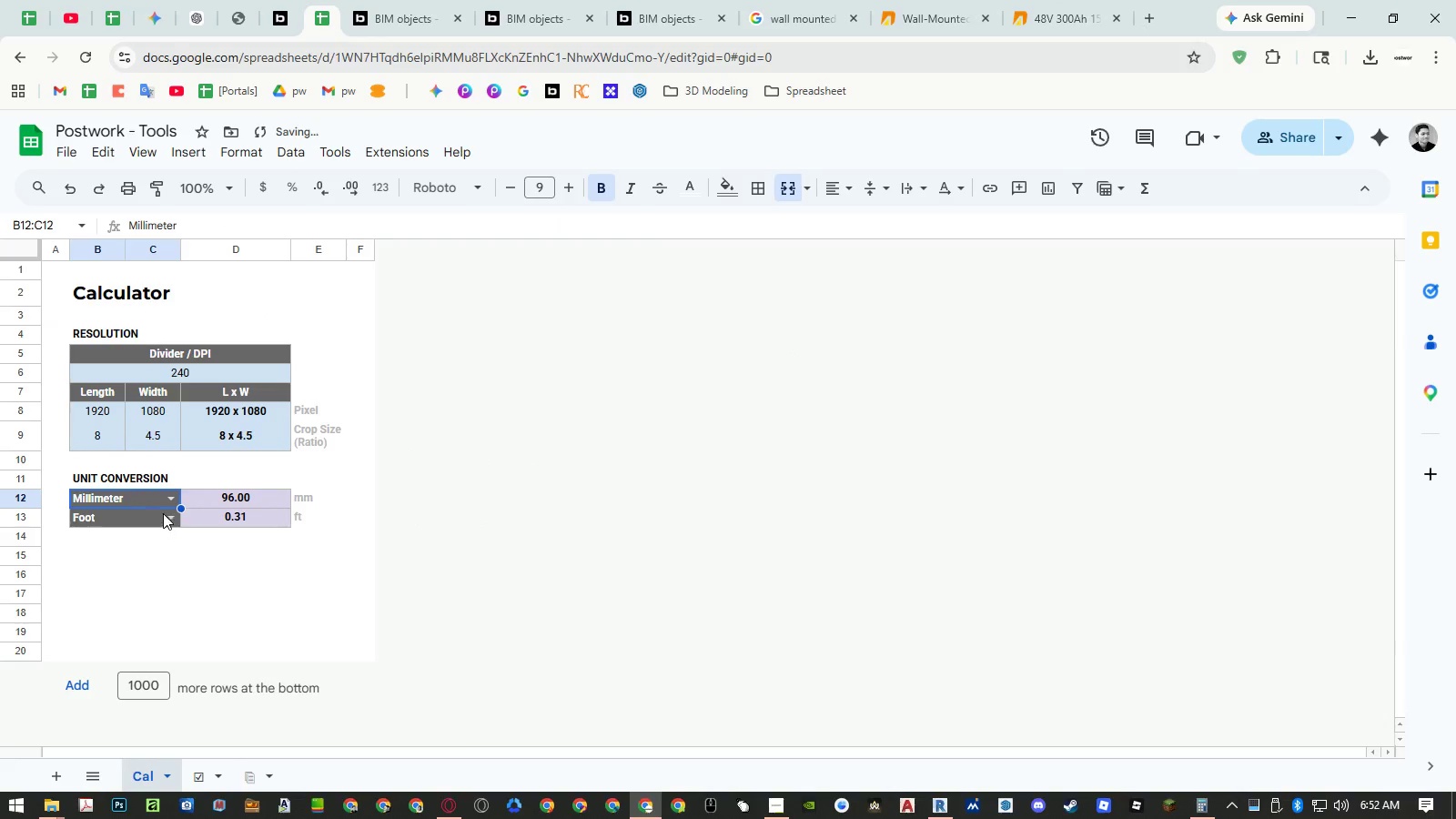 
left_click([170, 517])
 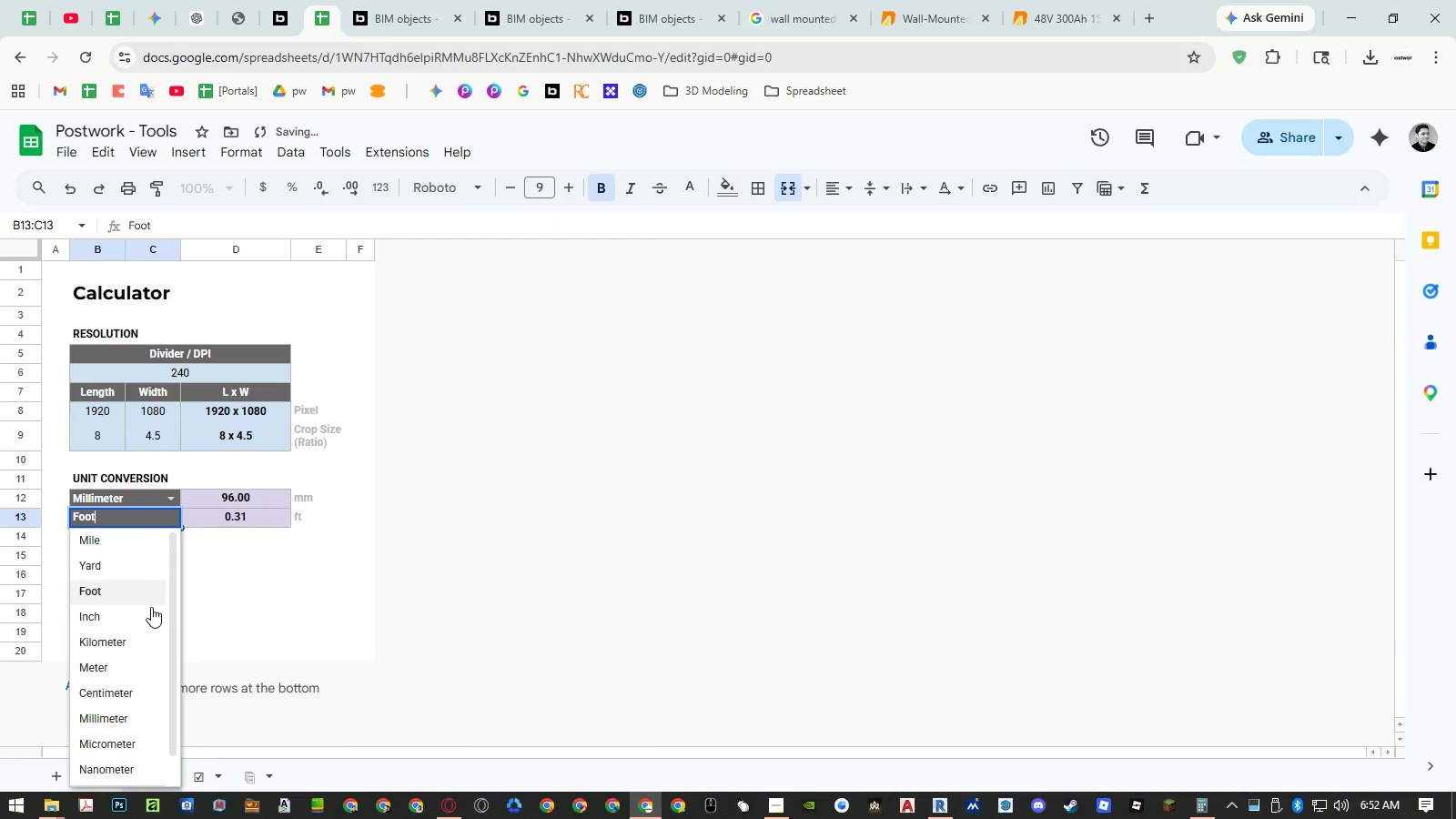 
left_click([147, 619])
 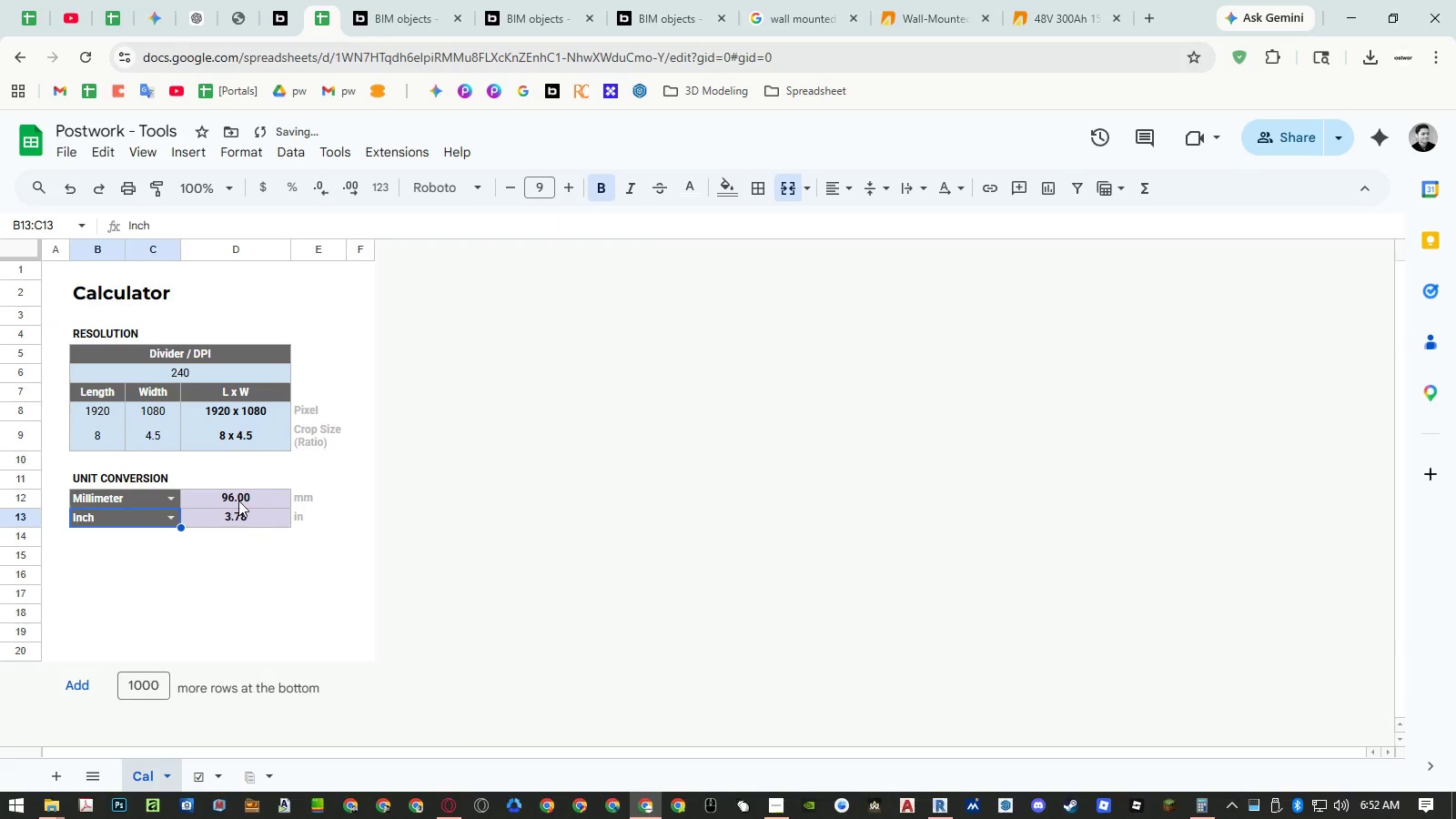 
left_click([239, 498])
 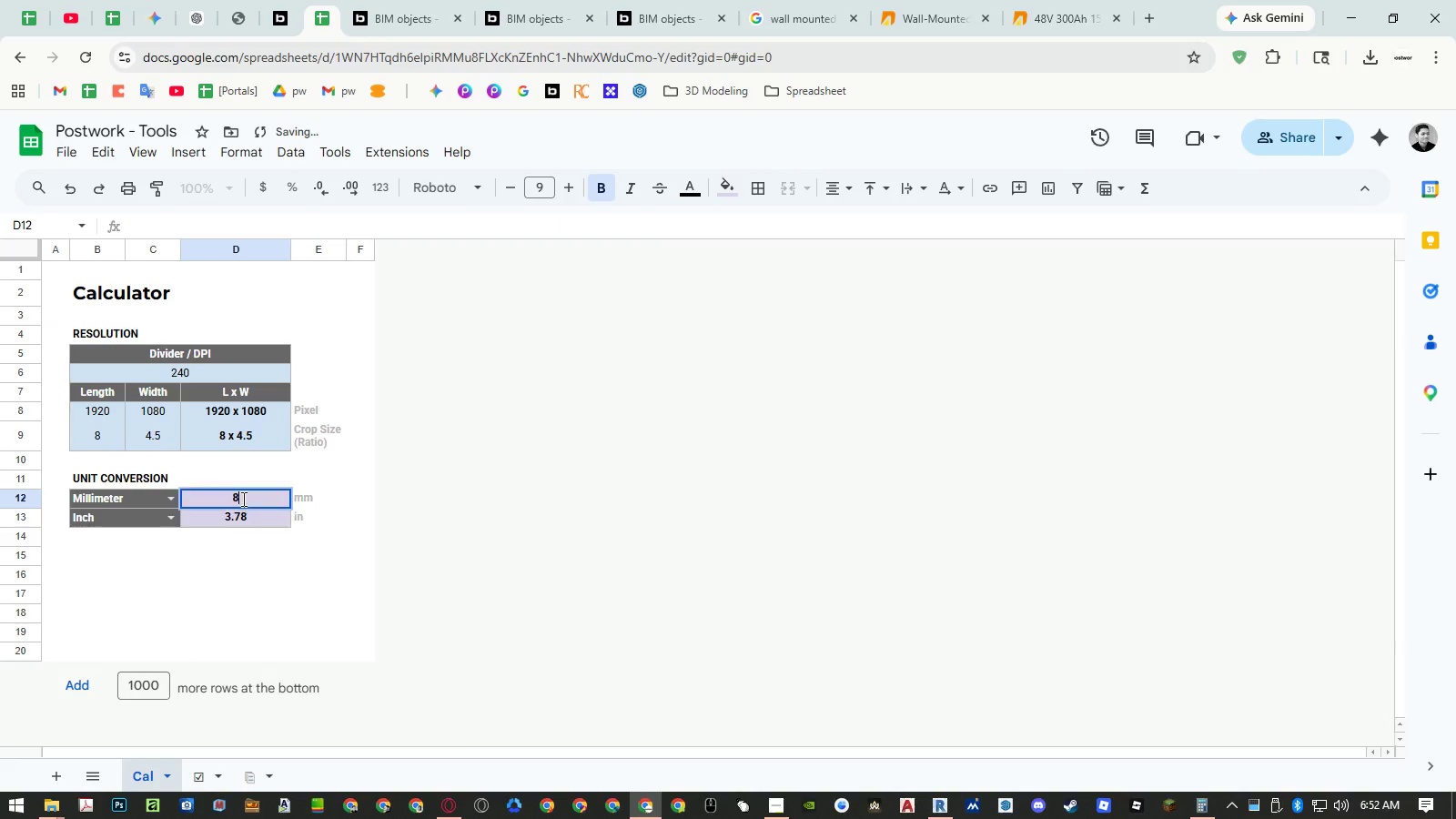 
key(Numpad8)
 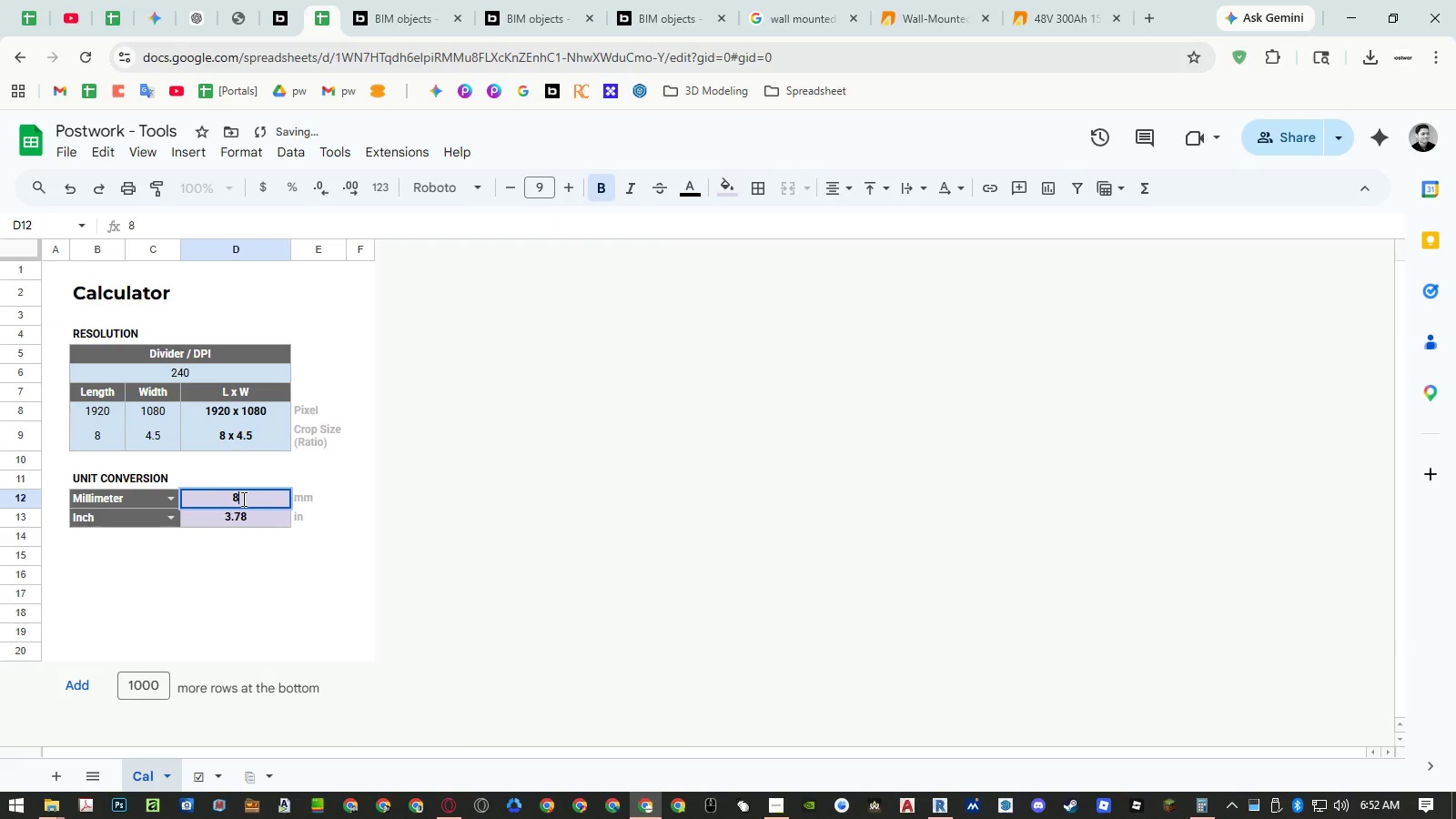 
key(Numpad0)
 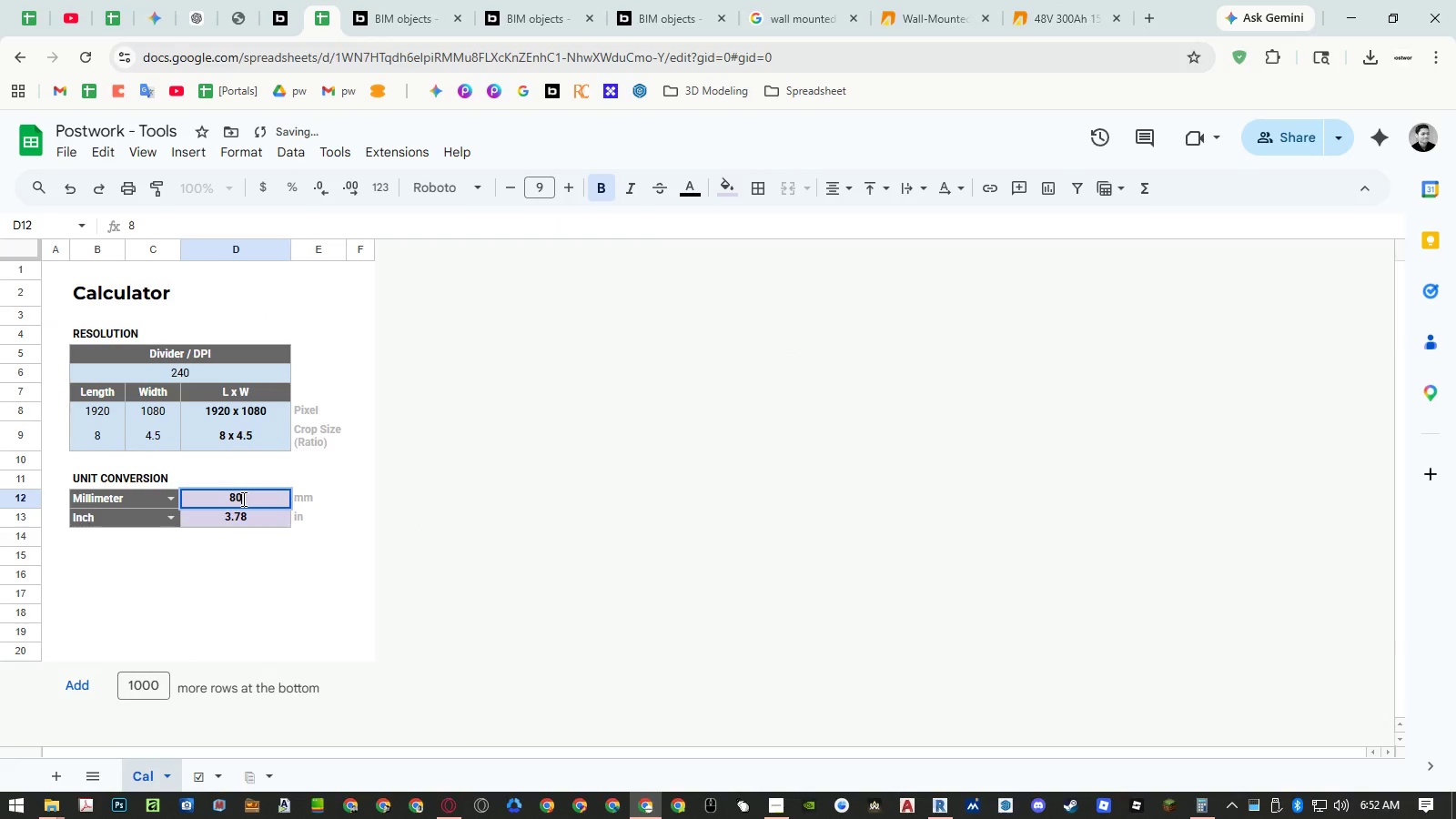 
key(Numpad0)
 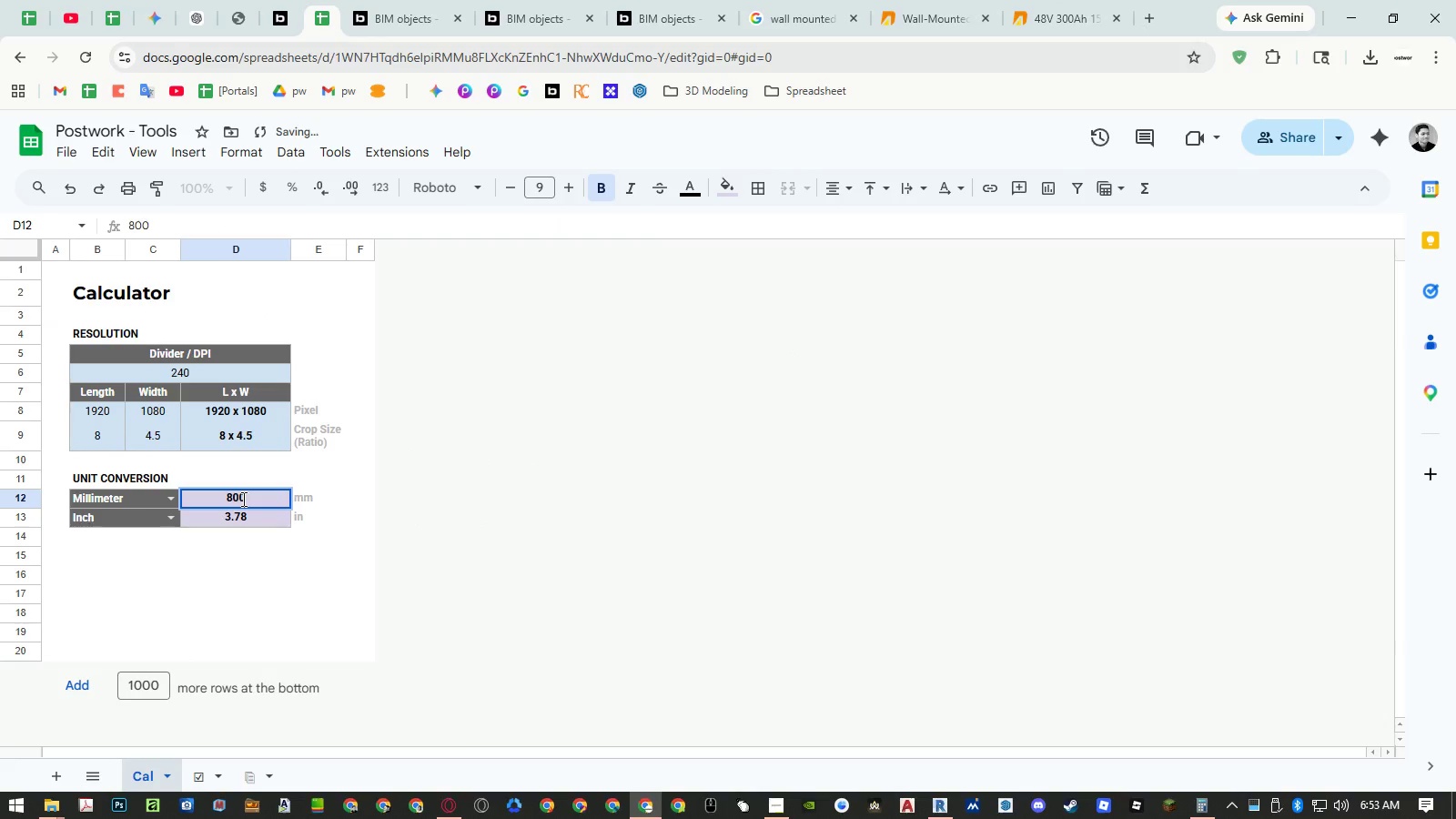 
key(NumpadEnter)
 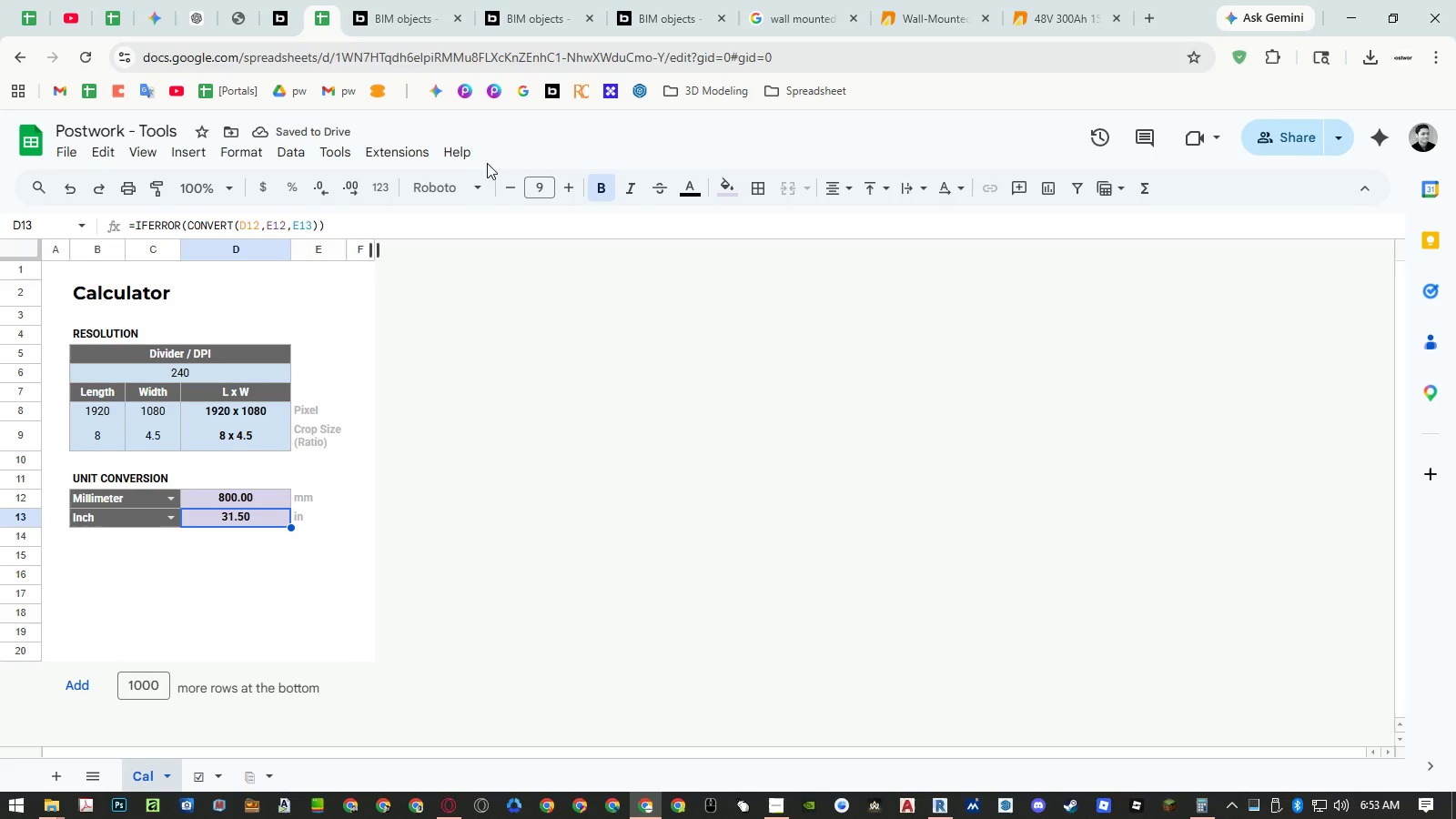 
wait(5.64)
 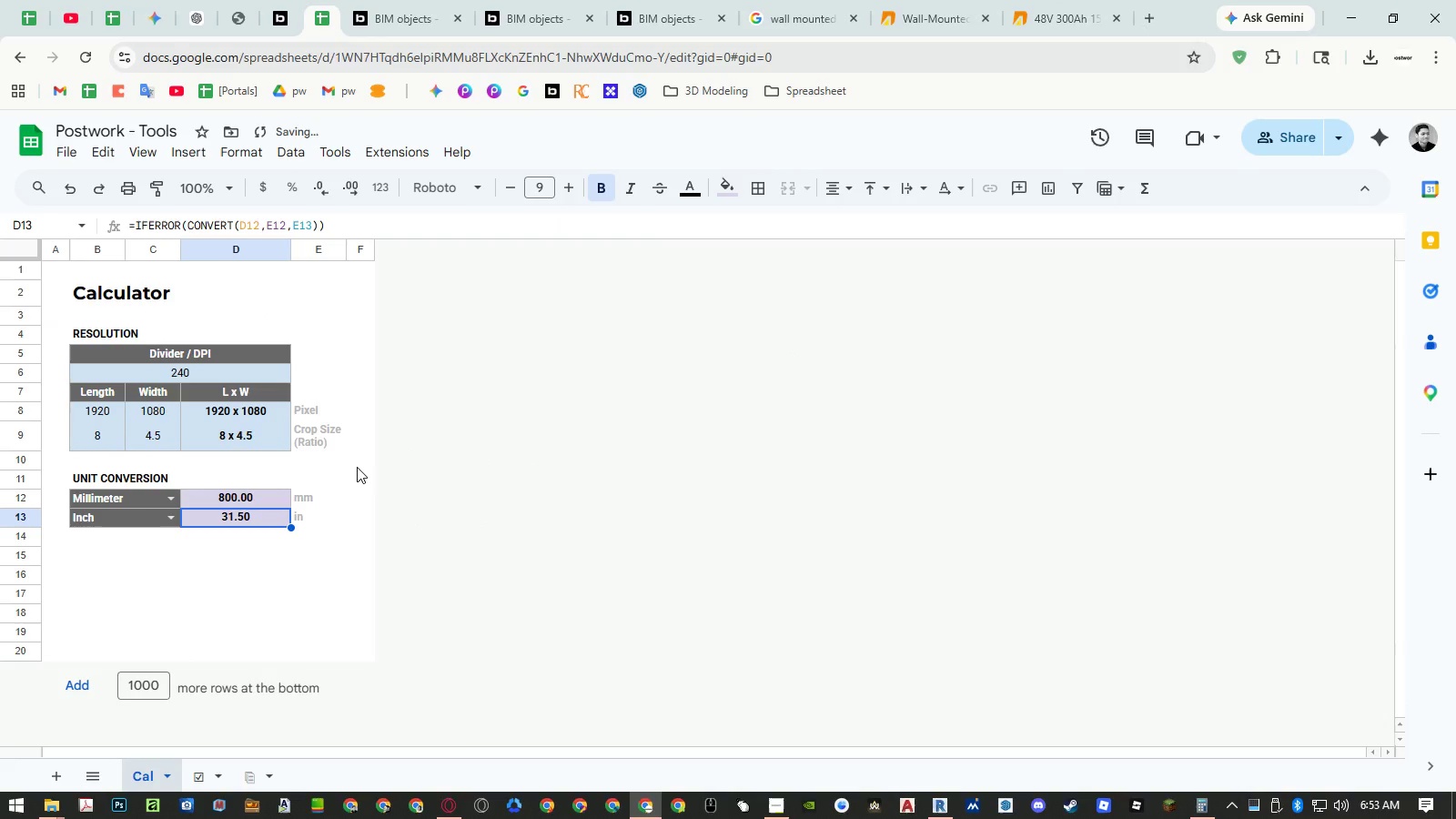 
left_click([665, 17])
 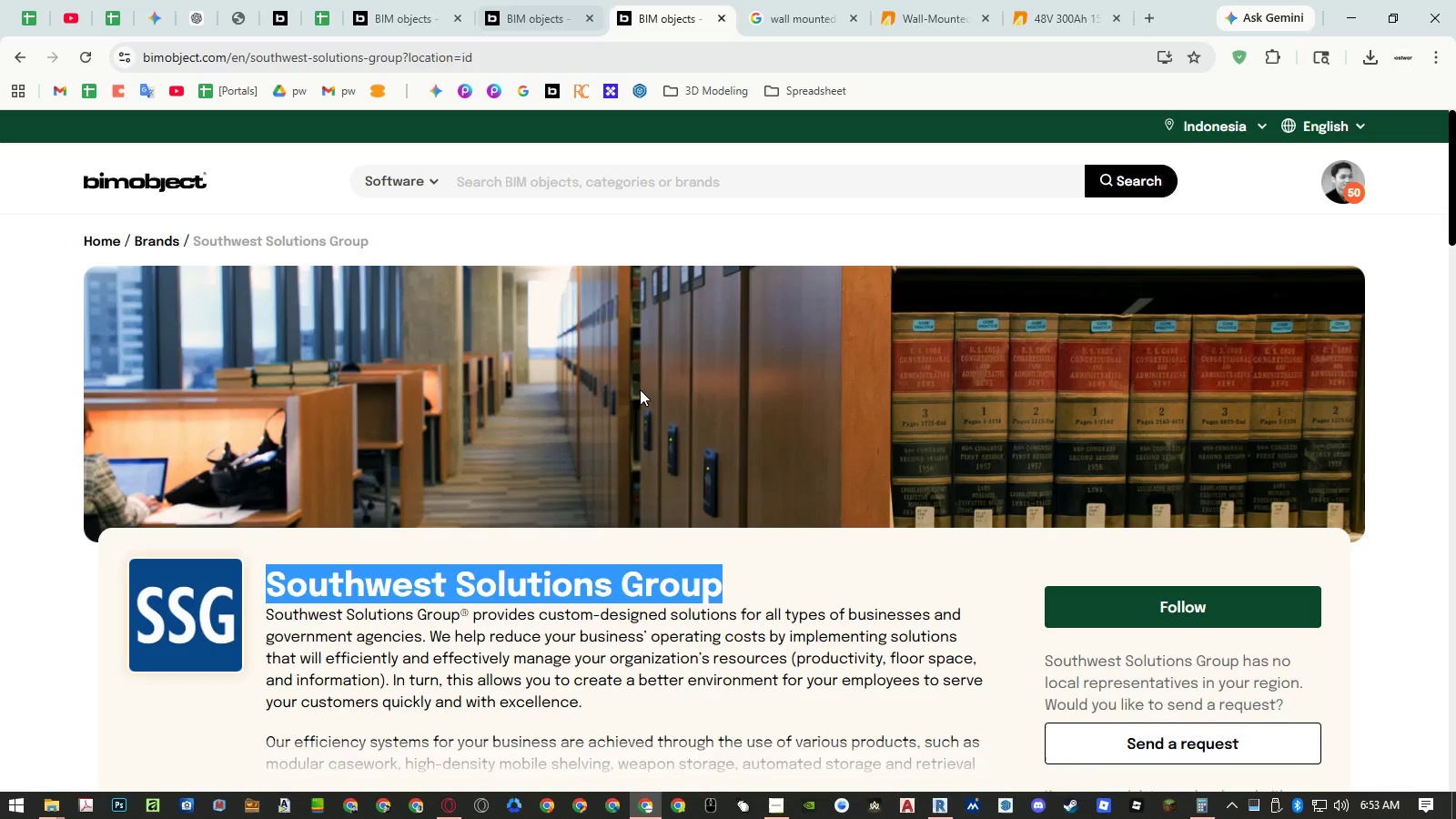 
left_click([767, 581])
 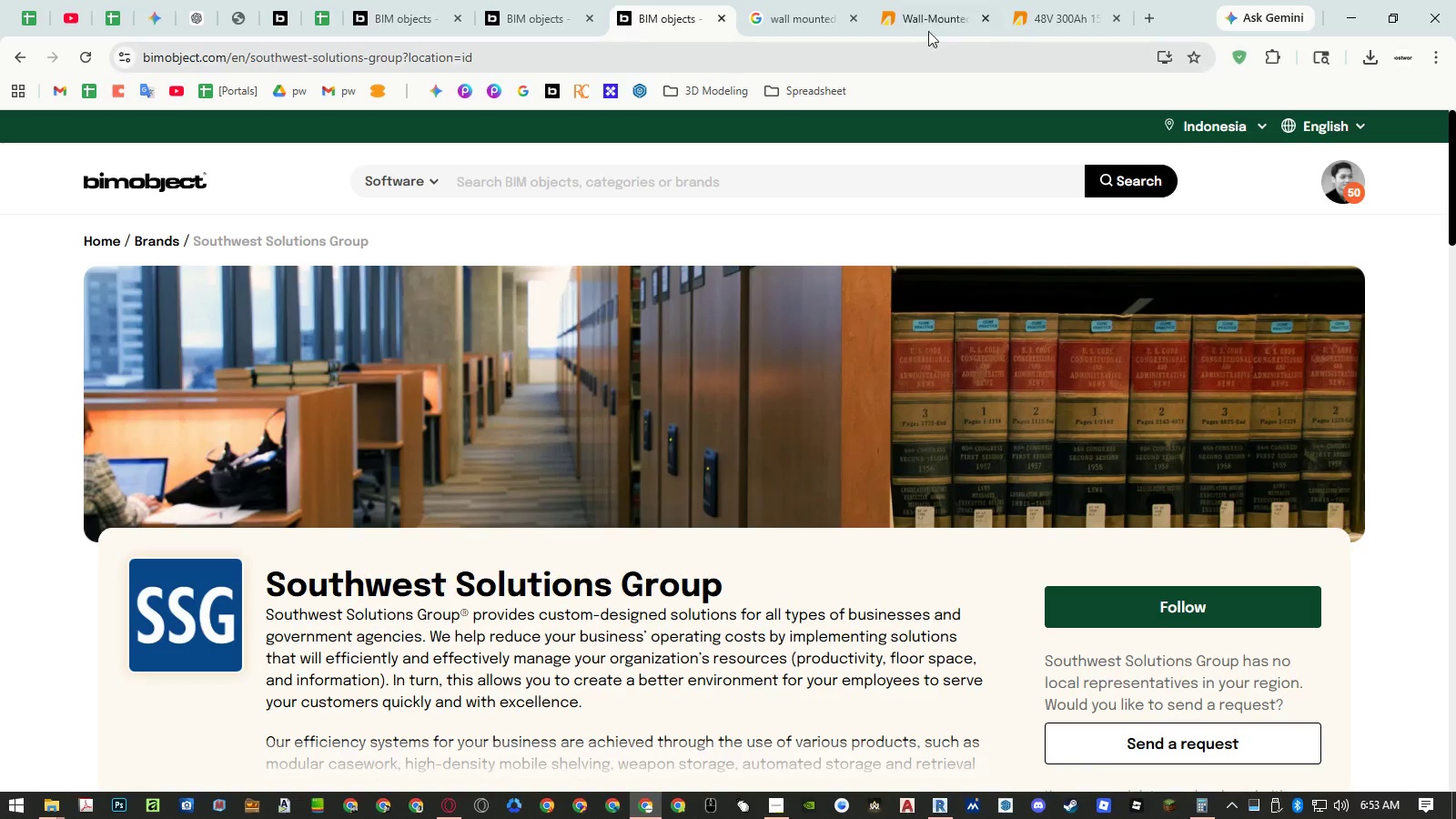 
left_click([1035, 12])
 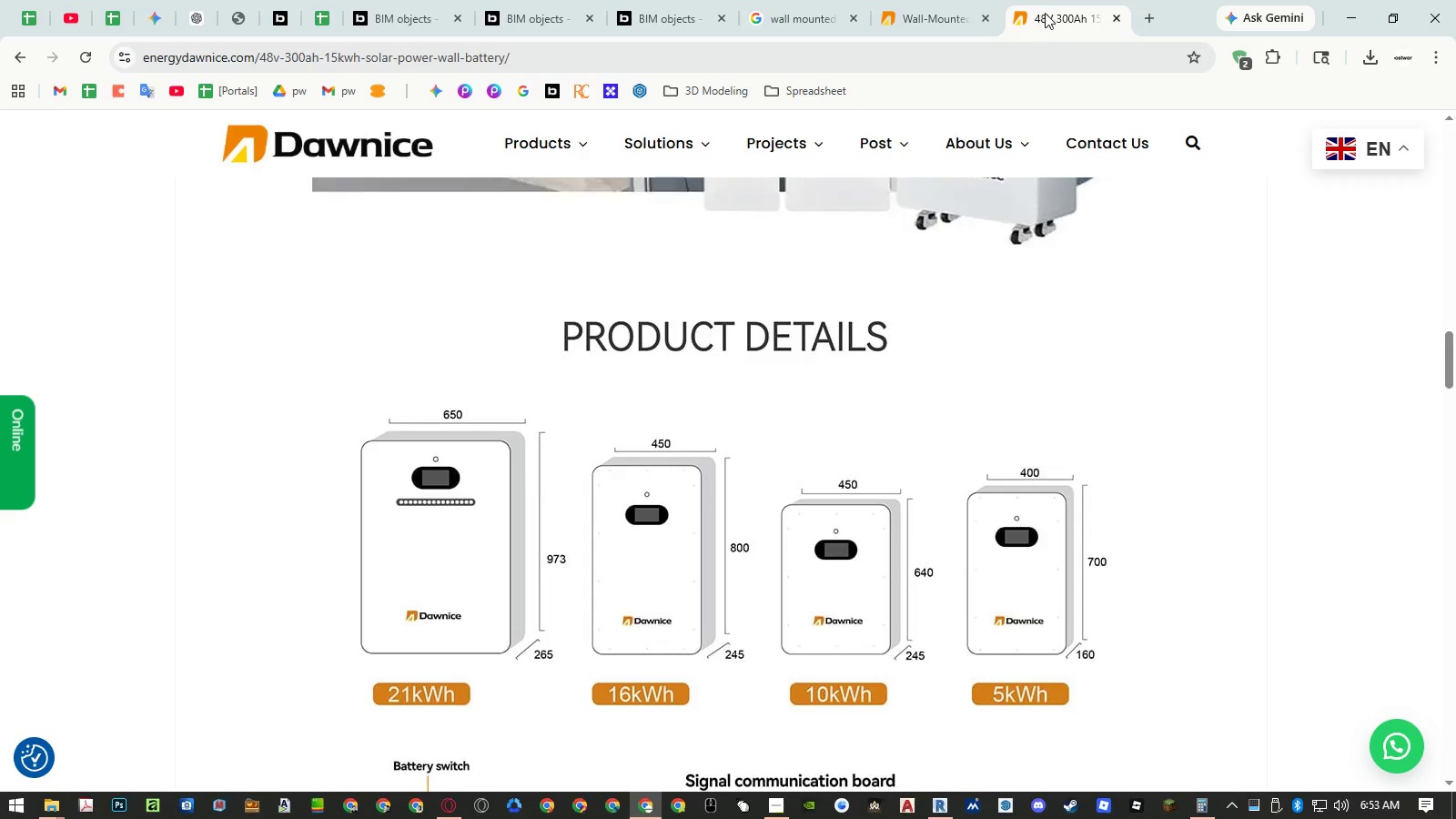 
left_click_drag(start_coordinate=[1045, 13], to_coordinate=[357, 9])
 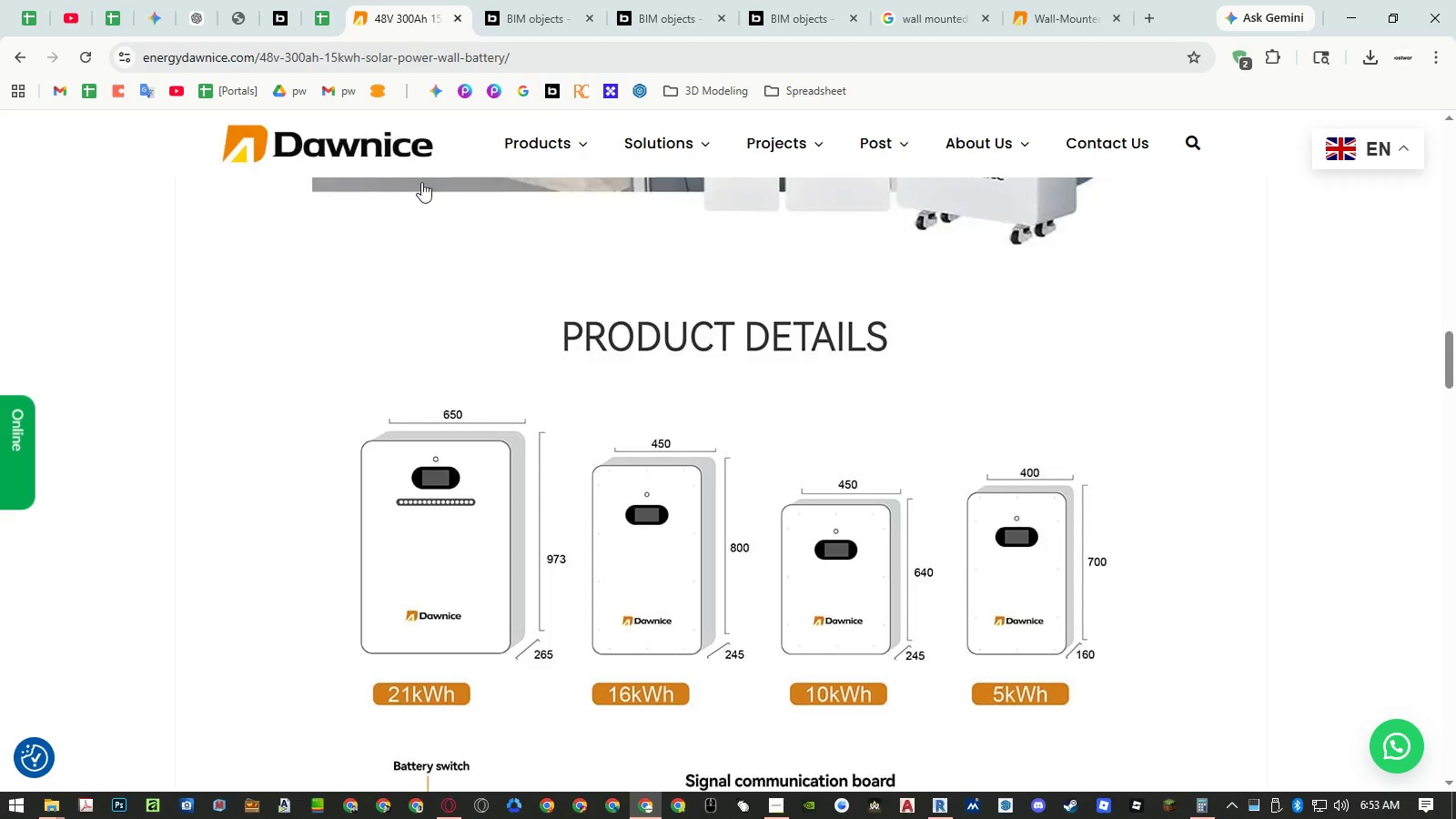 
left_click([319, 29])
 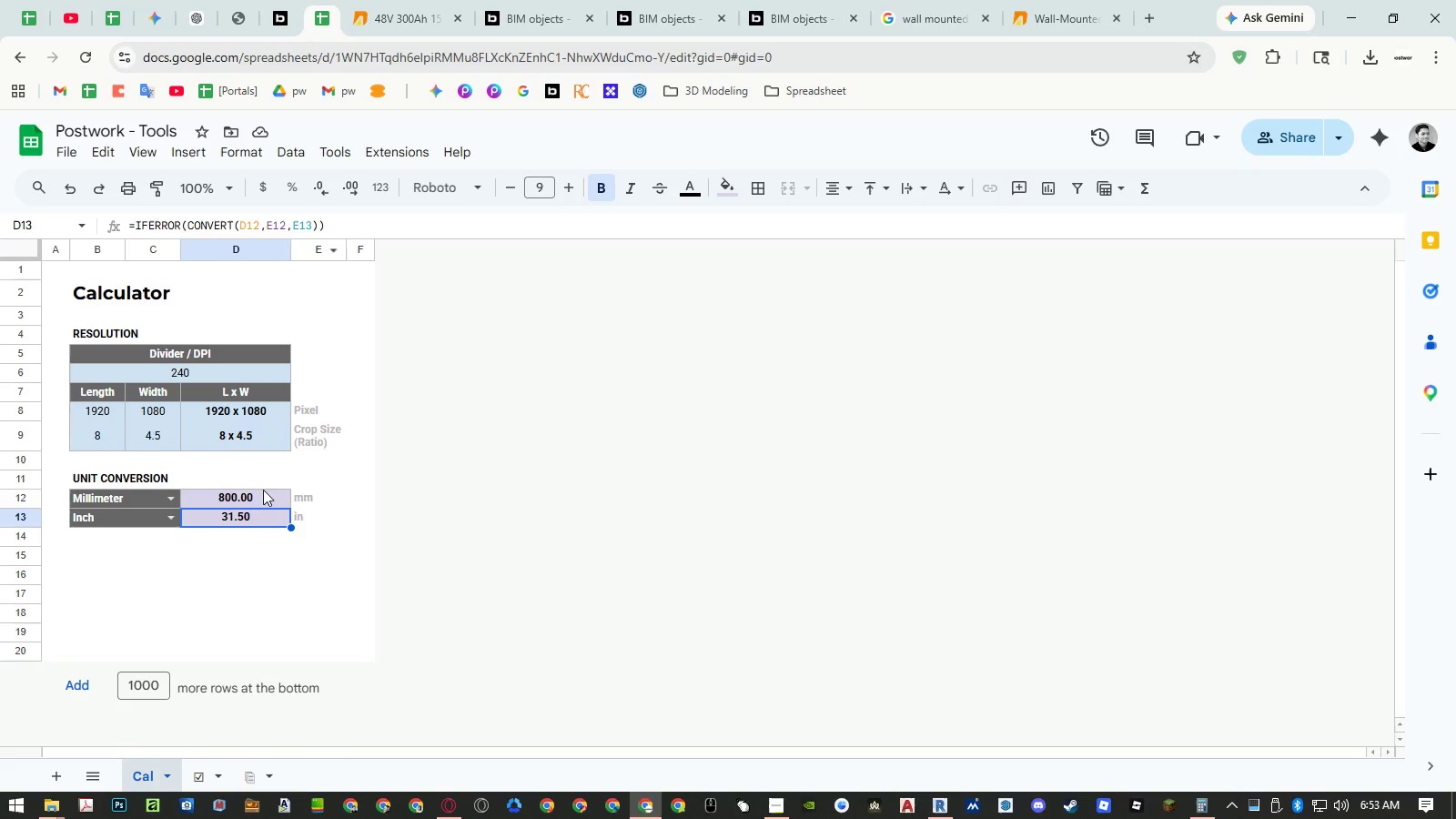 
left_click([259, 497])
 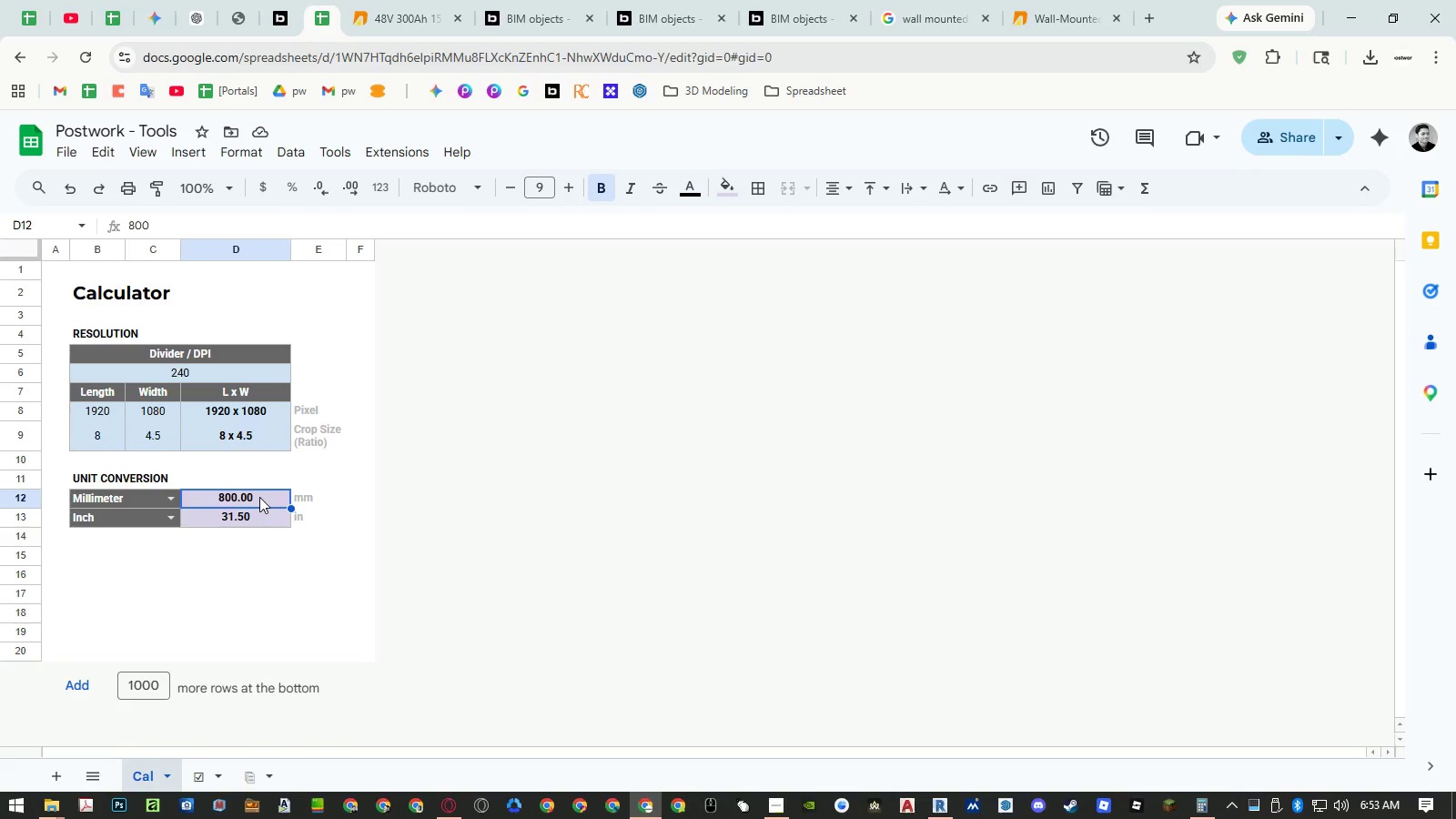 
key(Numpad1)
 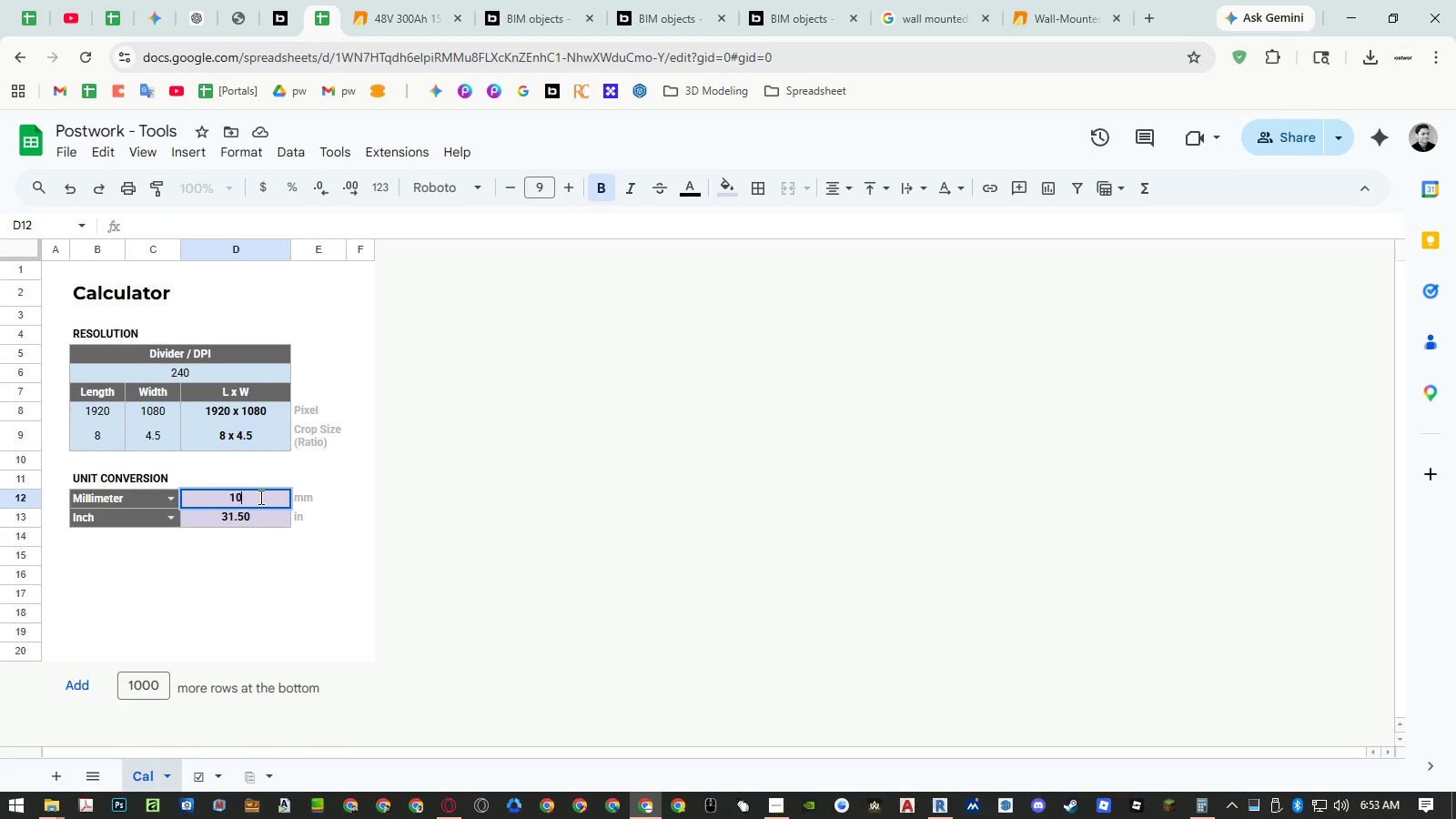 
key(Numpad0)
 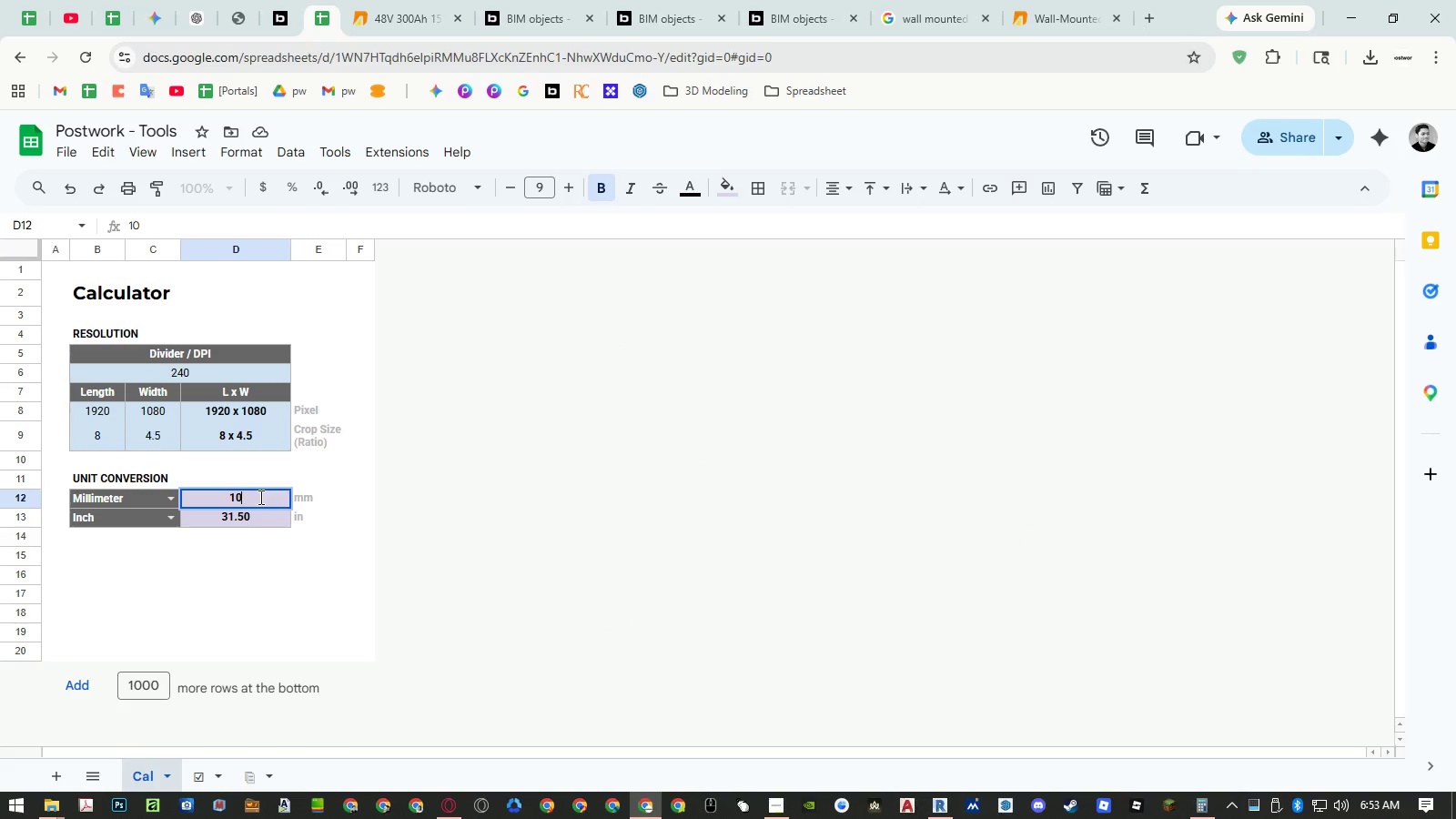 
key(Numpad0)
 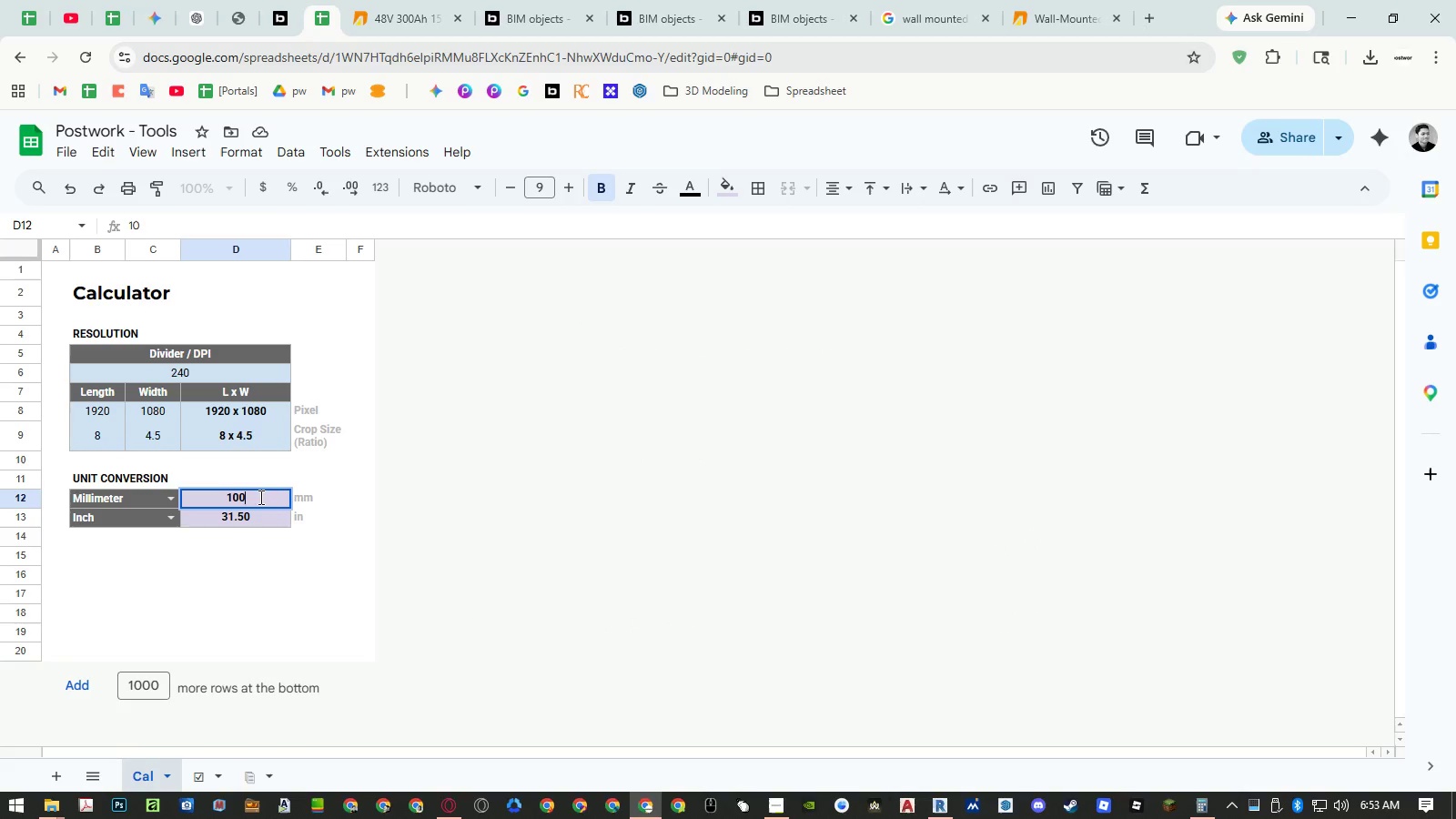 
key(Numpad0)
 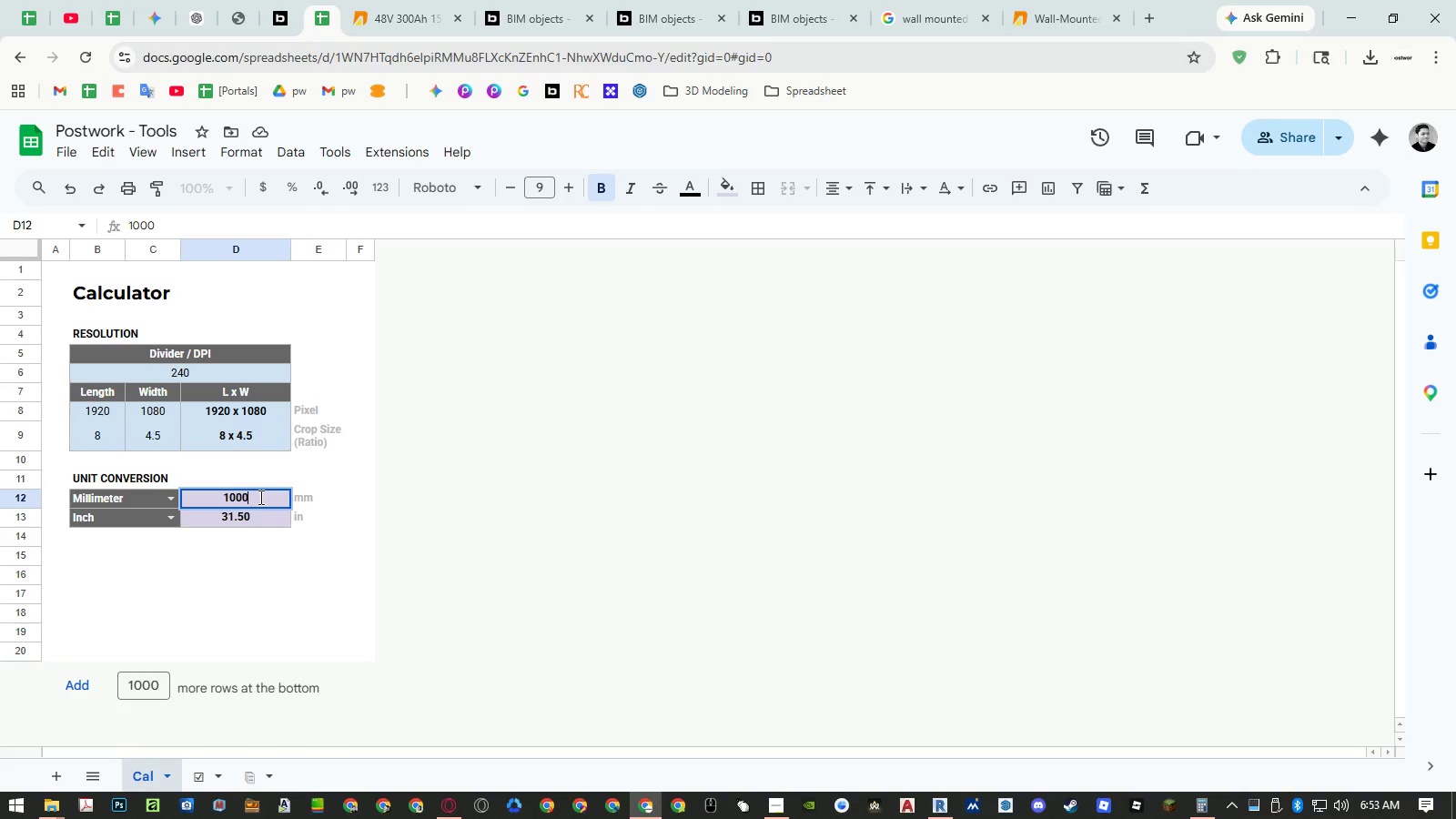 
key(NumpadEnter)
 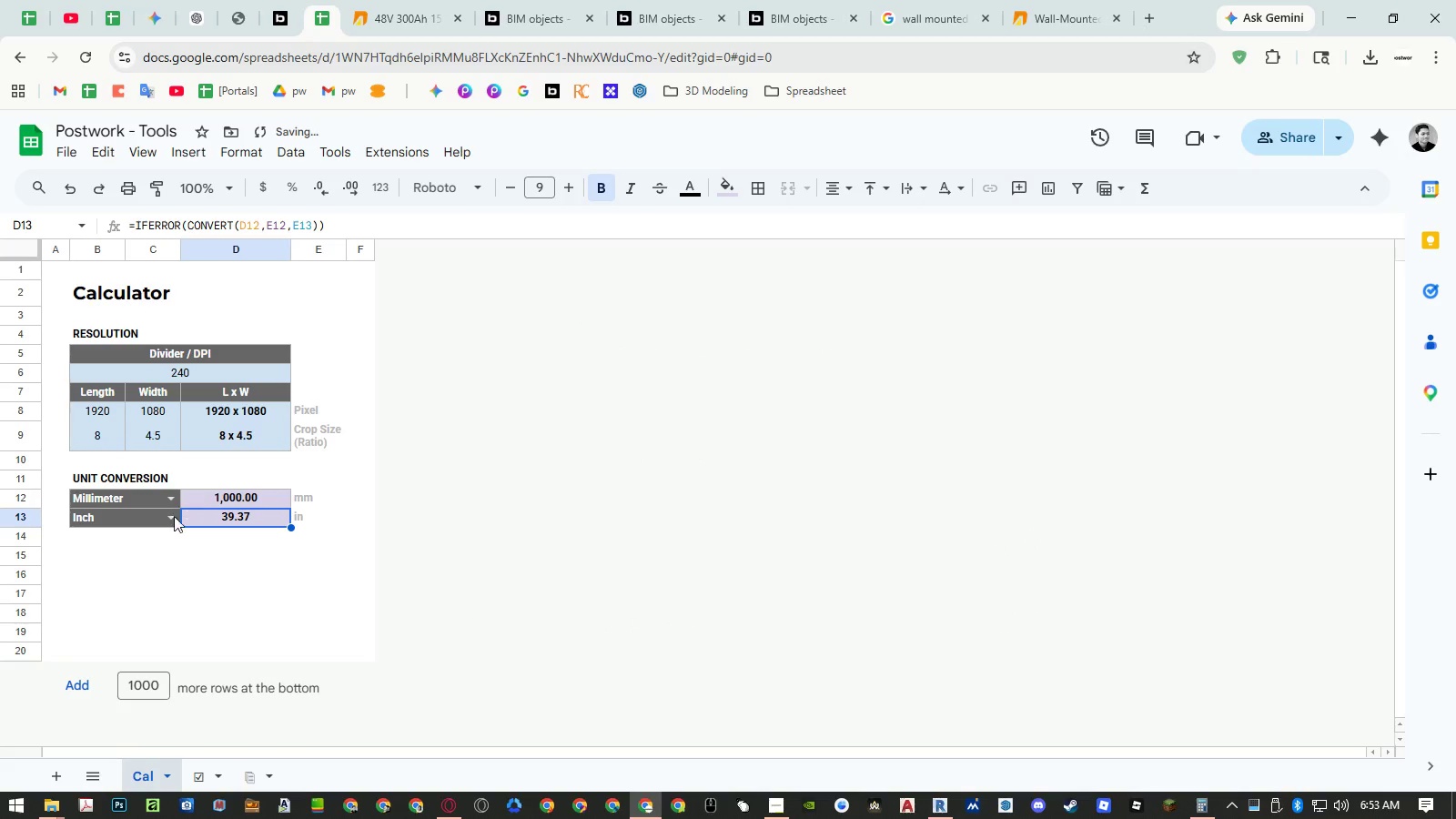 
left_click([167, 525])
 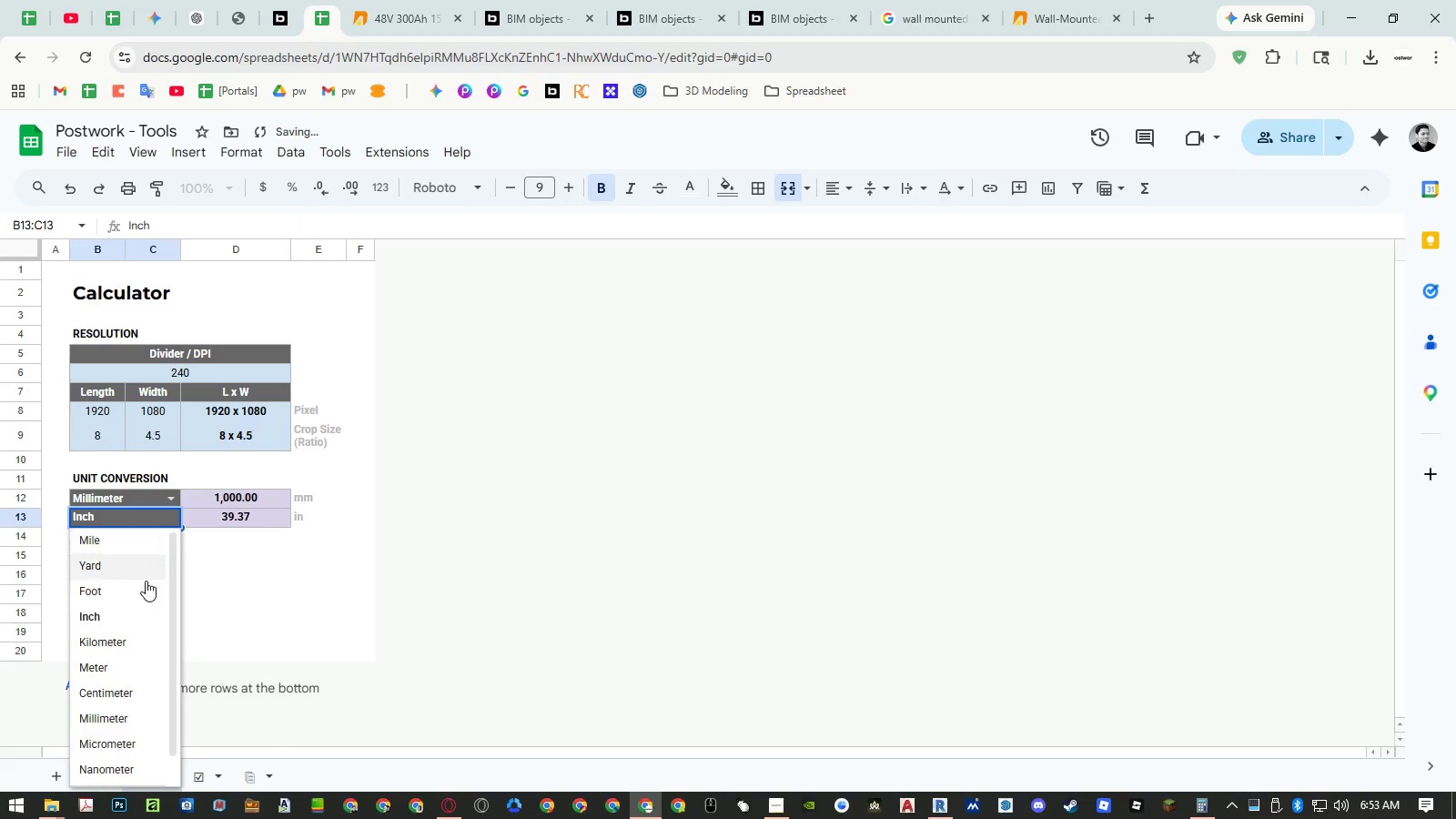 
left_click([143, 590])
 